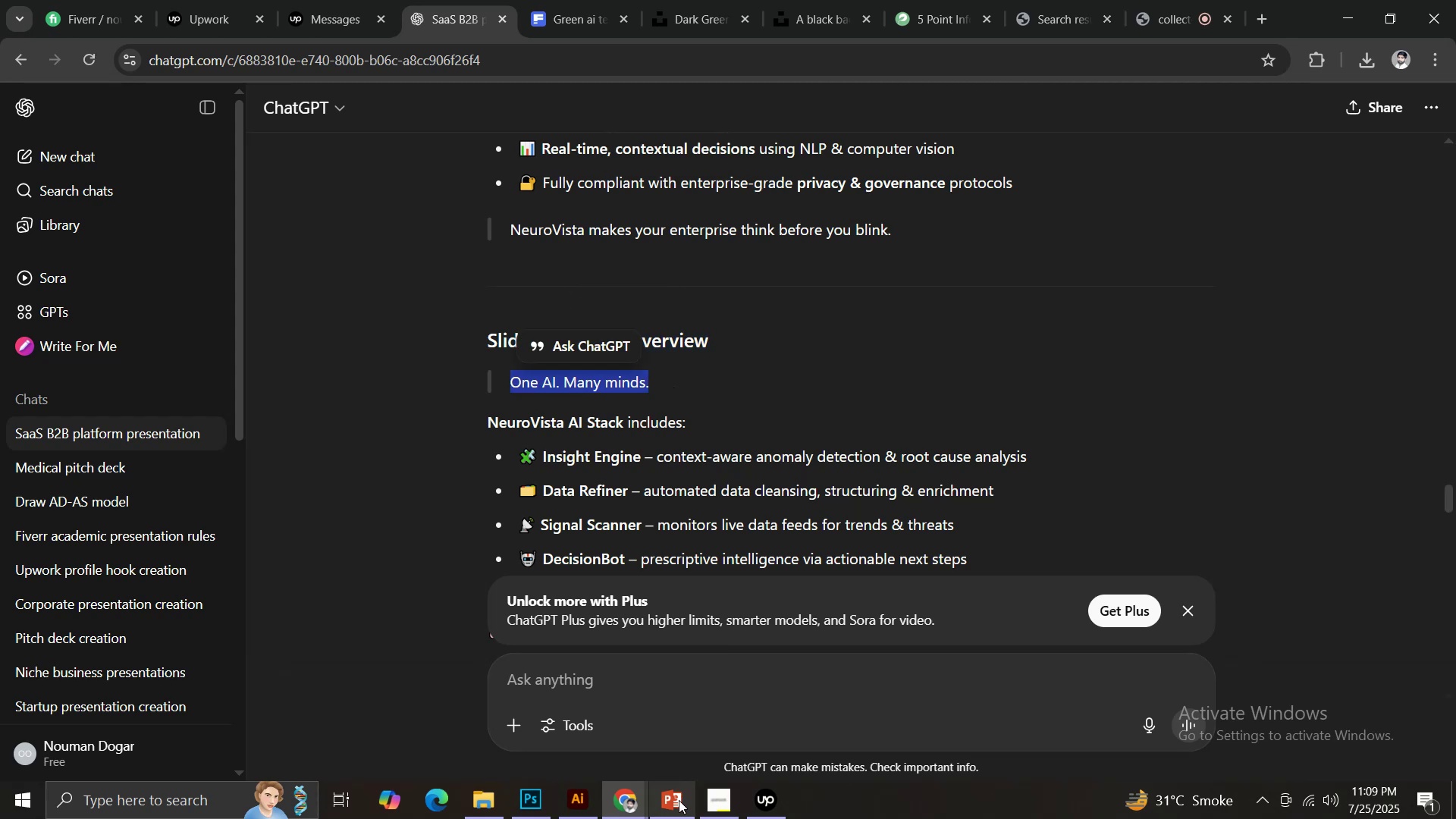 
left_click([681, 804])
 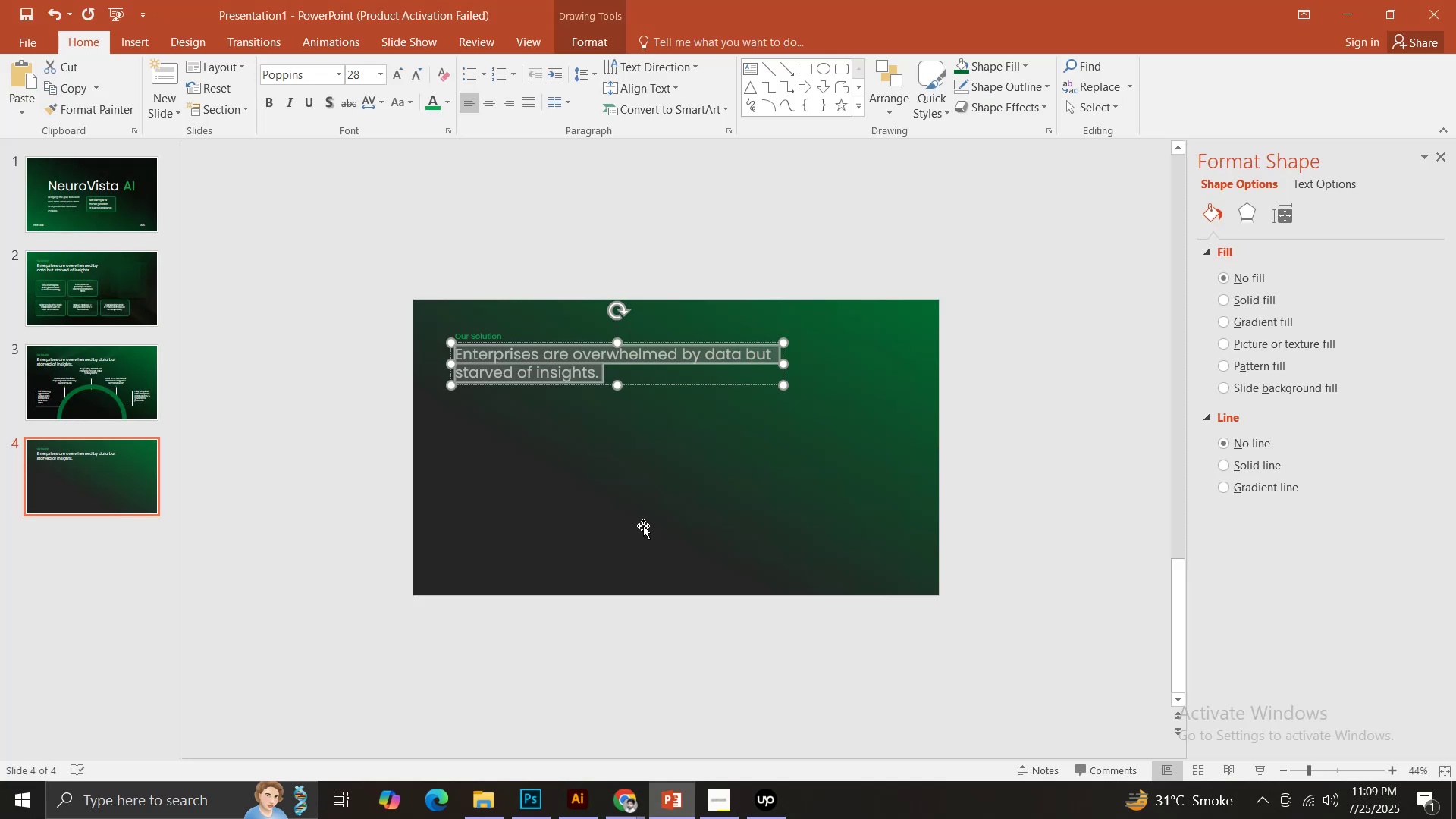 
key(Control+V)
 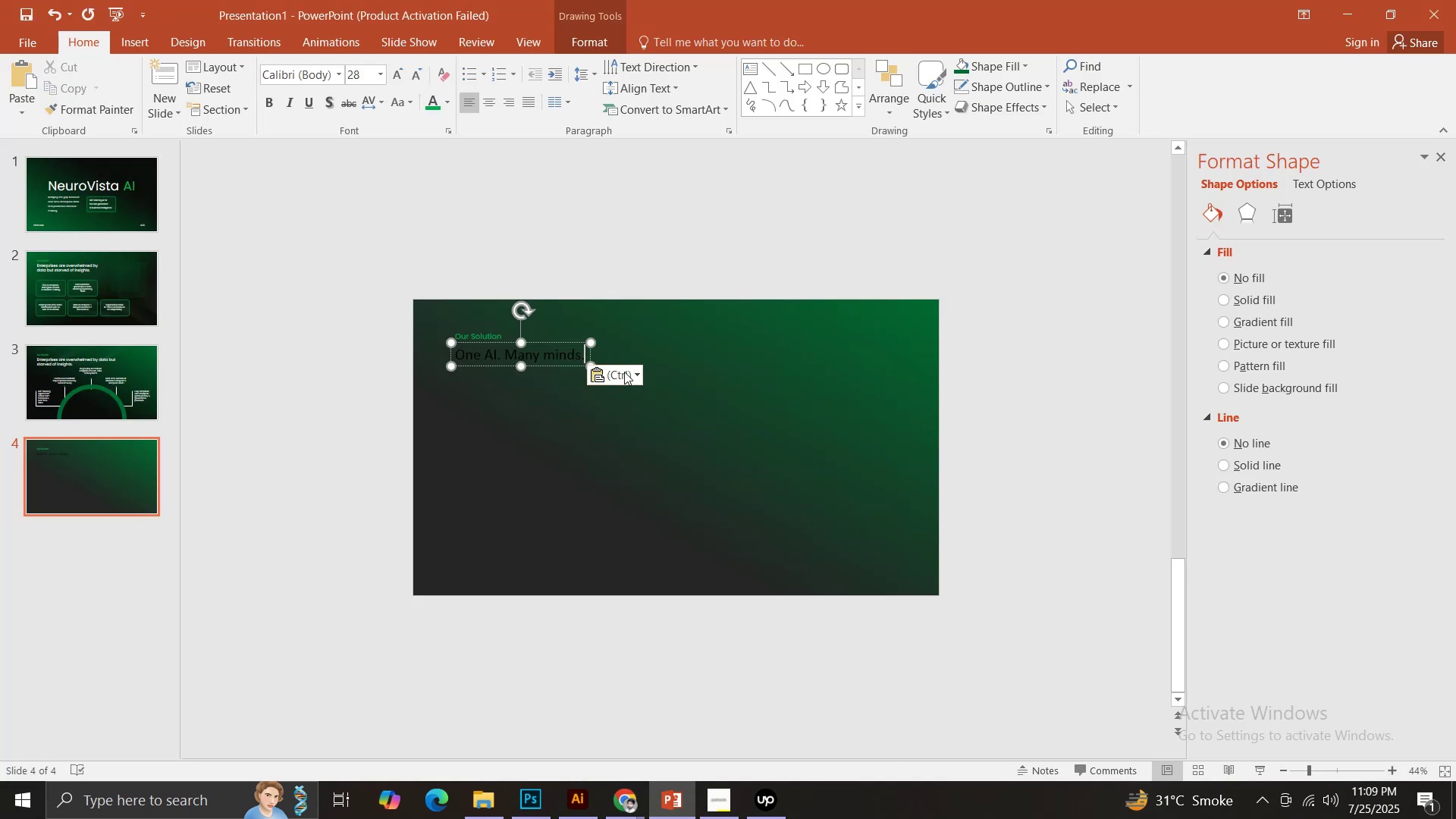 
left_click([624, 369])
 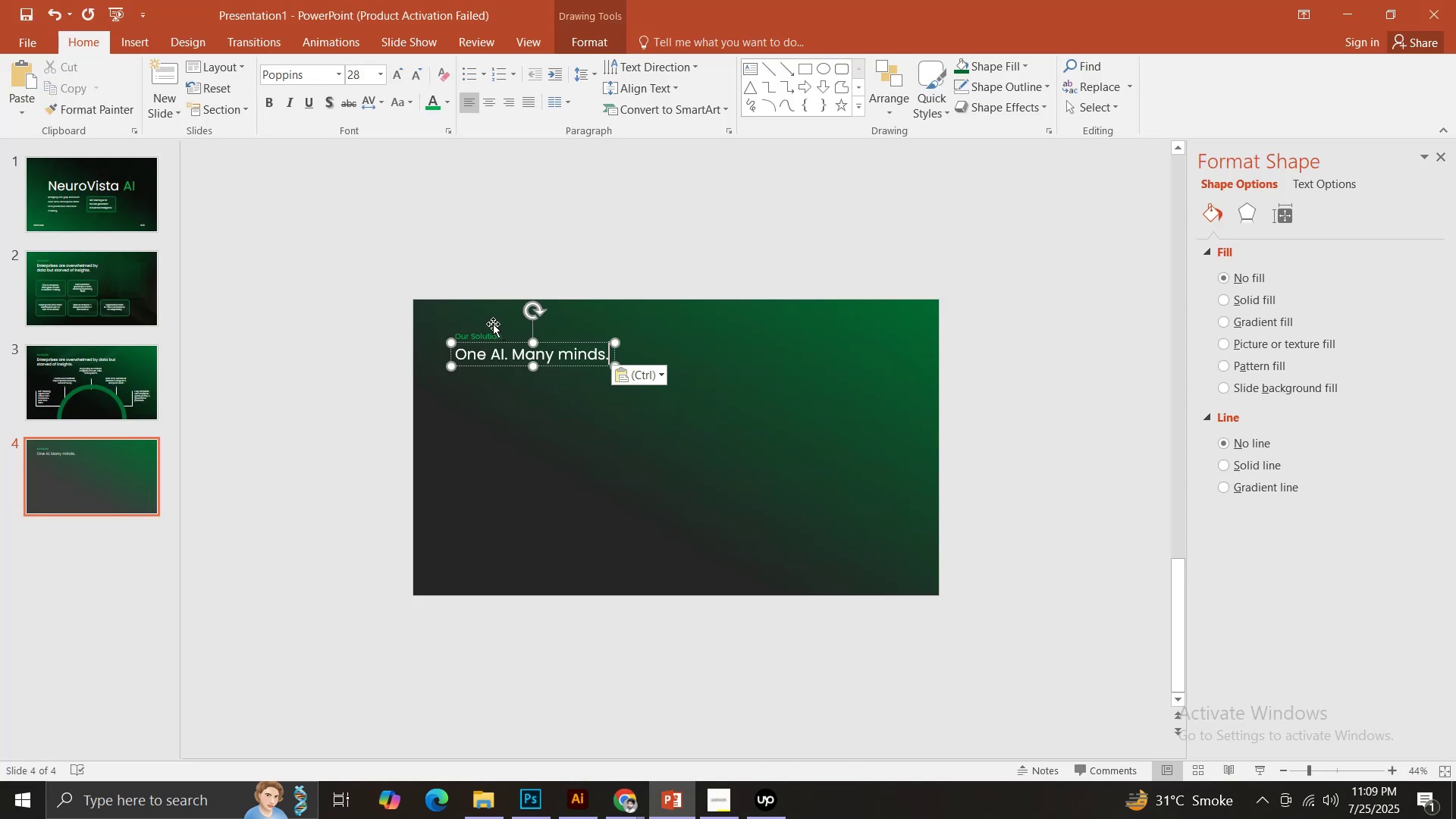 
left_click([485, 344])
 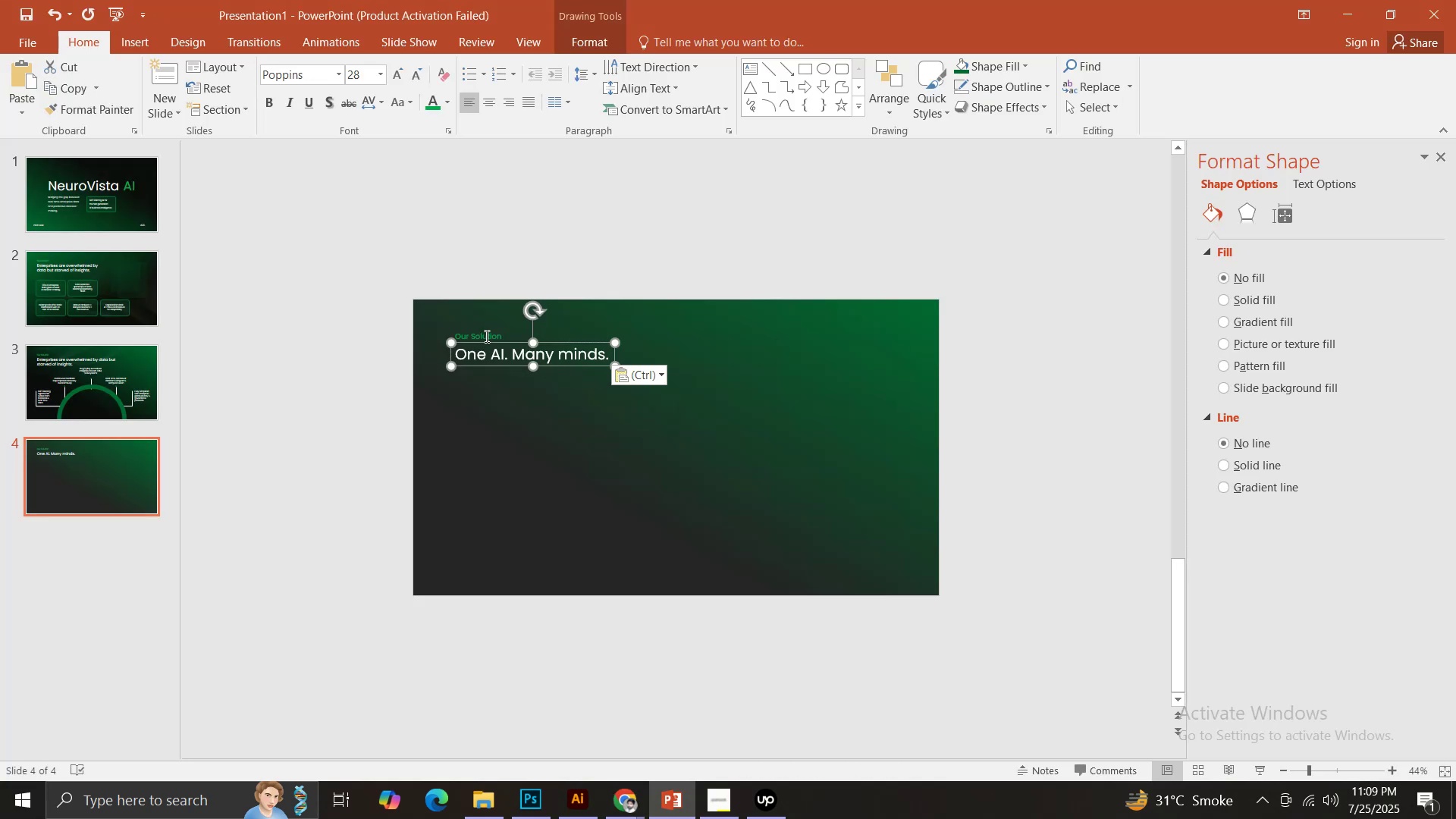 
double_click([485, 336])
 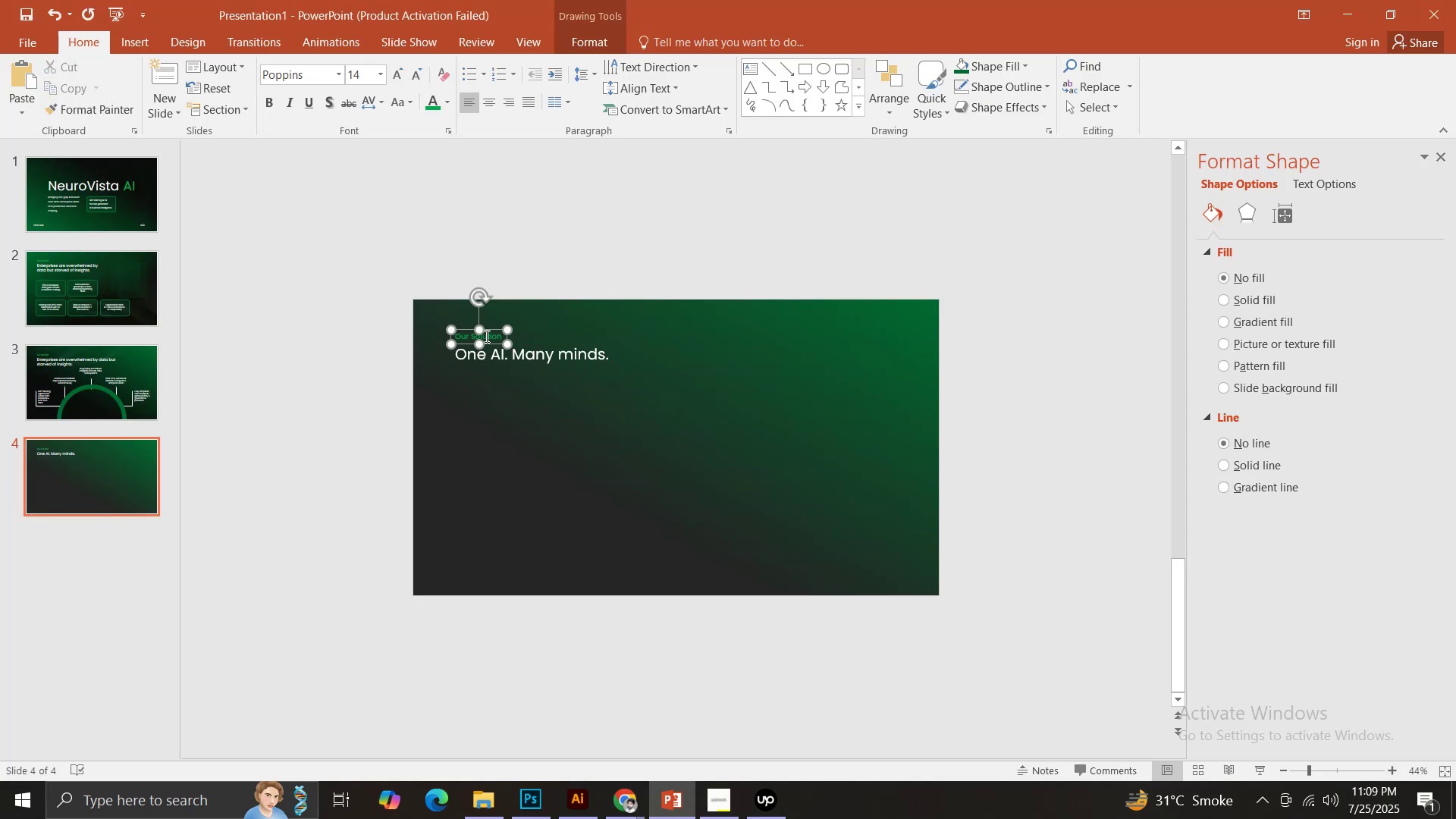 
key(Control+A)
 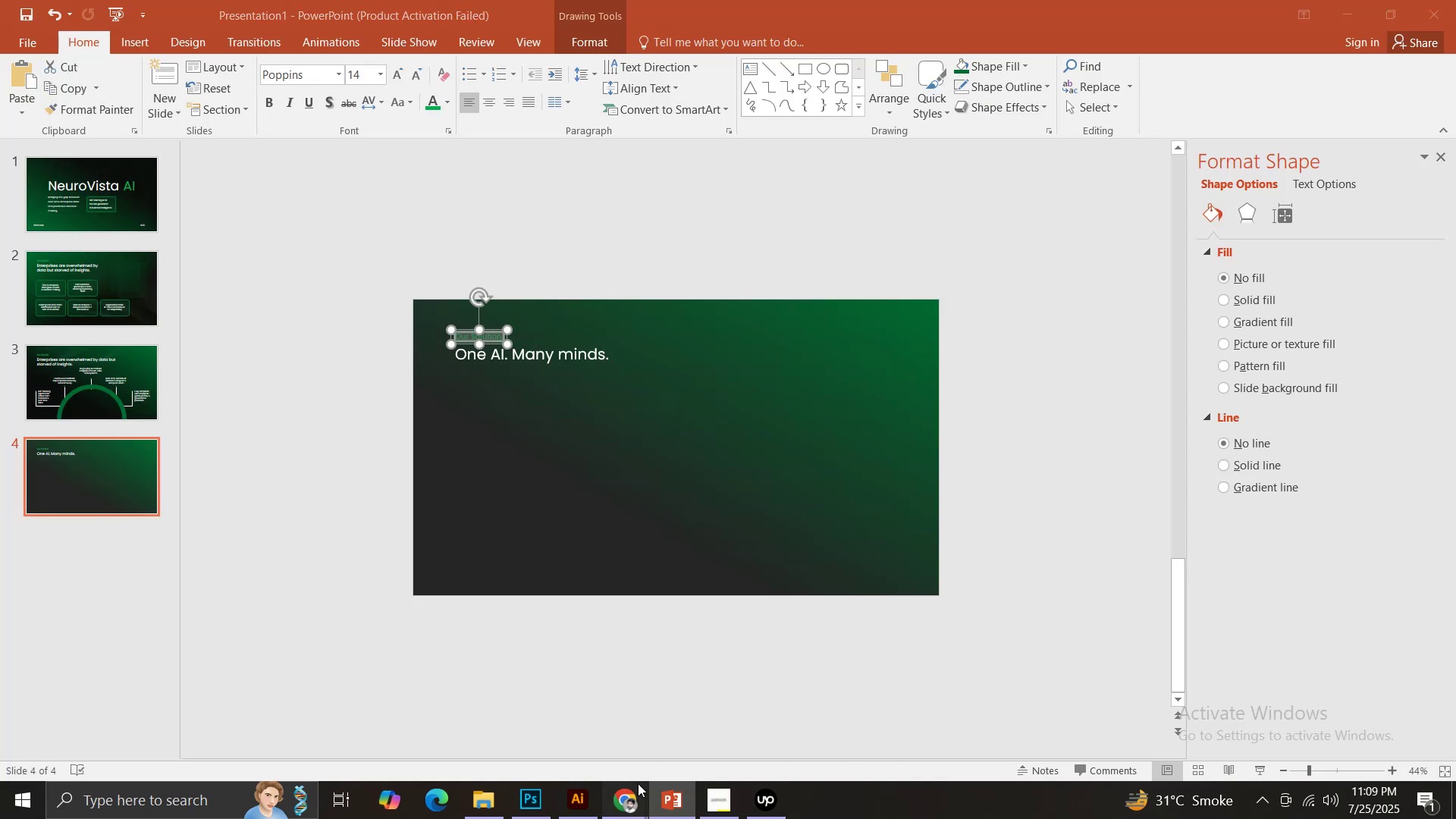 
double_click([581, 764])
 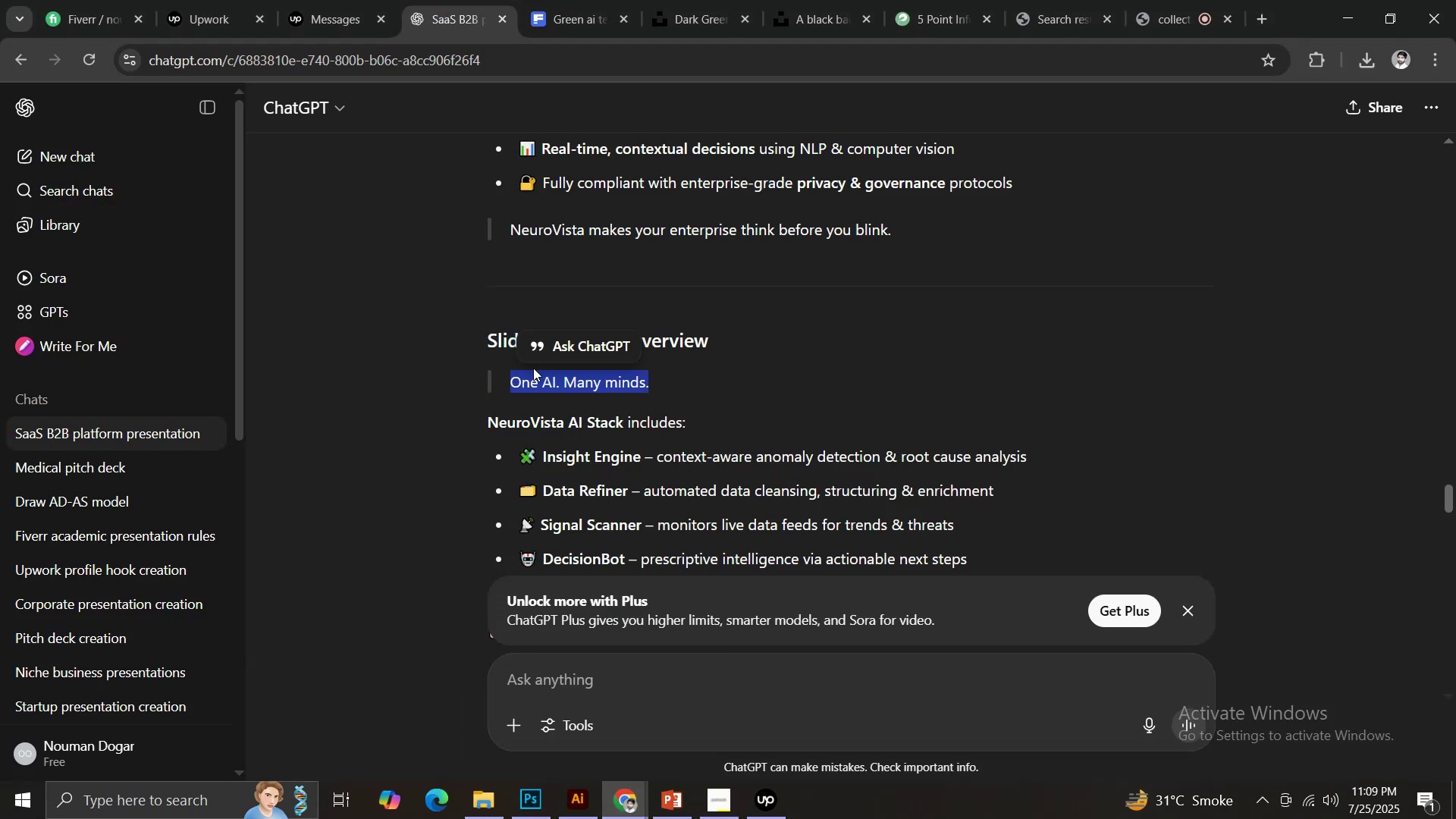 
left_click([466, 370])
 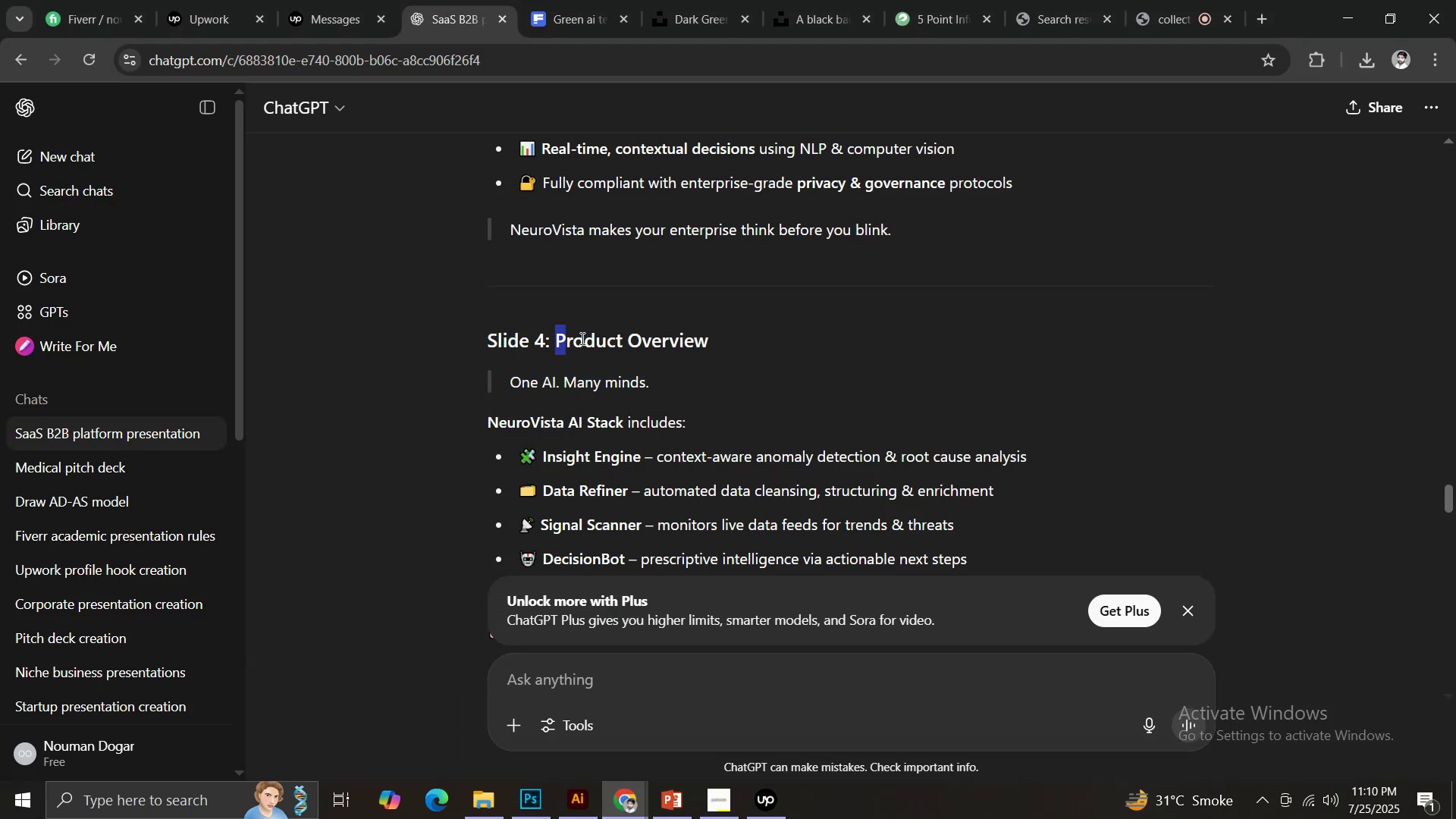 
key(Control+ControlLeft)
 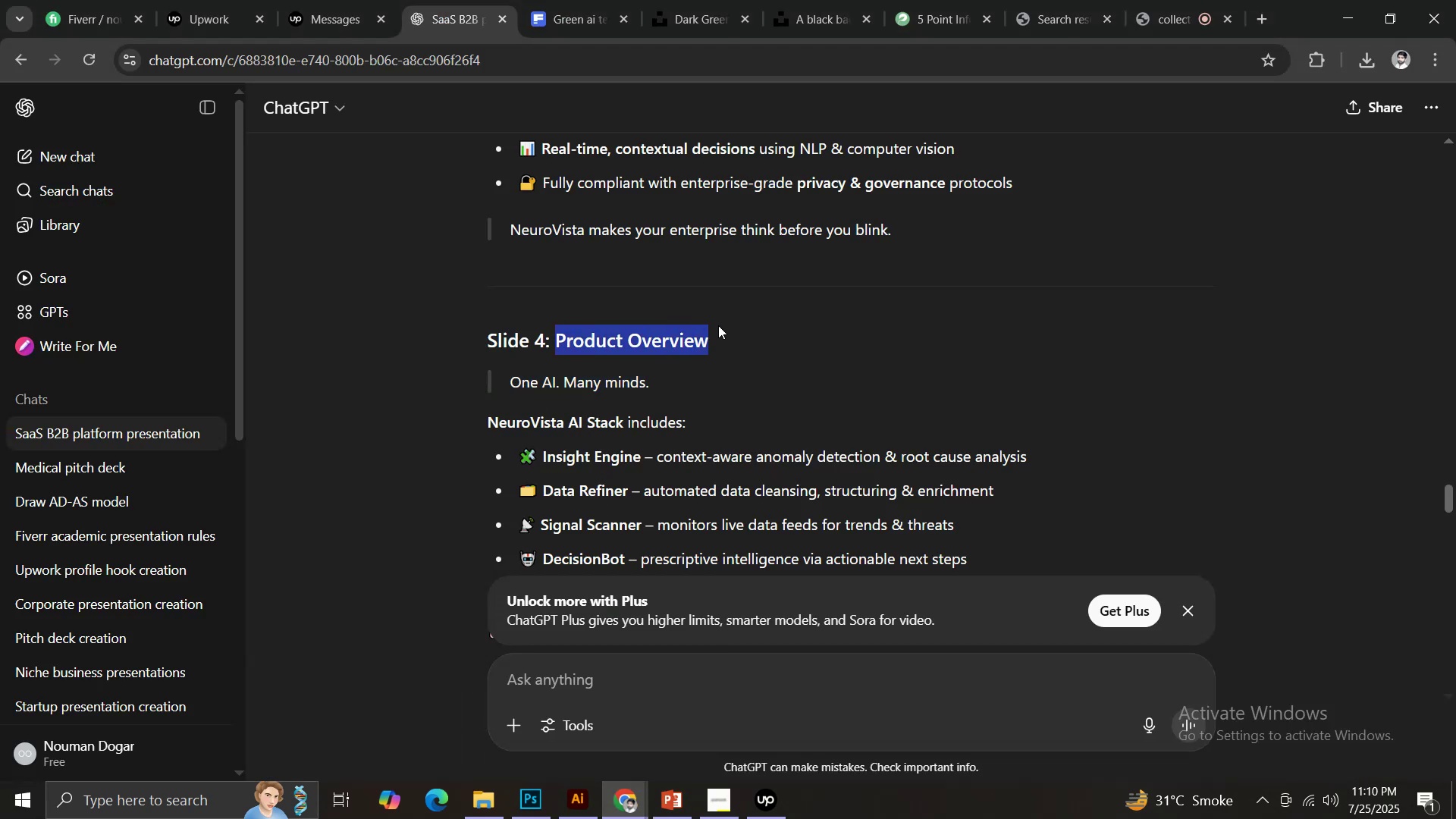 
key(Control+C)
 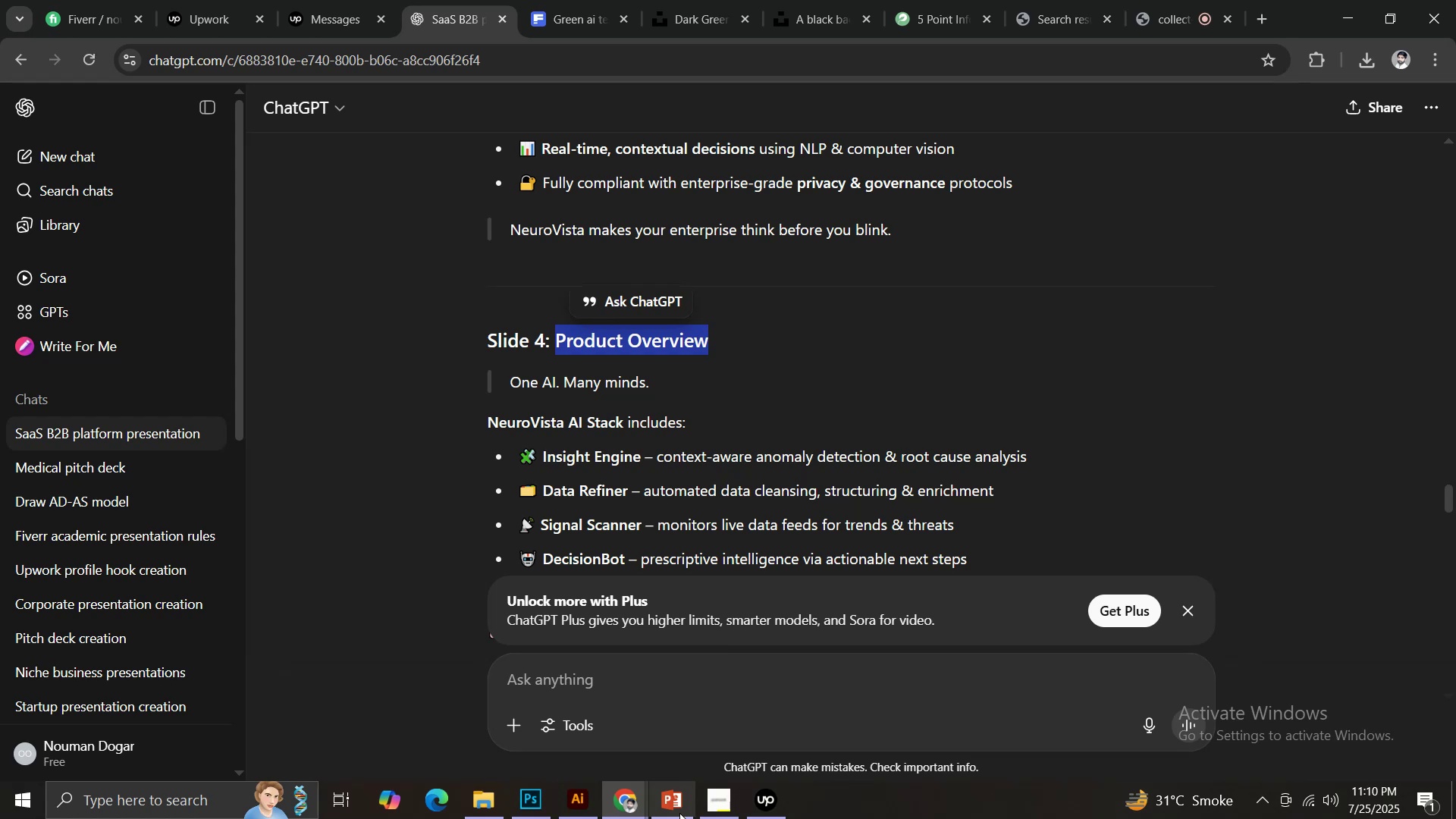 
left_click([679, 814])
 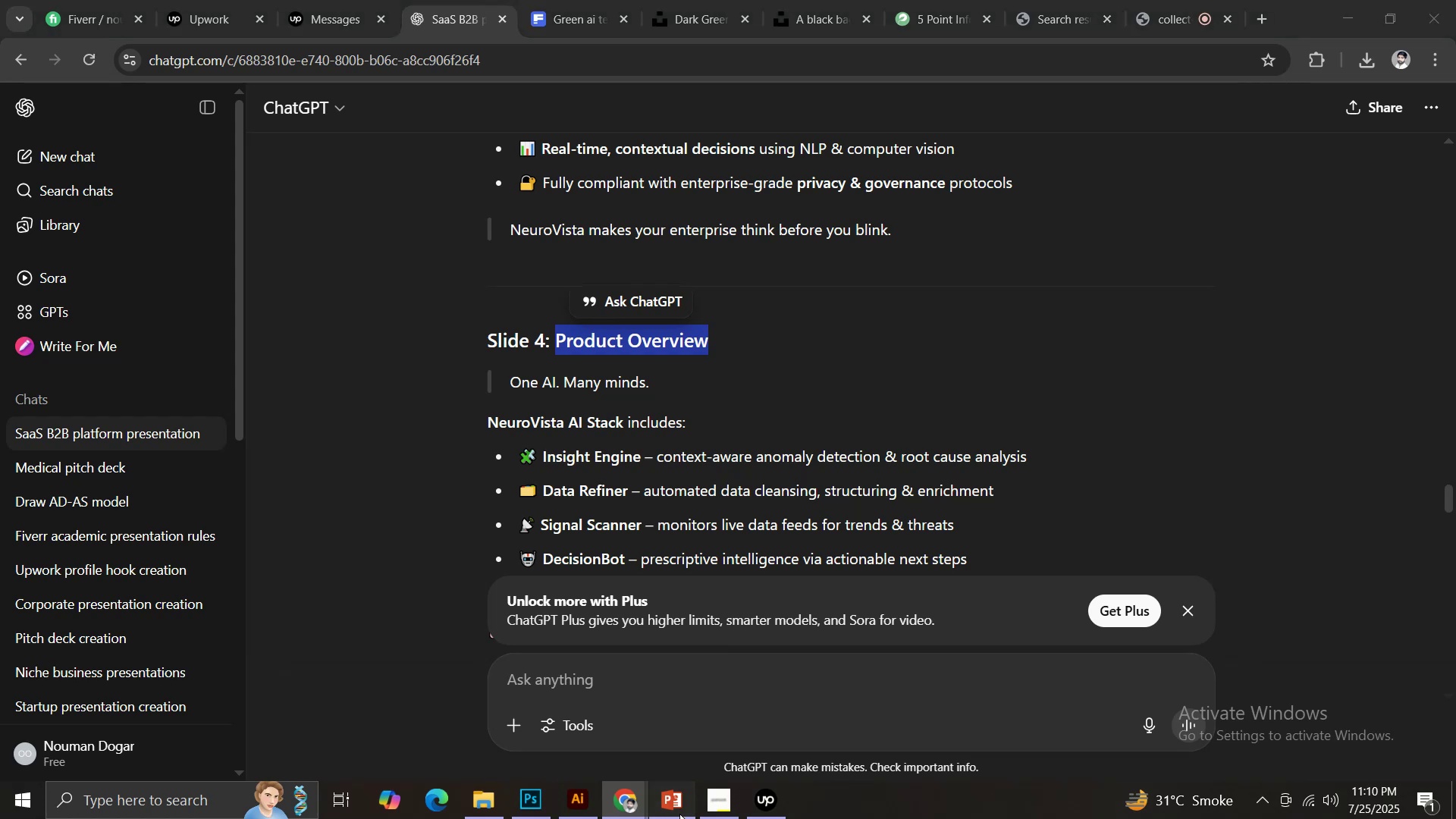 
key(Control+ControlLeft)
 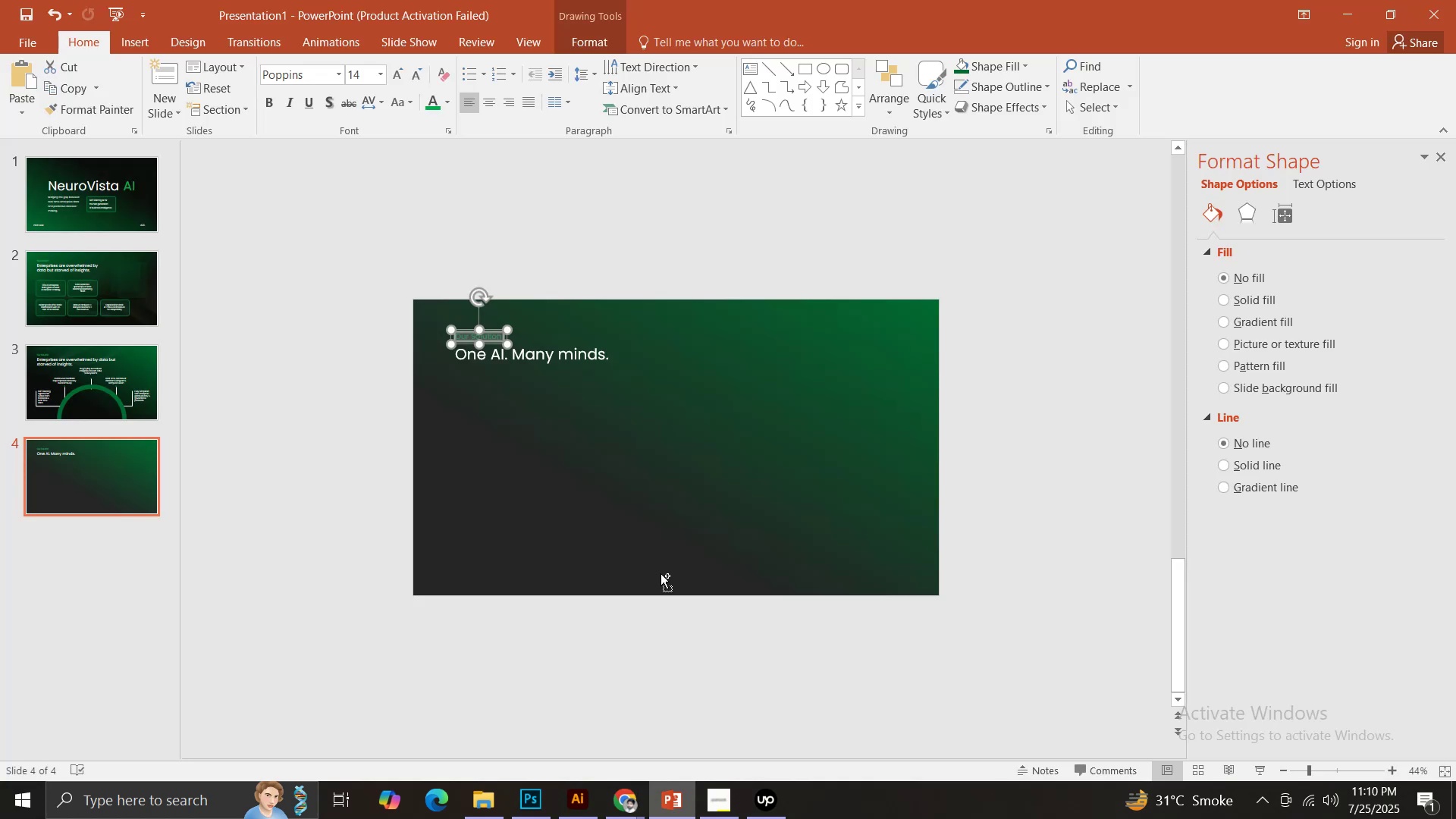 
key(Control+V)
 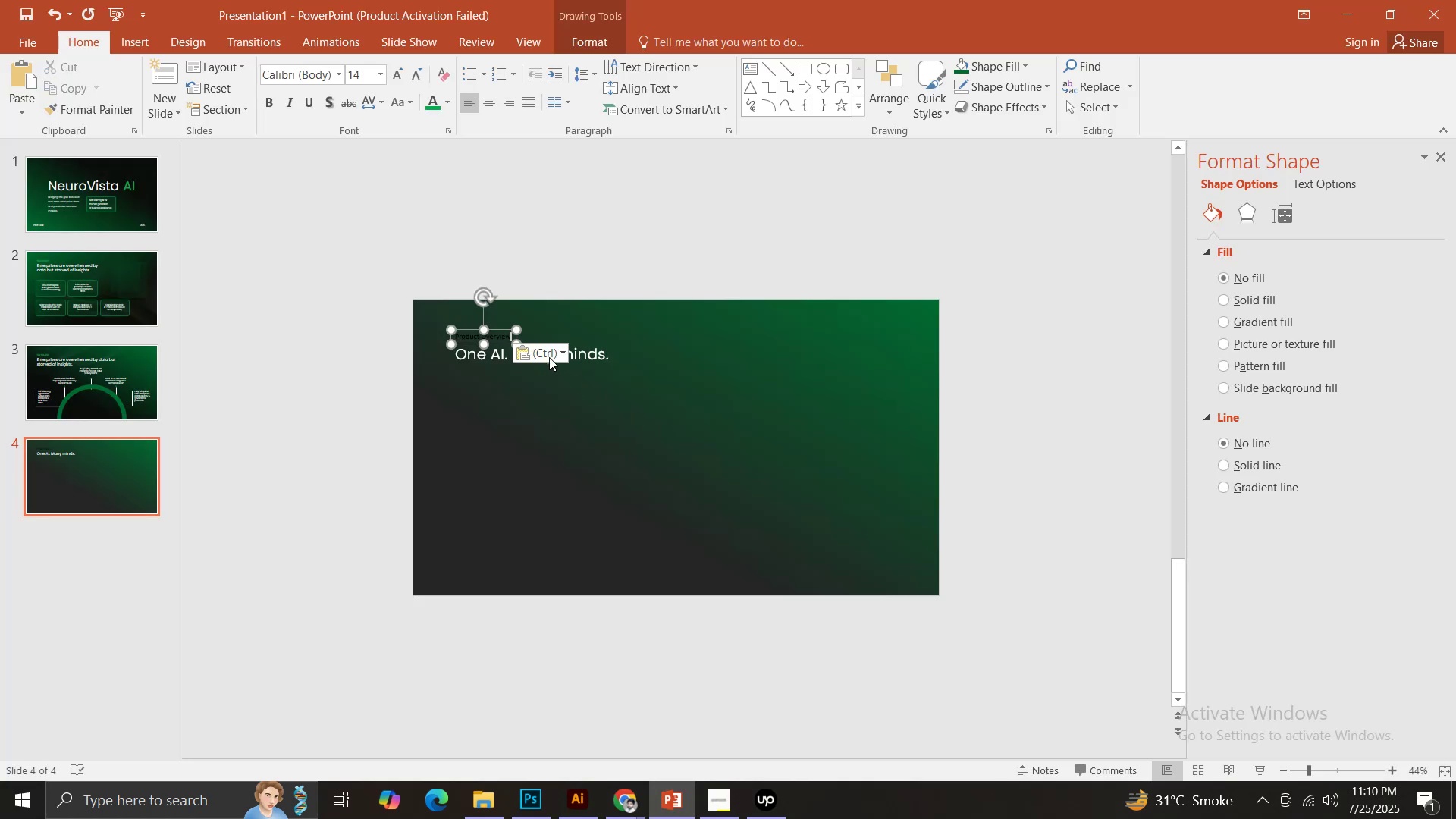 
left_click([548, 351])
 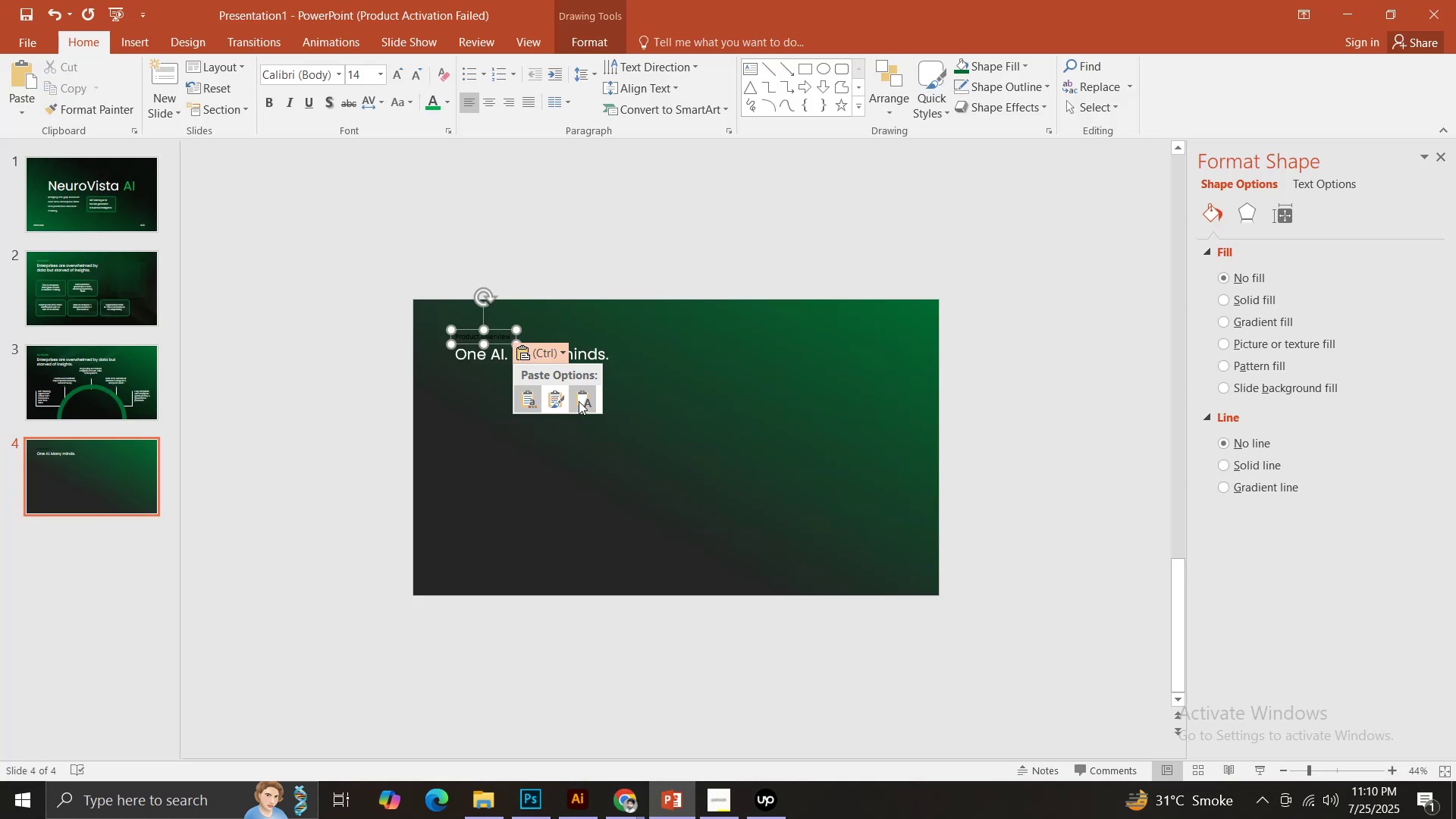 
left_click([579, 399])
 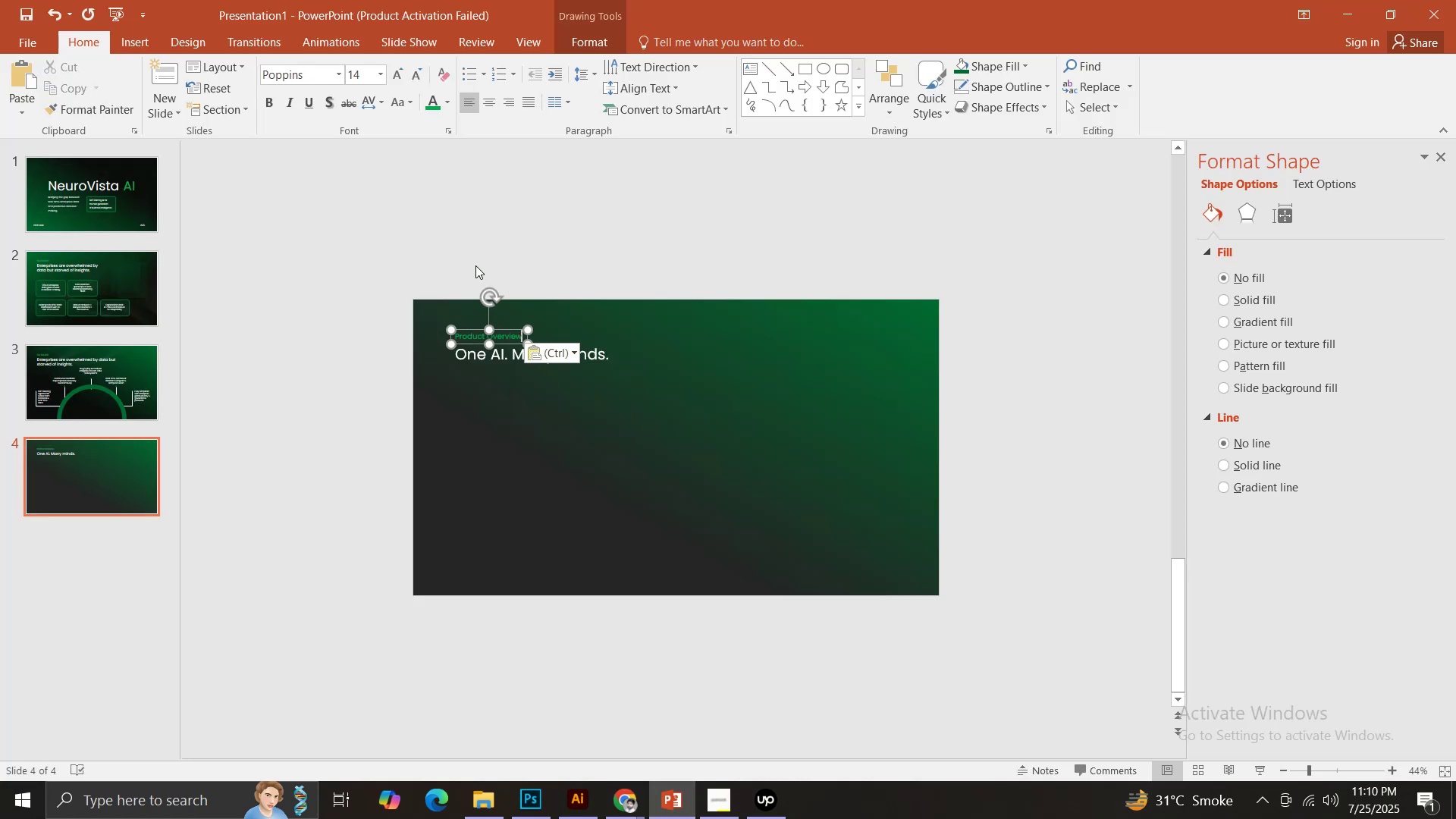 
left_click([476, 259])
 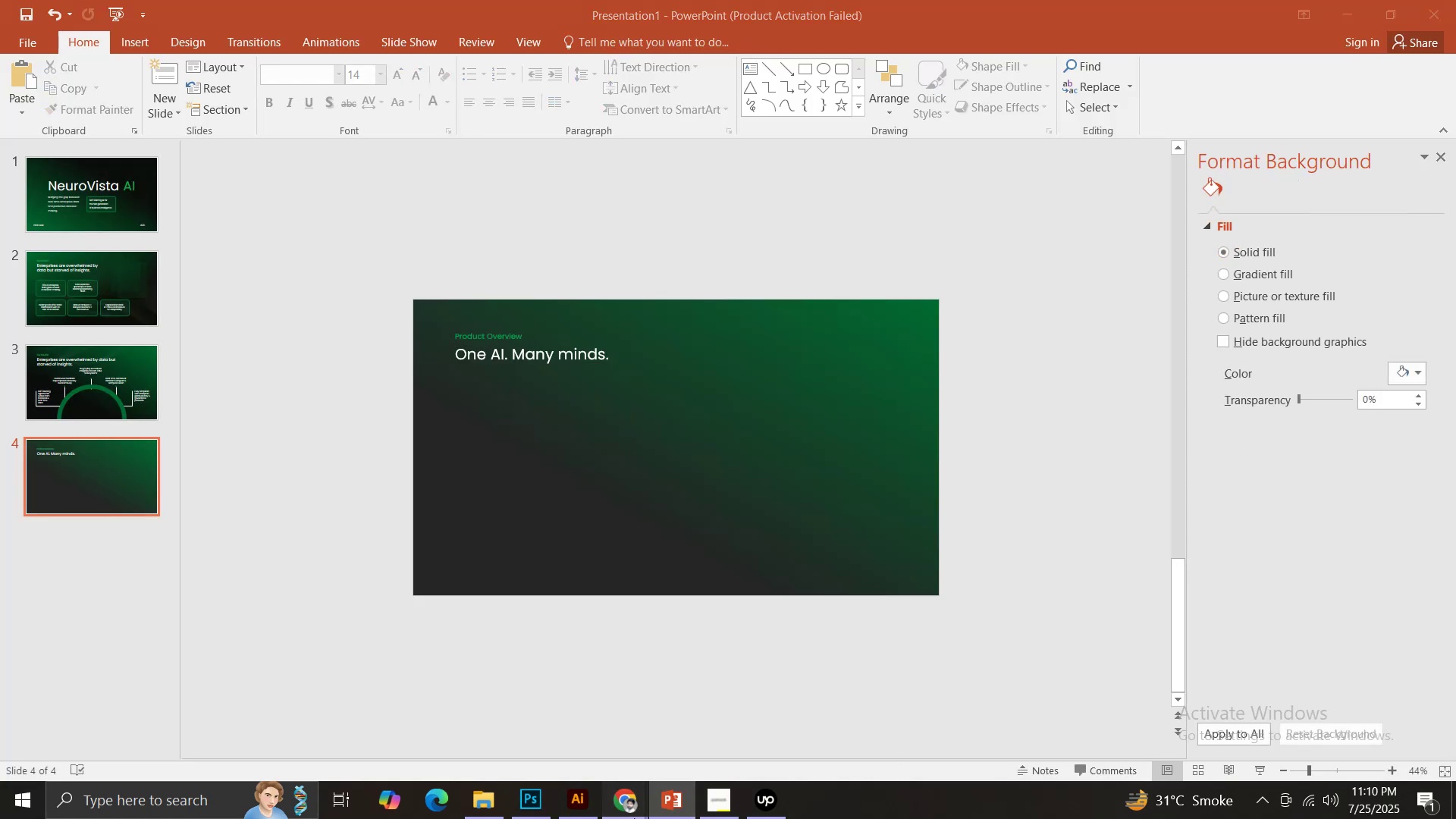 
double_click([554, 708])
 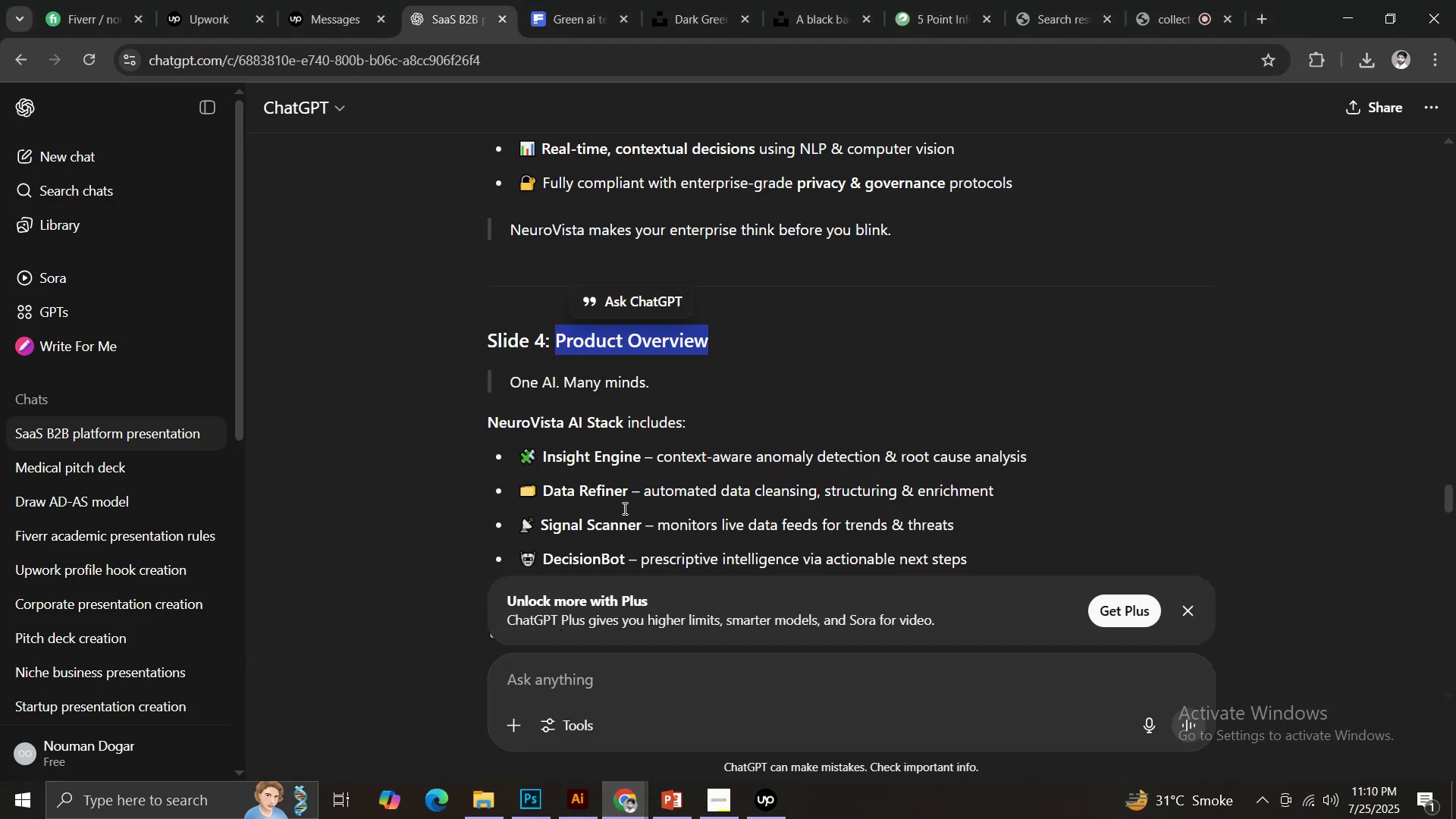 
scroll: coordinate [786, 474], scroll_direction: down, amount: 2.0
 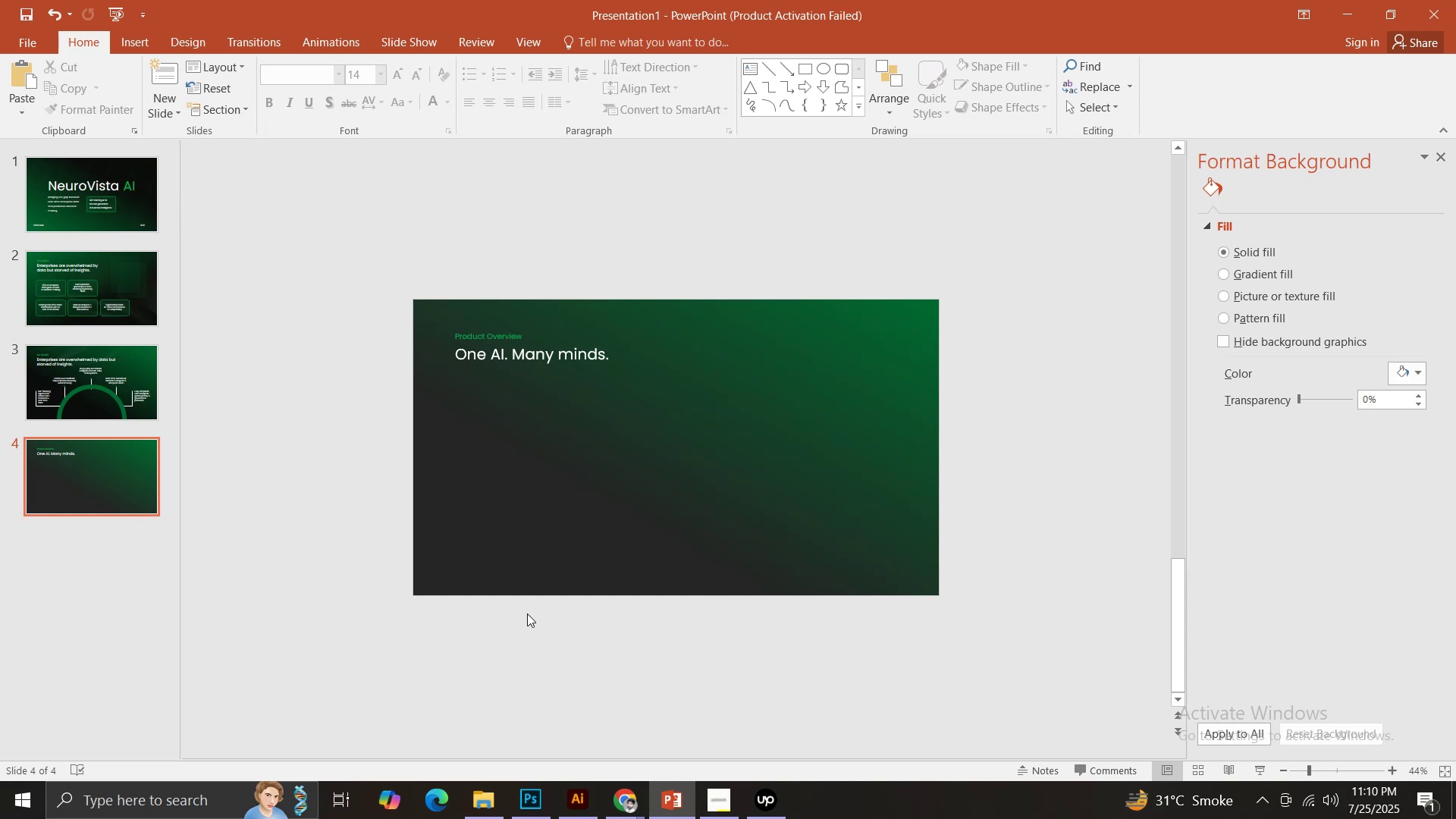 
wait(11.06)
 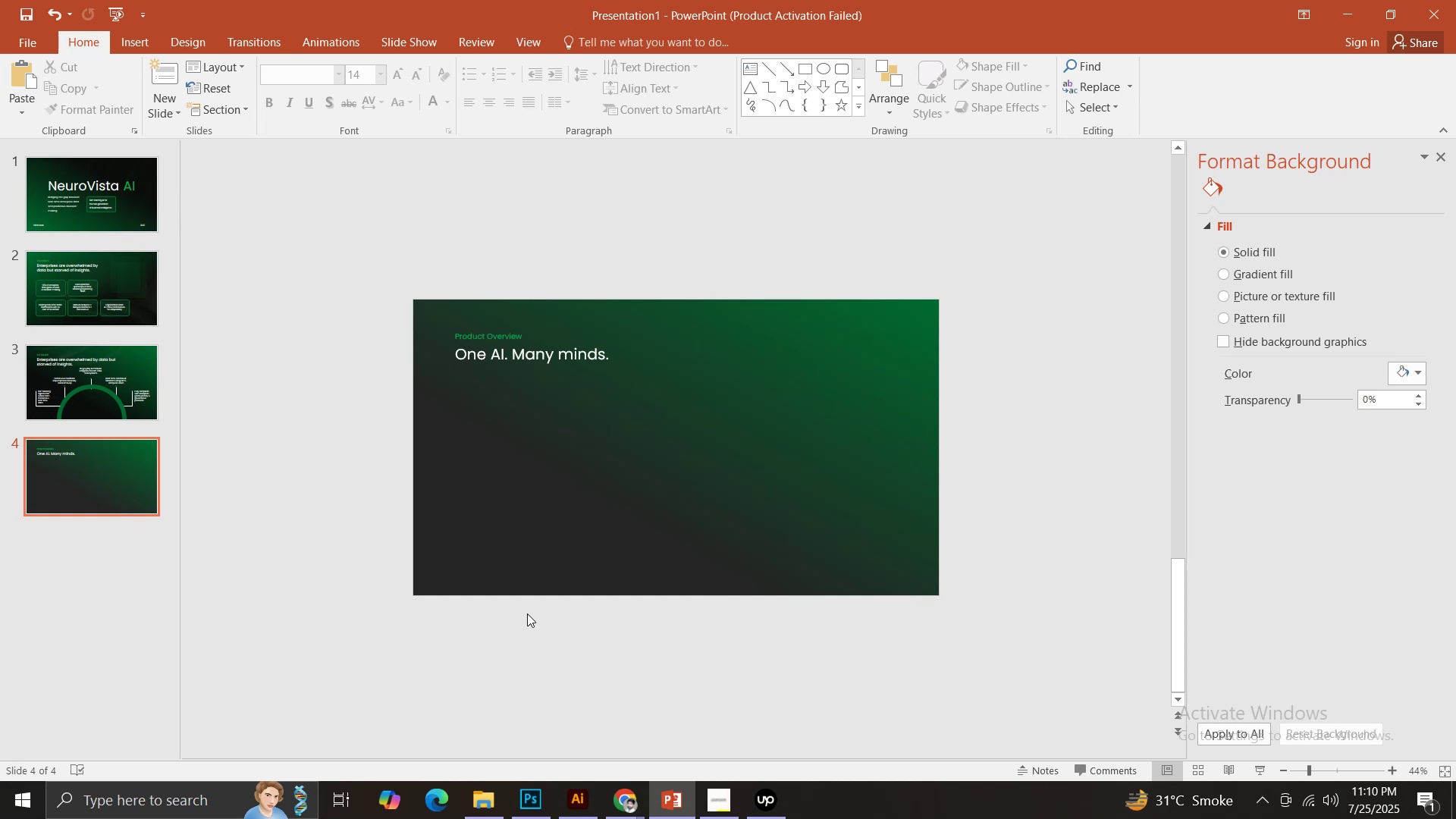 
left_click([623, 818])
 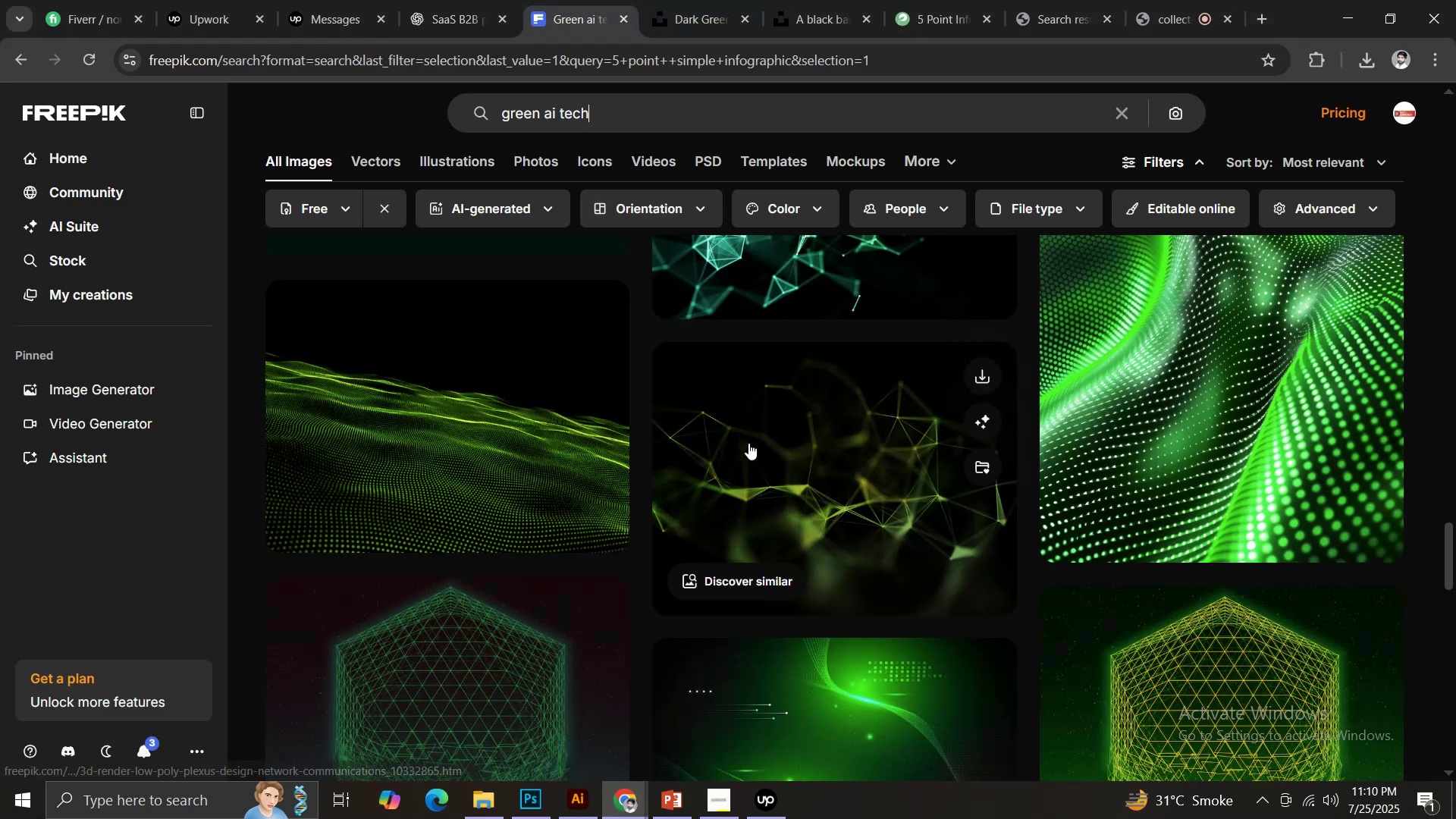 
scroll: coordinate [772, 440], scroll_direction: down, amount: 7.0
 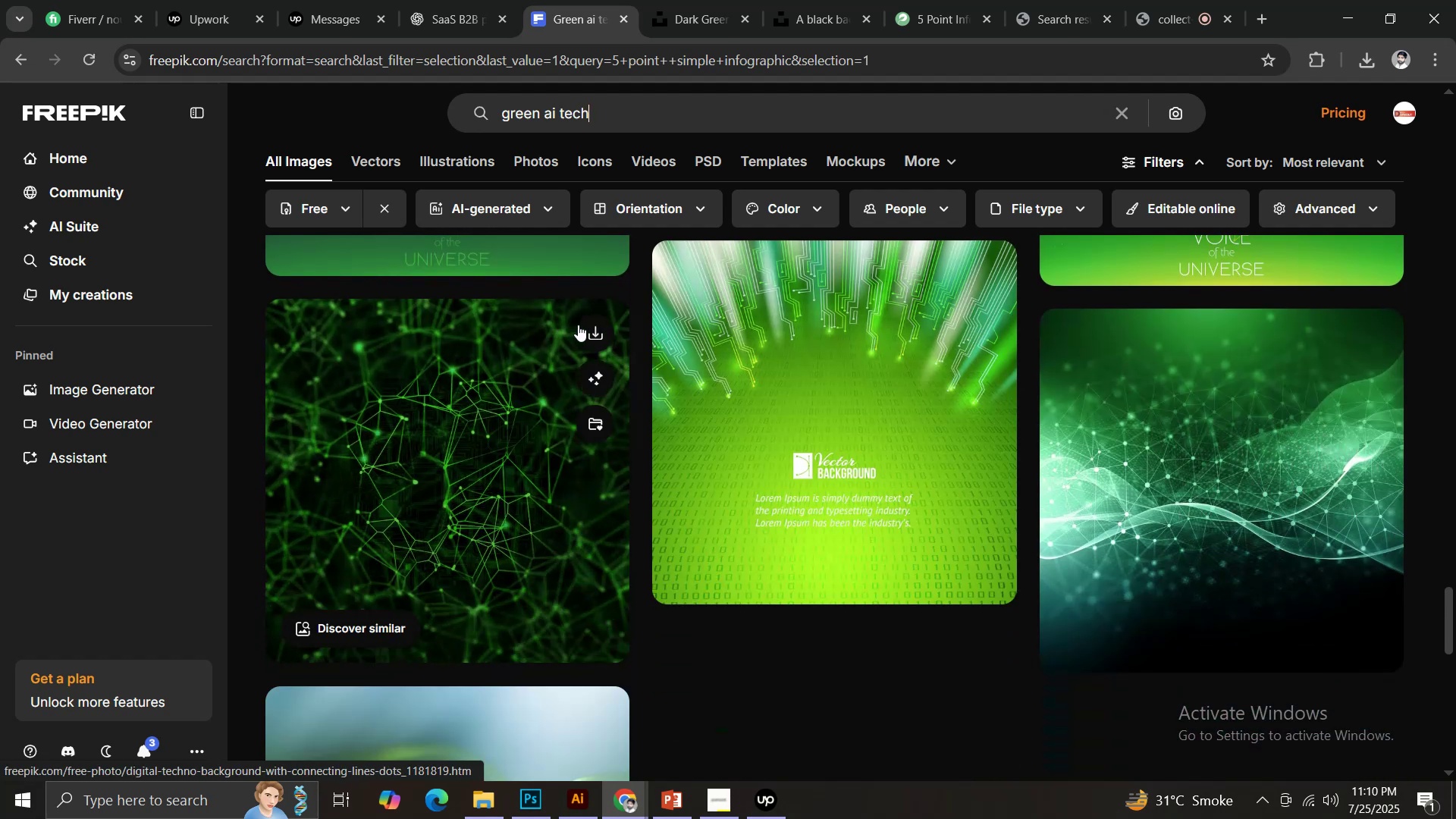 
left_click([585, 326])
 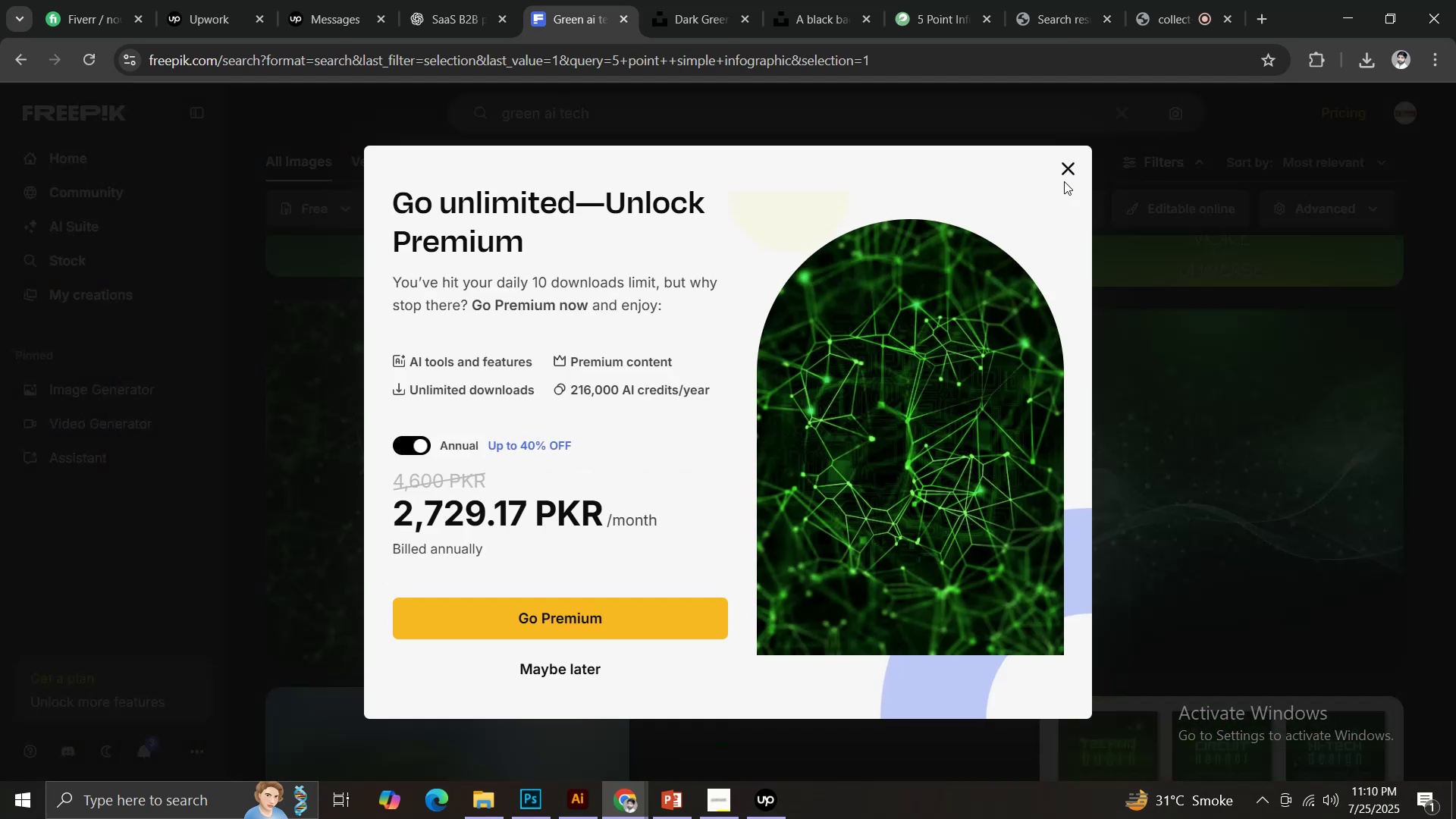 
left_click([783, 0])
 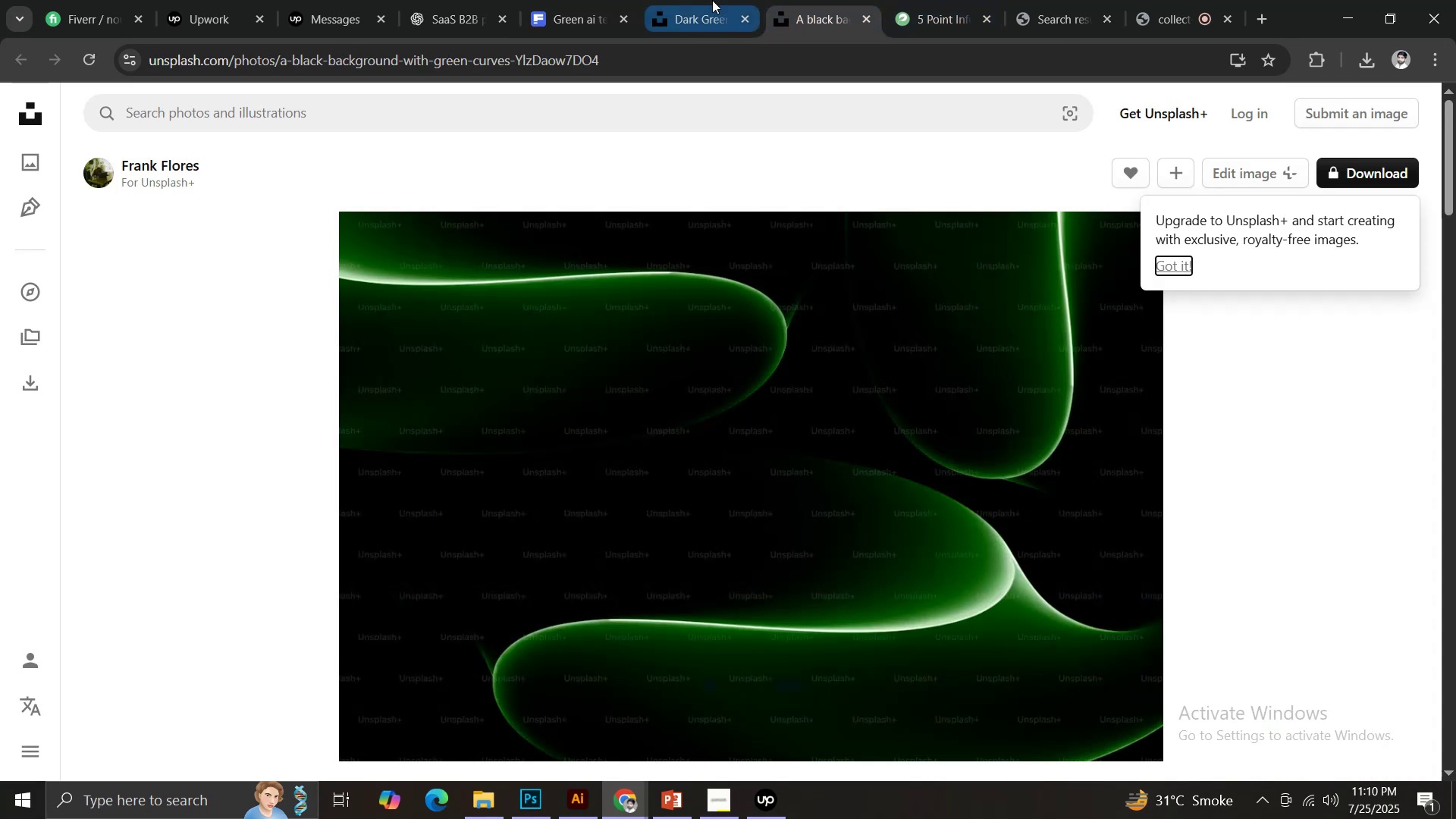 
left_click([709, 0])
 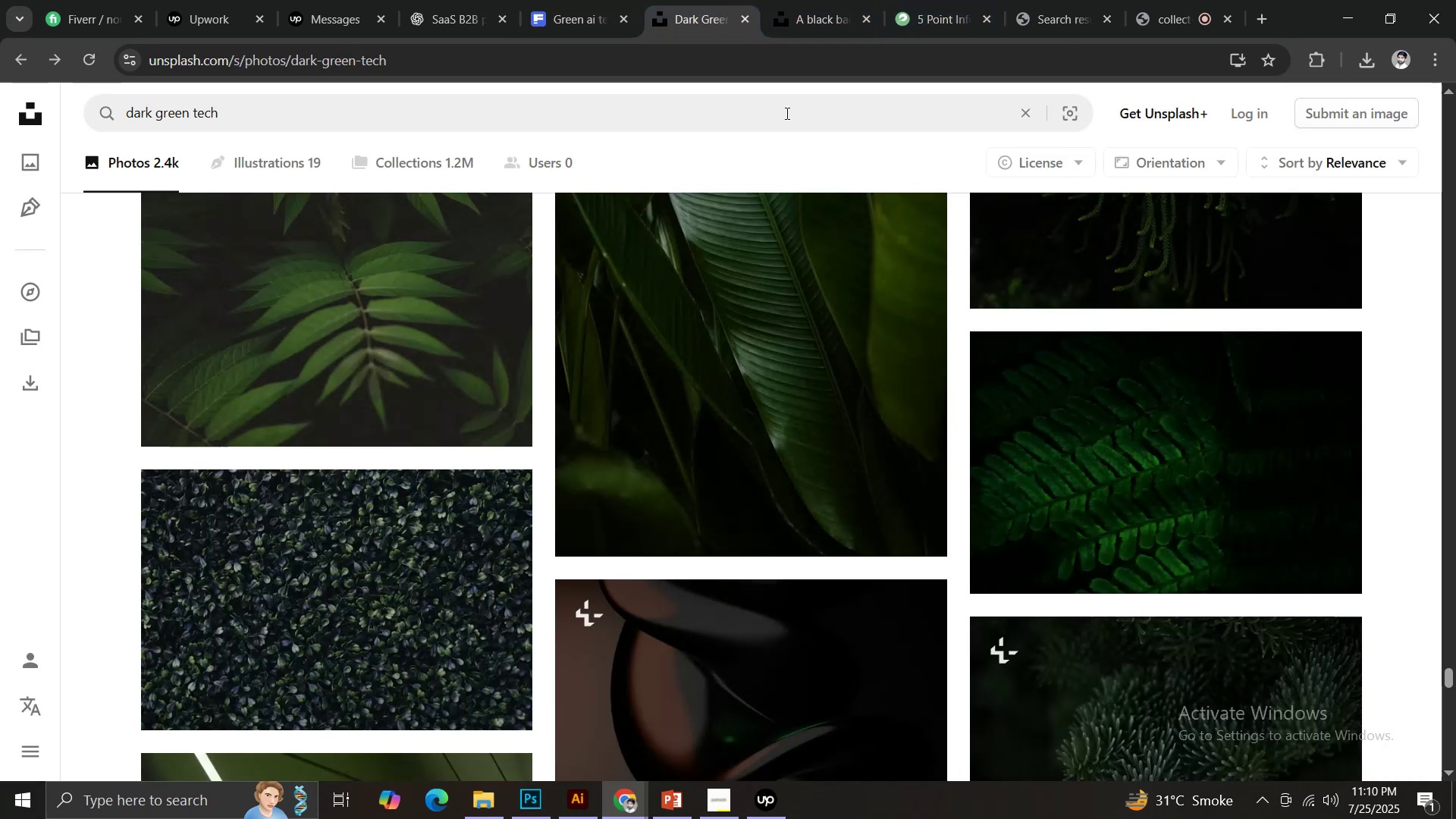 
scroll: coordinate [883, 400], scroll_direction: down, amount: 22.0
 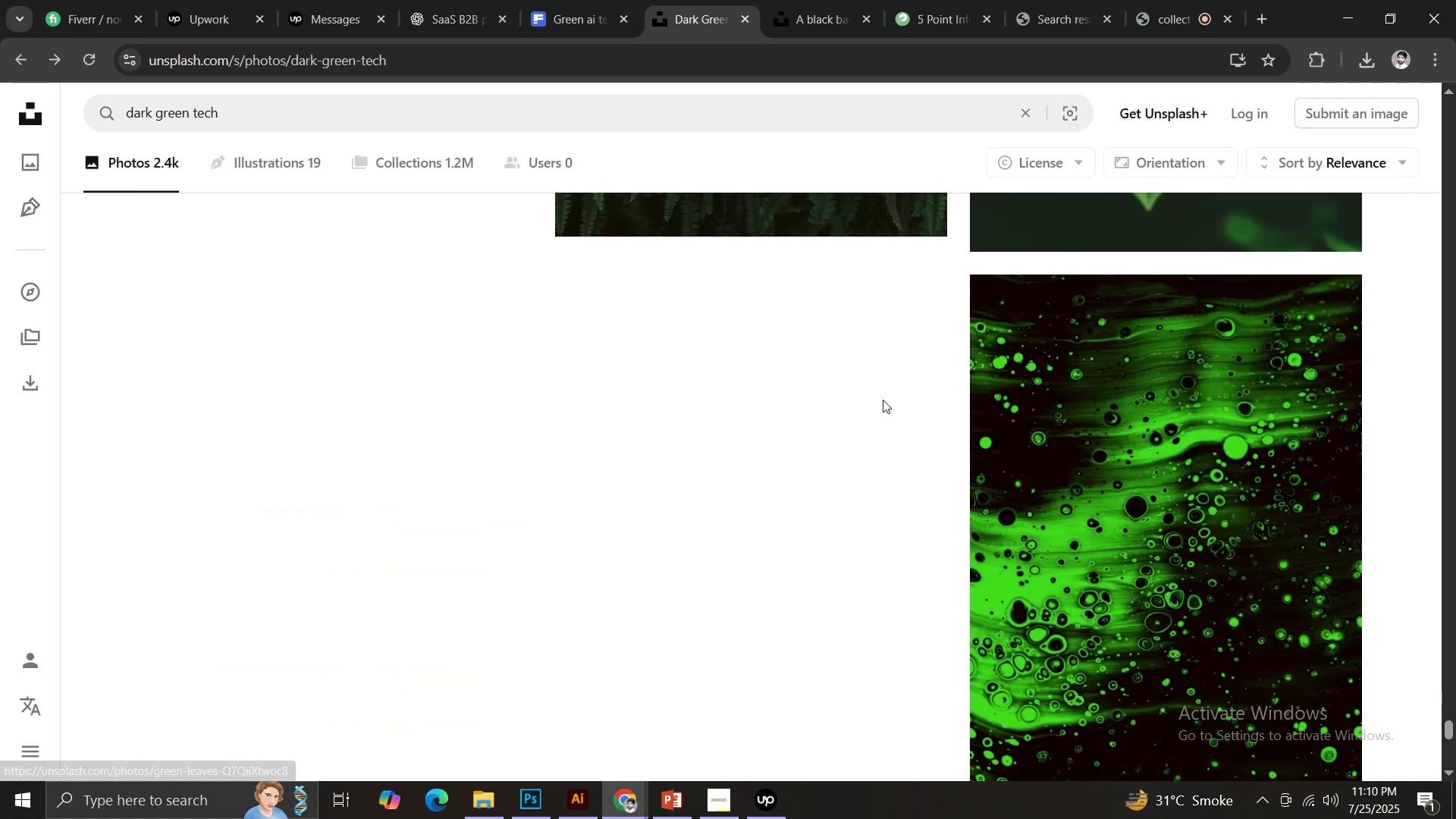 
scroll: coordinate [882, 399], scroll_direction: none, amount: 0.0
 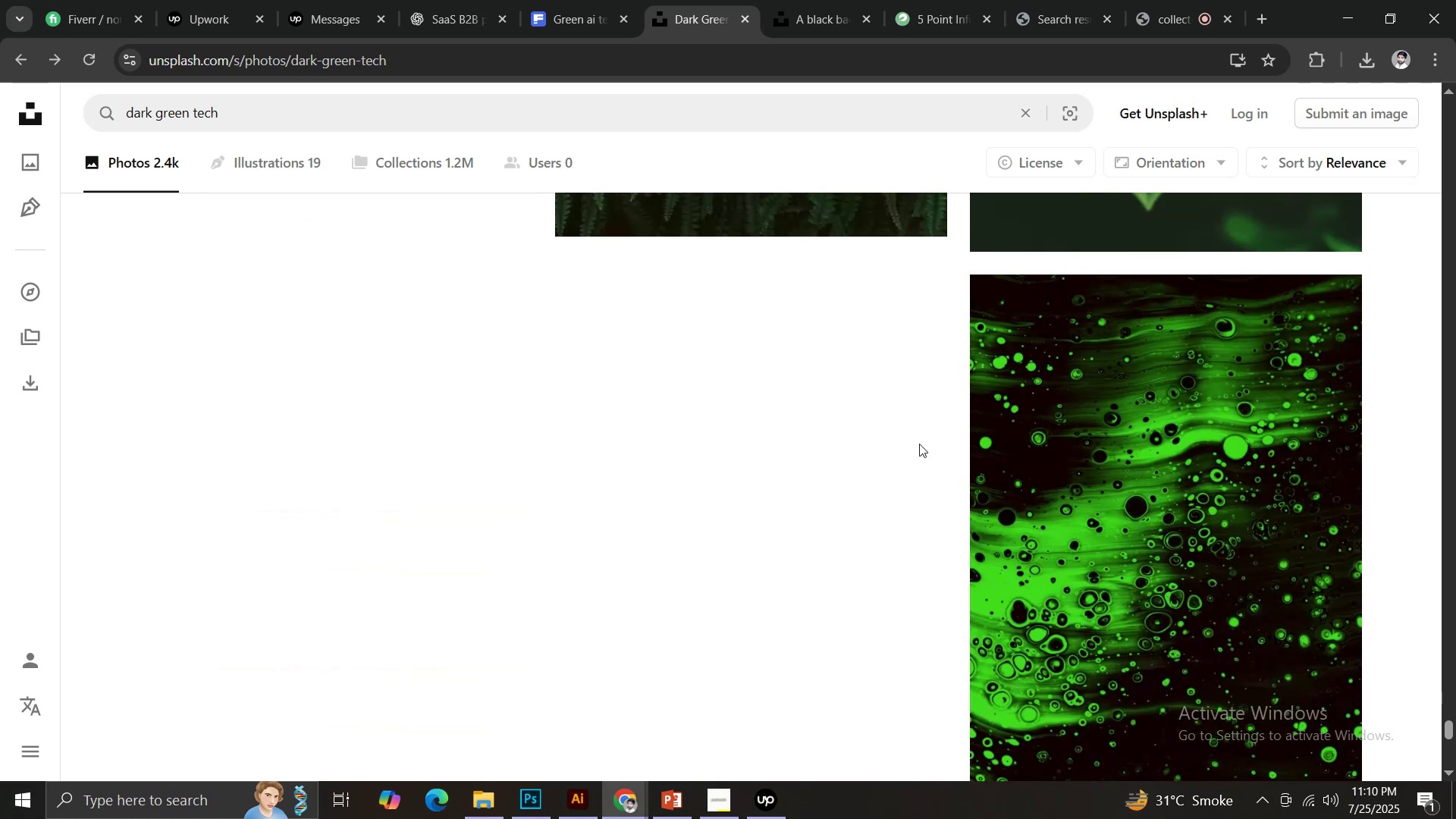 
scroll: coordinate [1021, 405], scroll_direction: down, amount: 22.0
 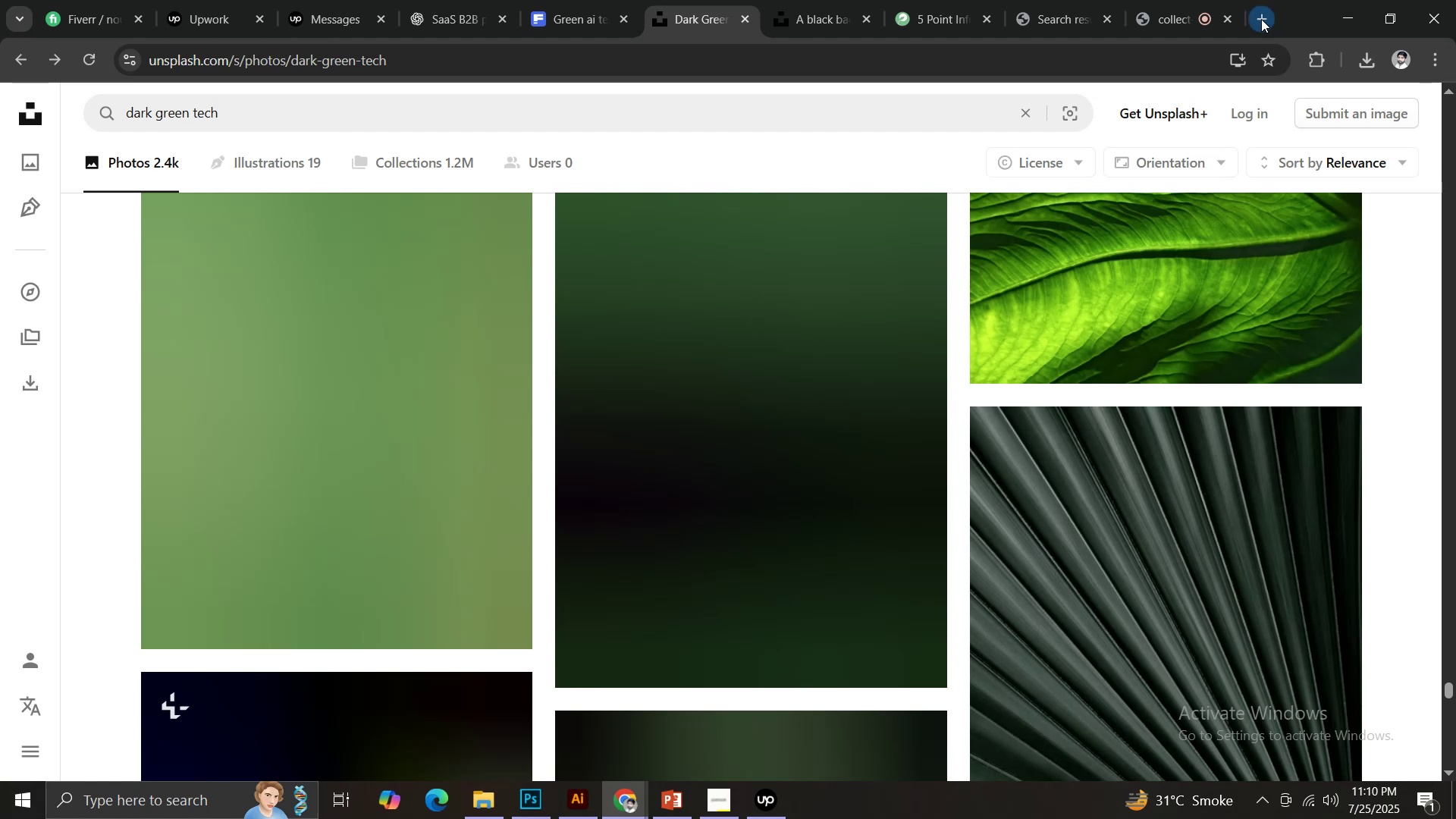 
left_click([965, 0])
 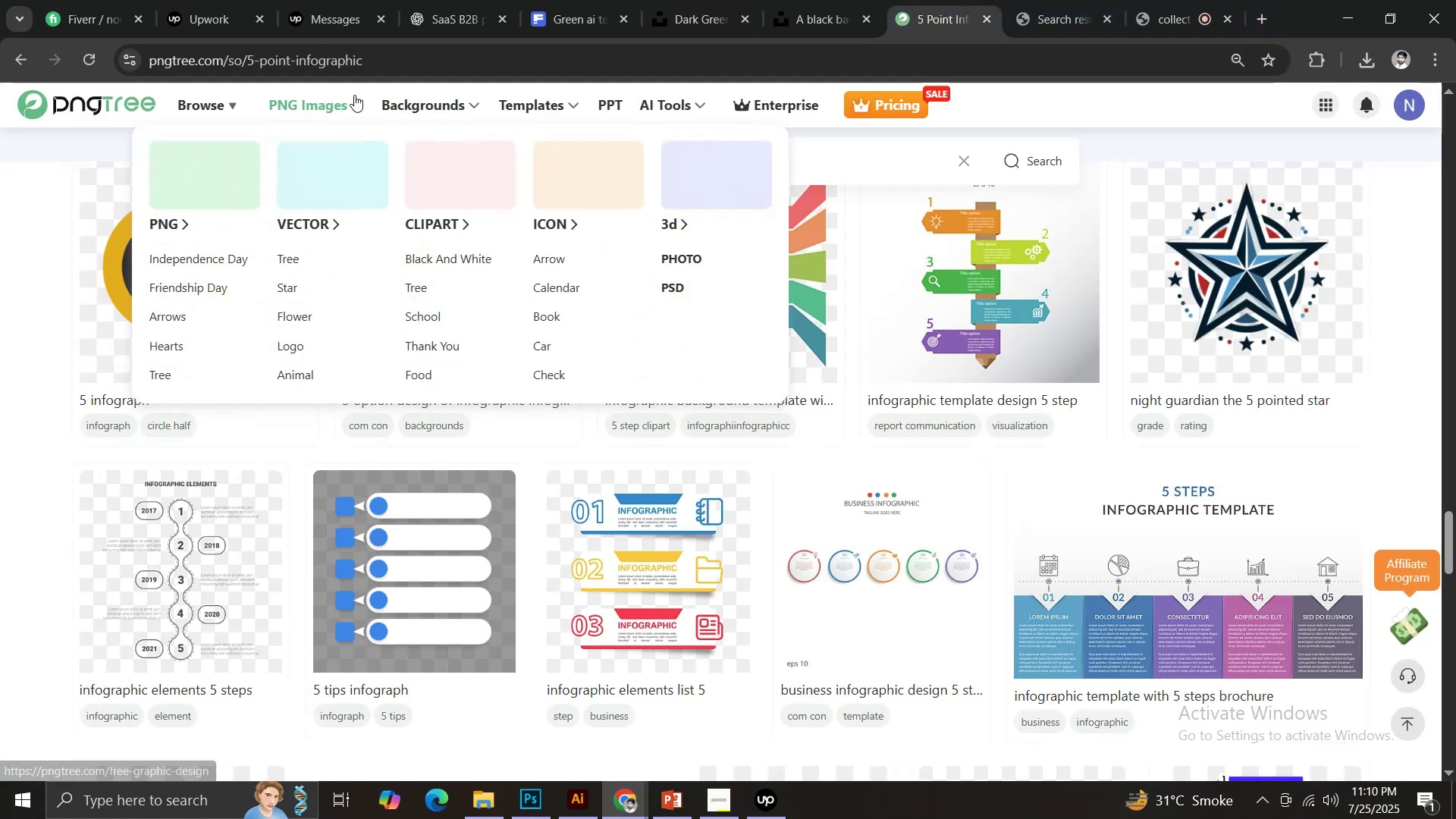 
left_click([439, 100])
 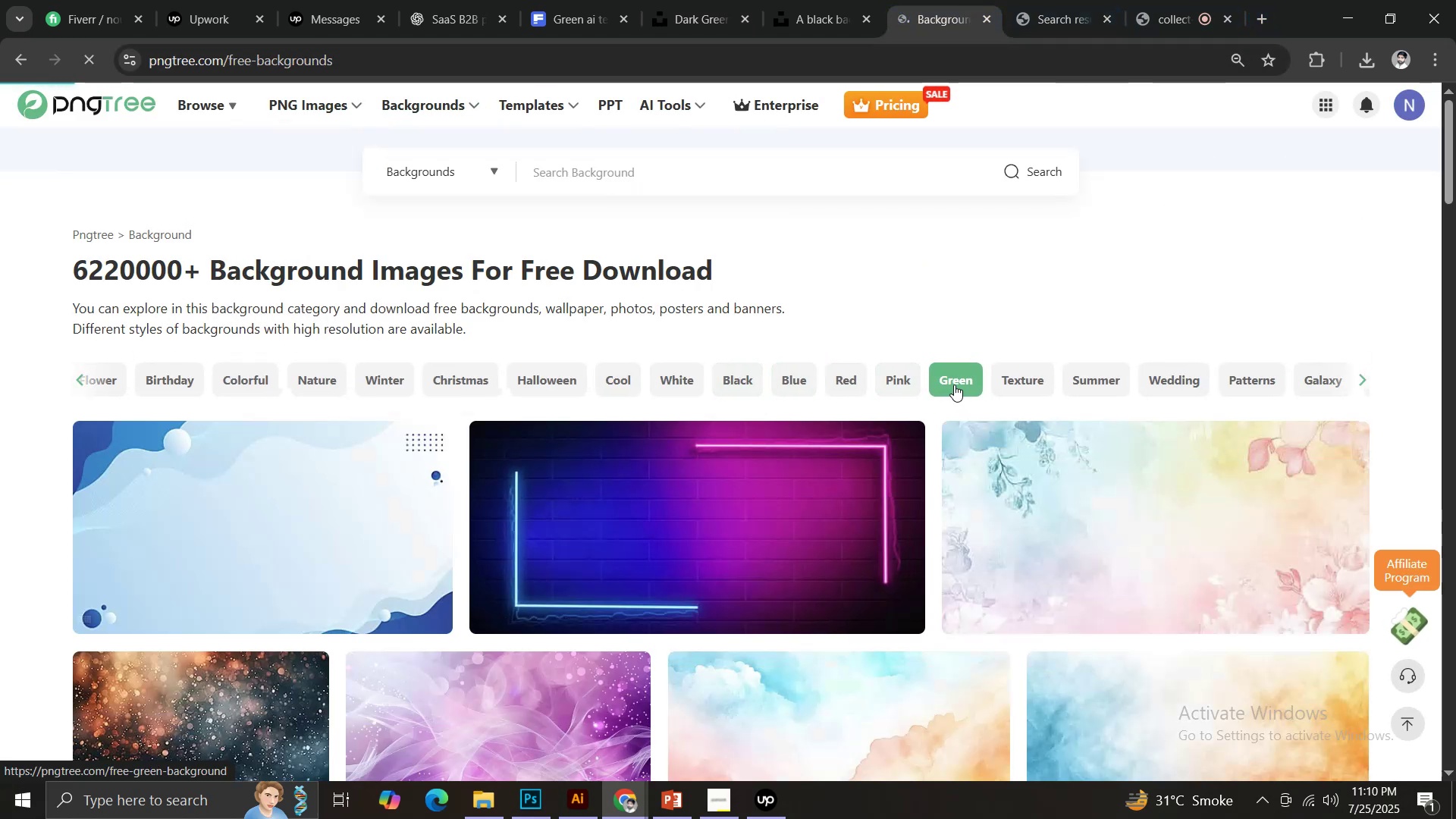 
wait(7.11)
 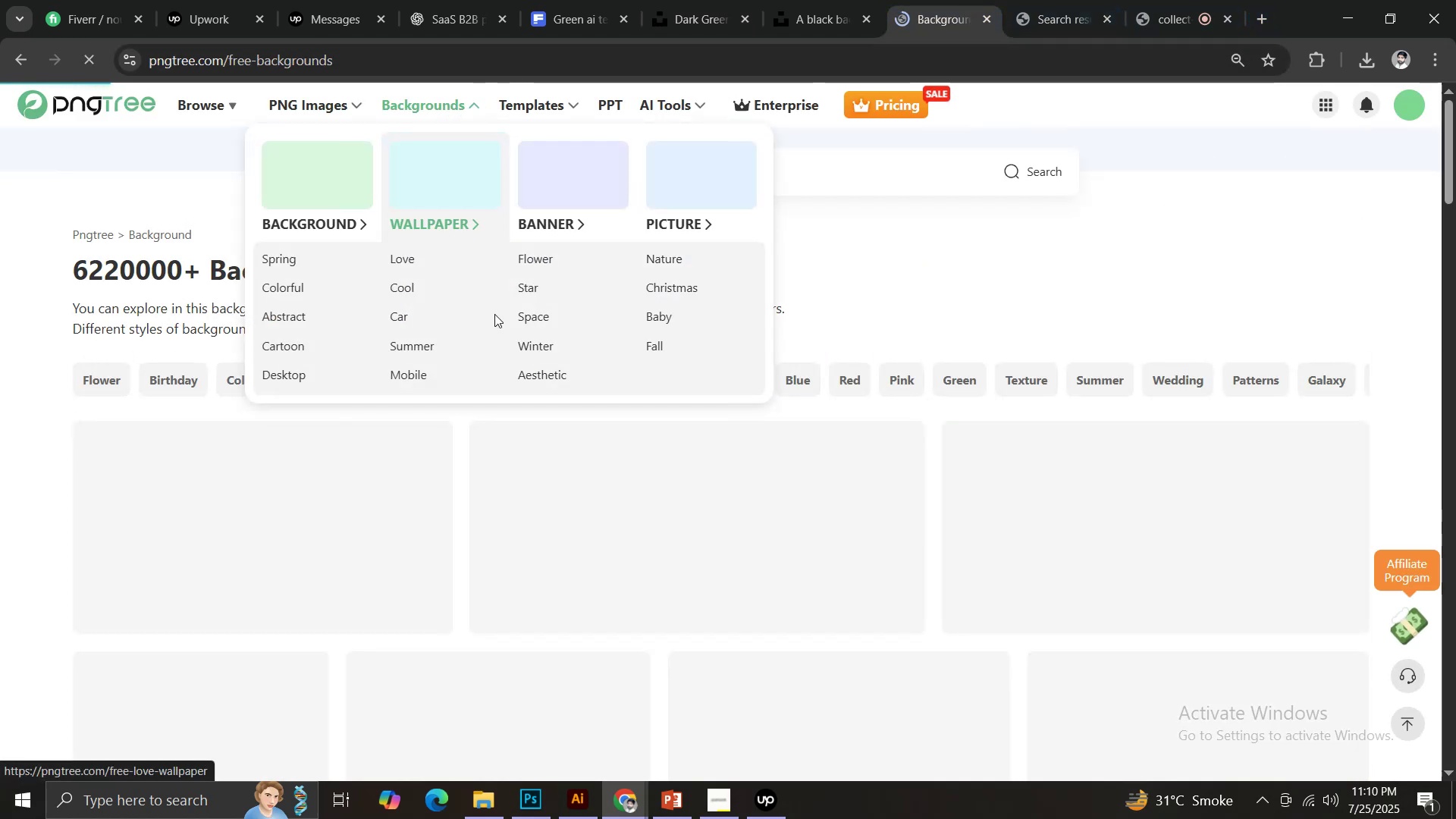 
scroll: coordinate [634, 240], scroll_direction: none, amount: 0.0
 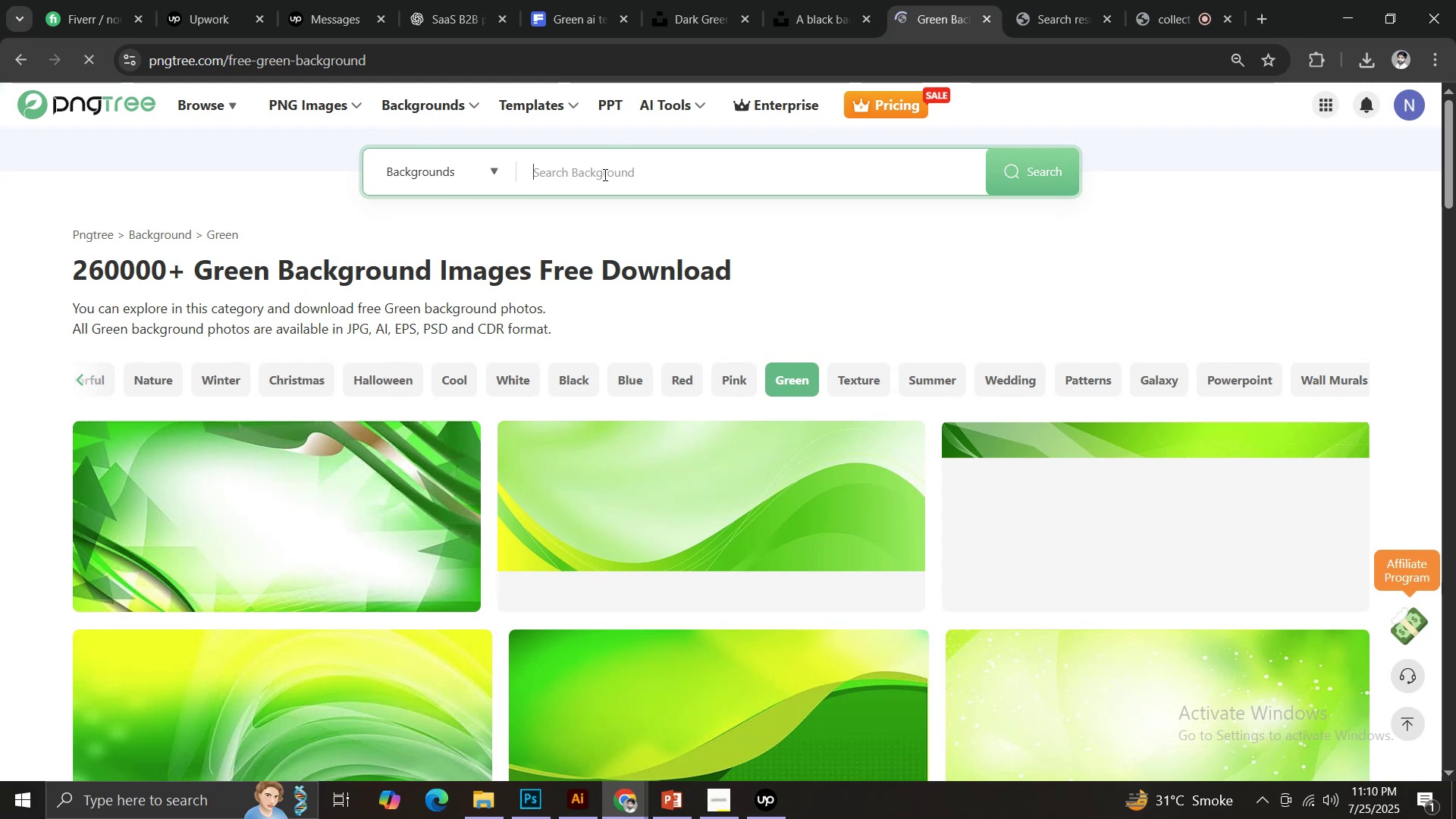 
type(green tech)
 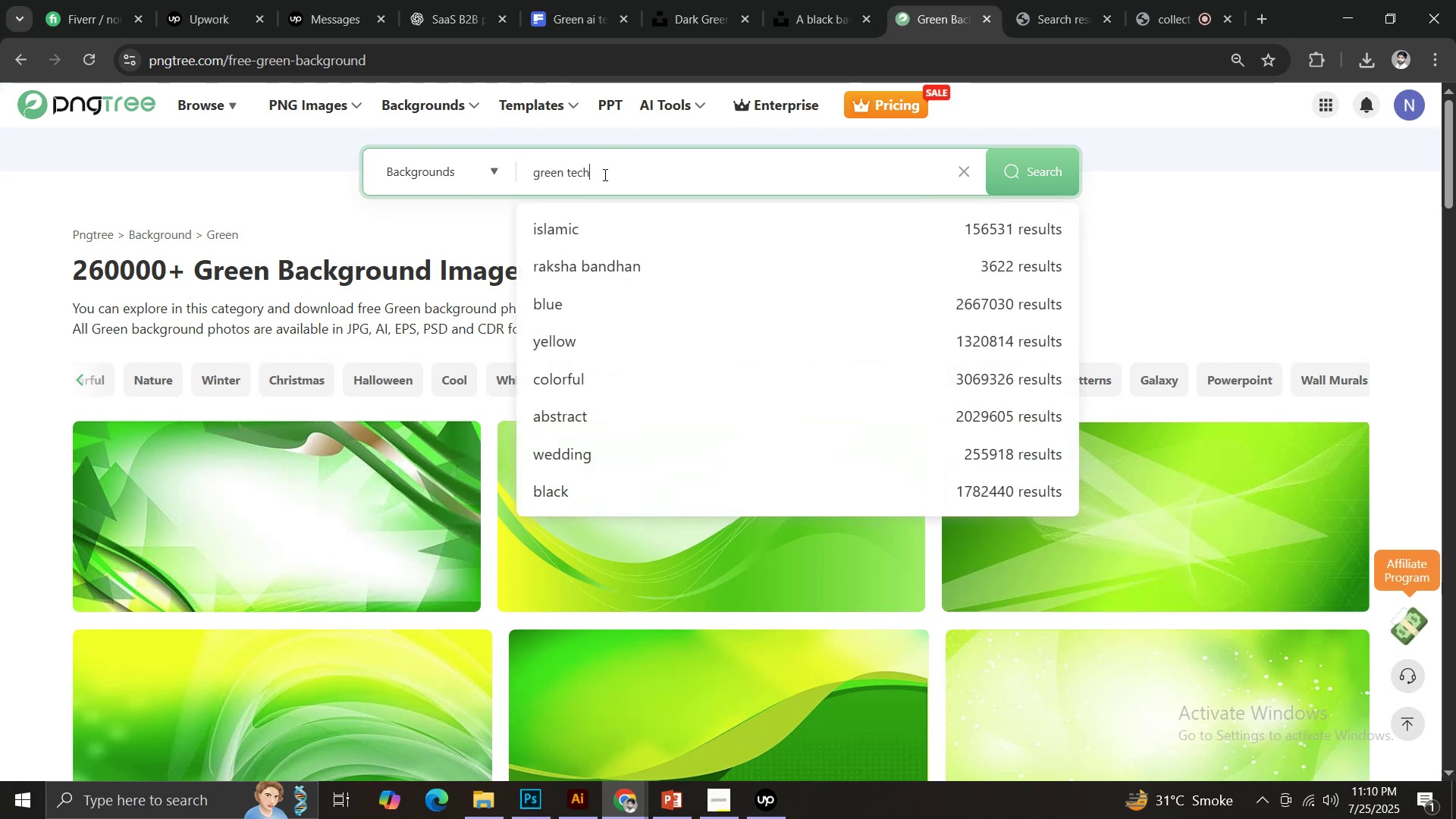 
key(Enter)
 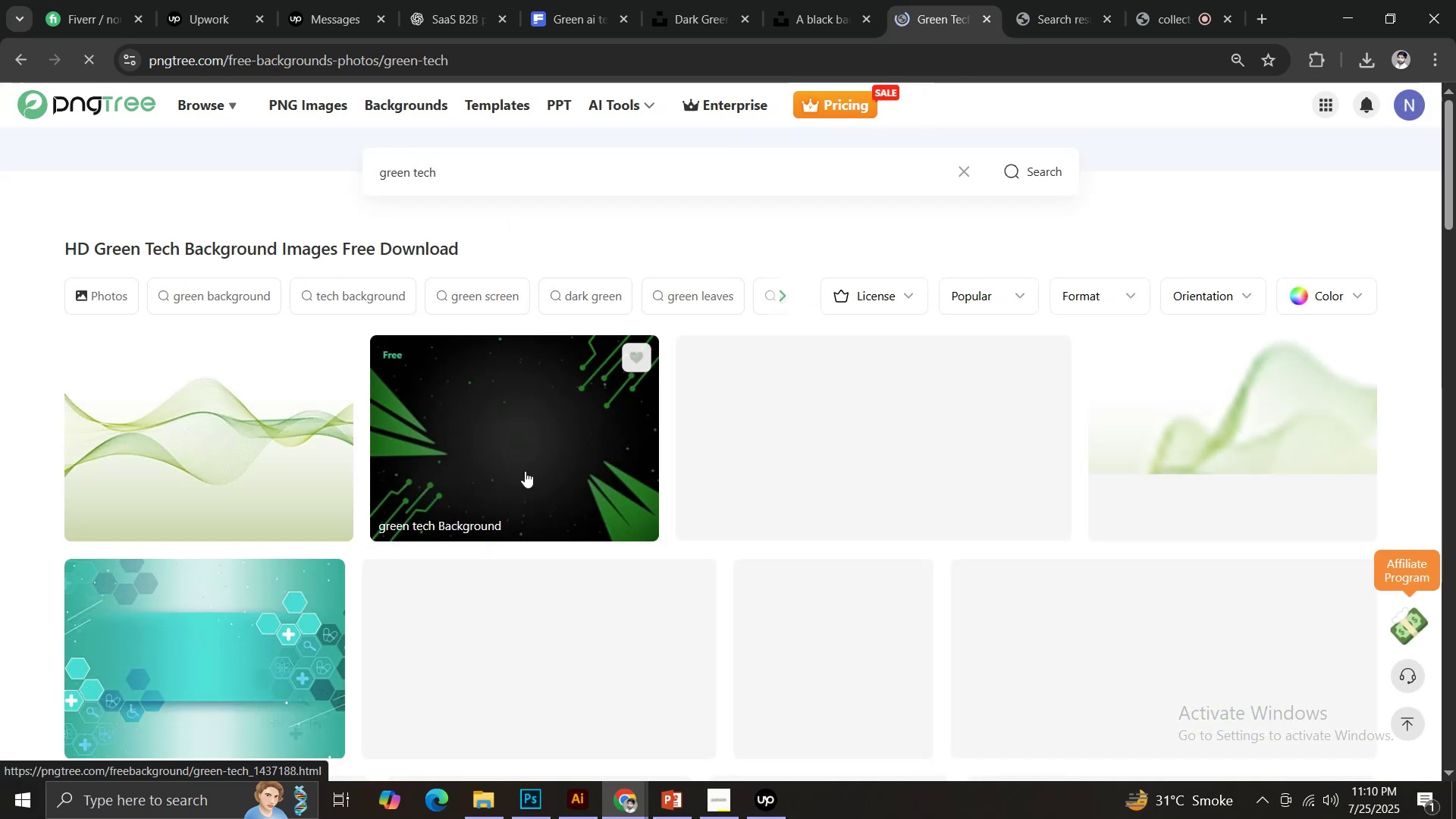 
scroll: coordinate [702, 560], scroll_direction: down, amount: 5.0
 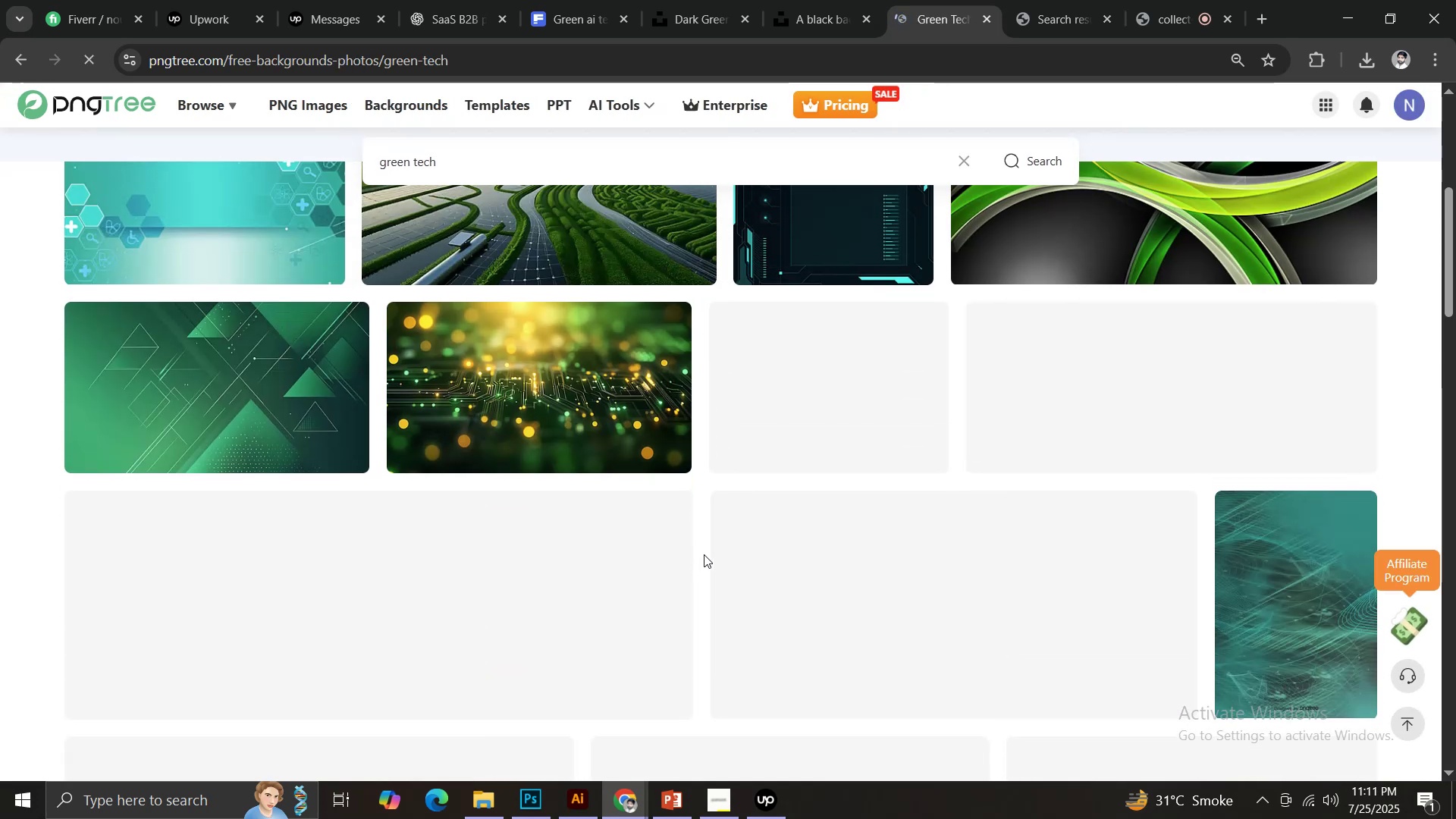 
scroll: coordinate [704, 554], scroll_direction: up, amount: 1.0
 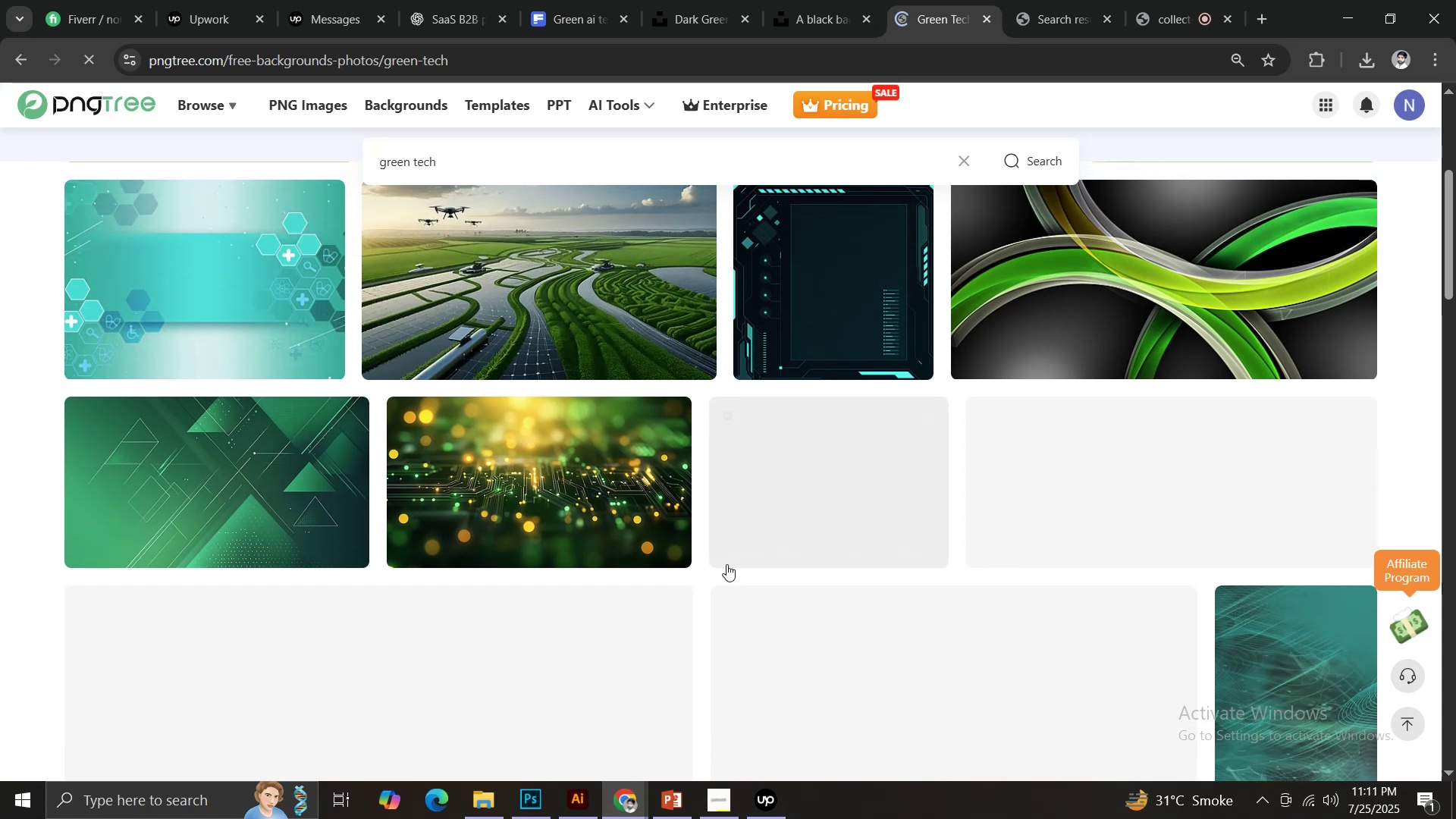 
scroll: coordinate [742, 457], scroll_direction: none, amount: 0.0
 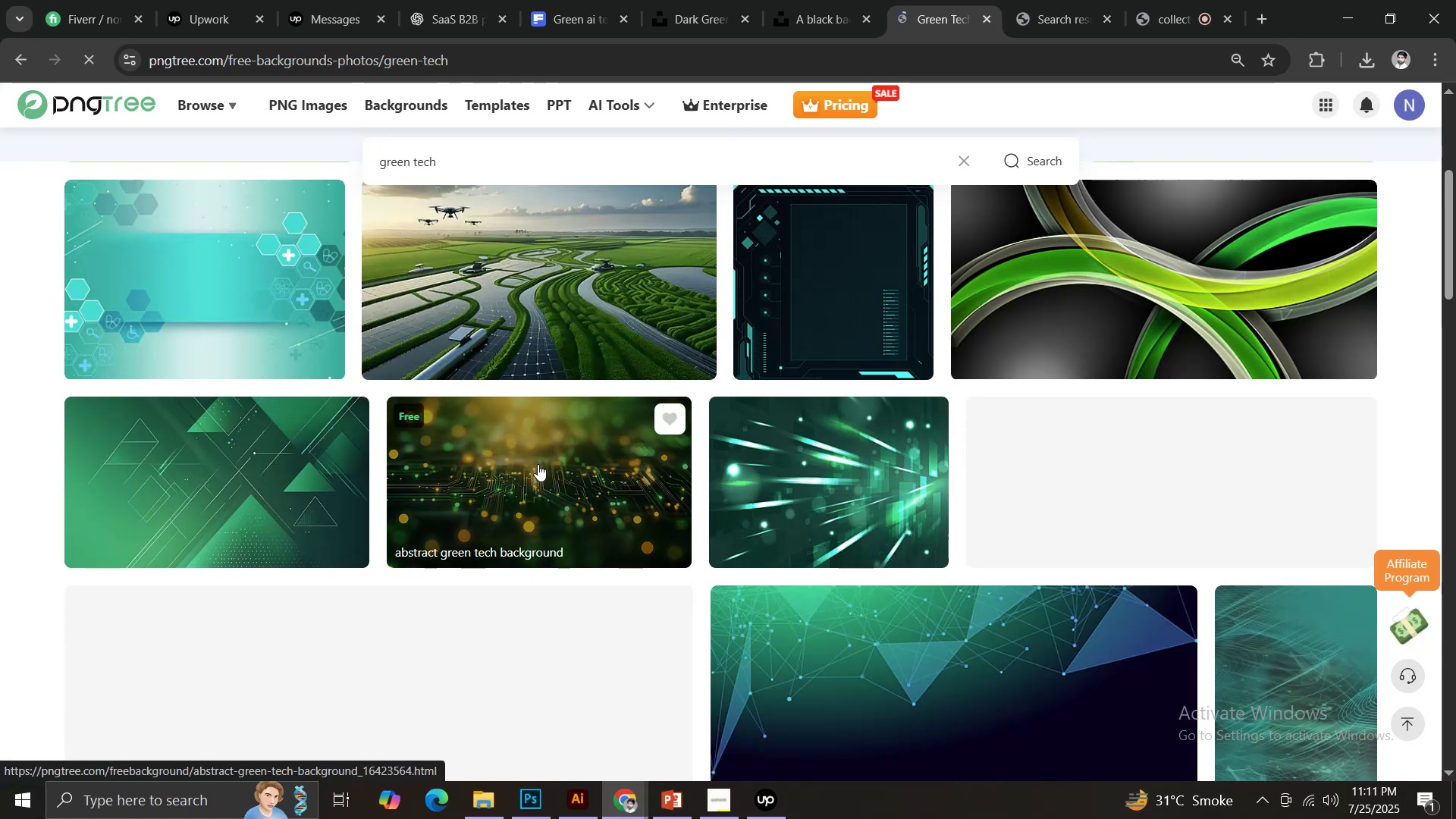 
scroll: coordinate [536, 465], scroll_direction: down, amount: 4.0
 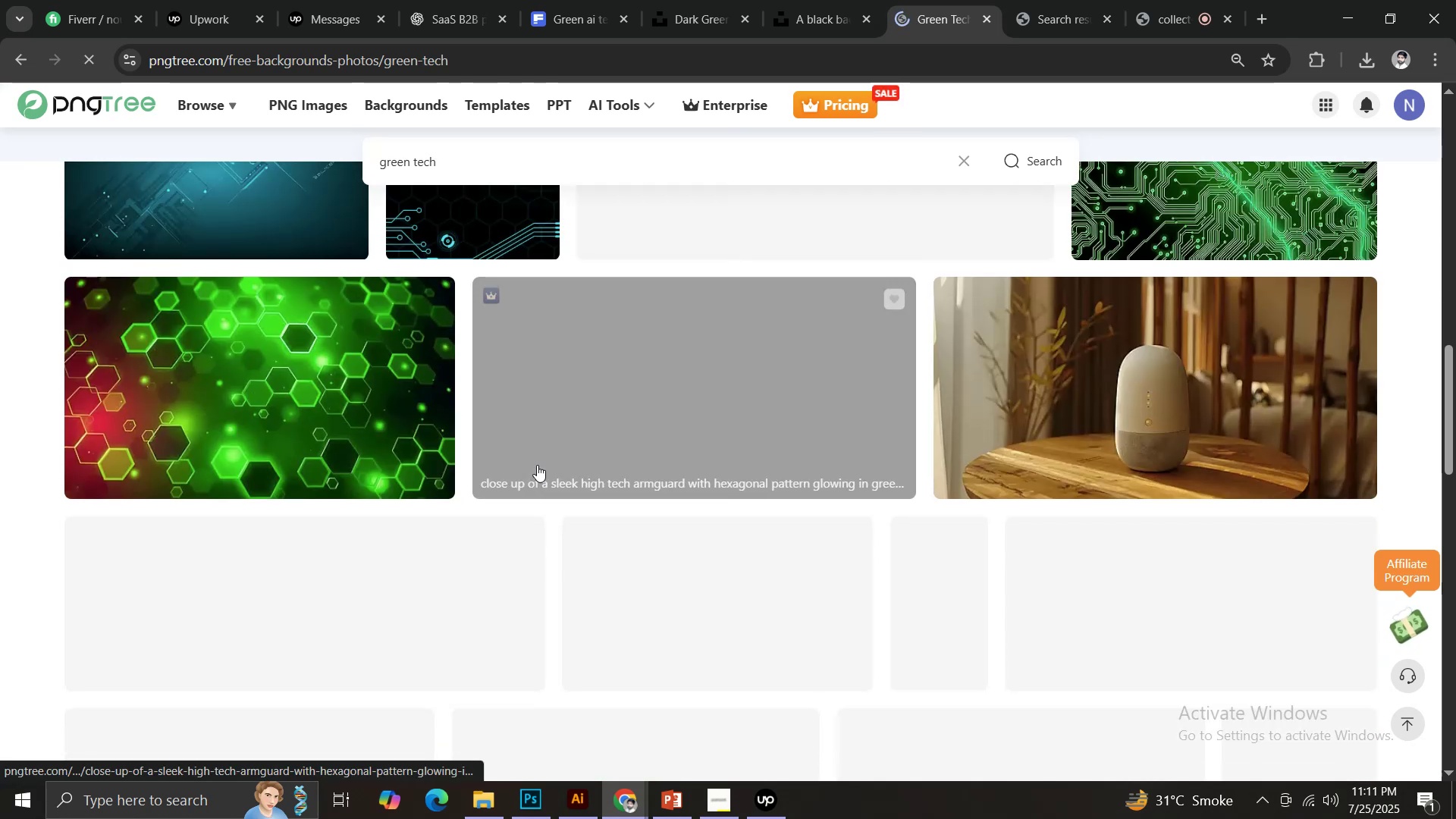 
scroll: coordinate [537, 465], scroll_direction: up, amount: 5.0
 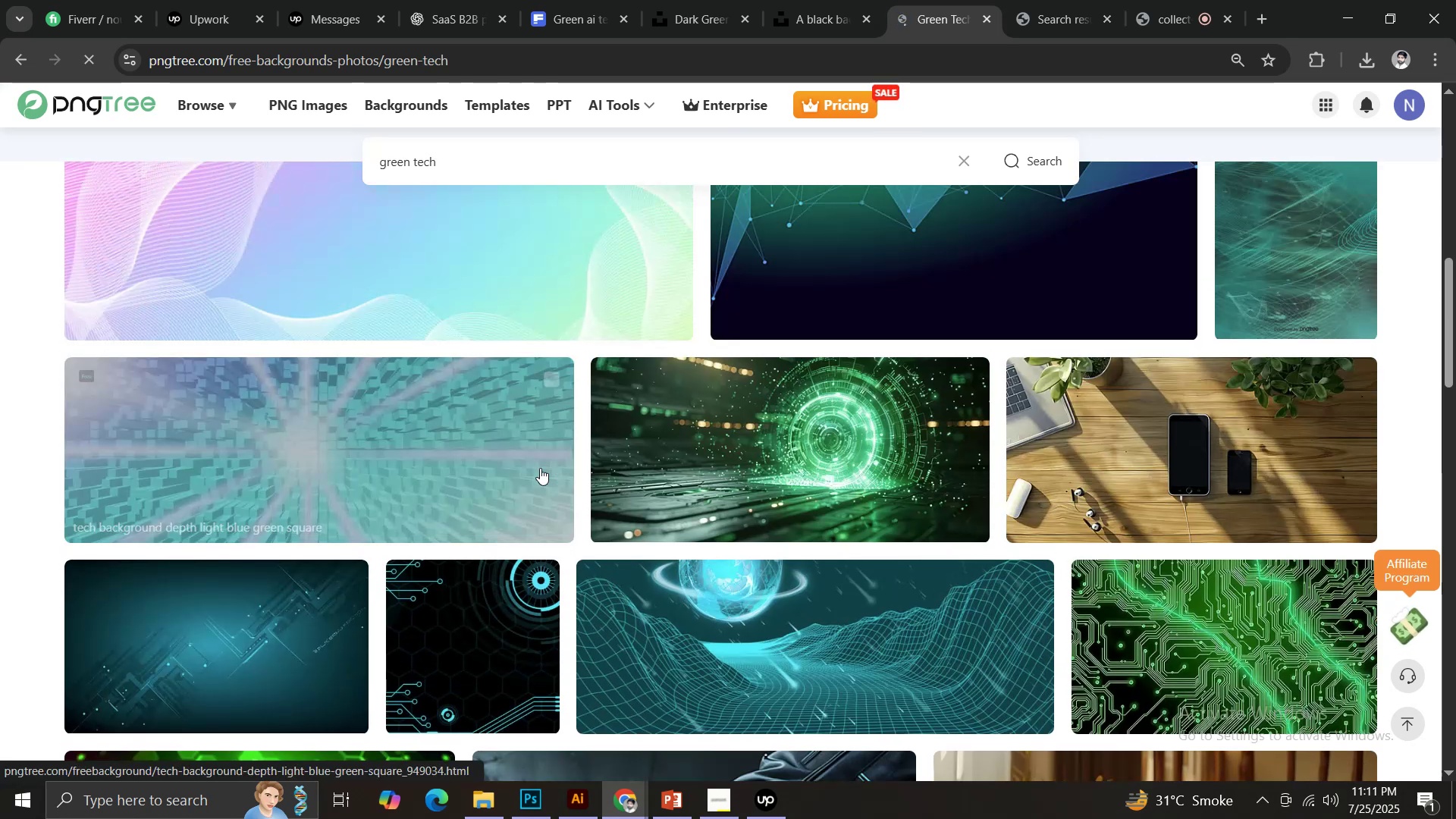 
scroll: coordinate [815, 486], scroll_direction: down, amount: 9.0
 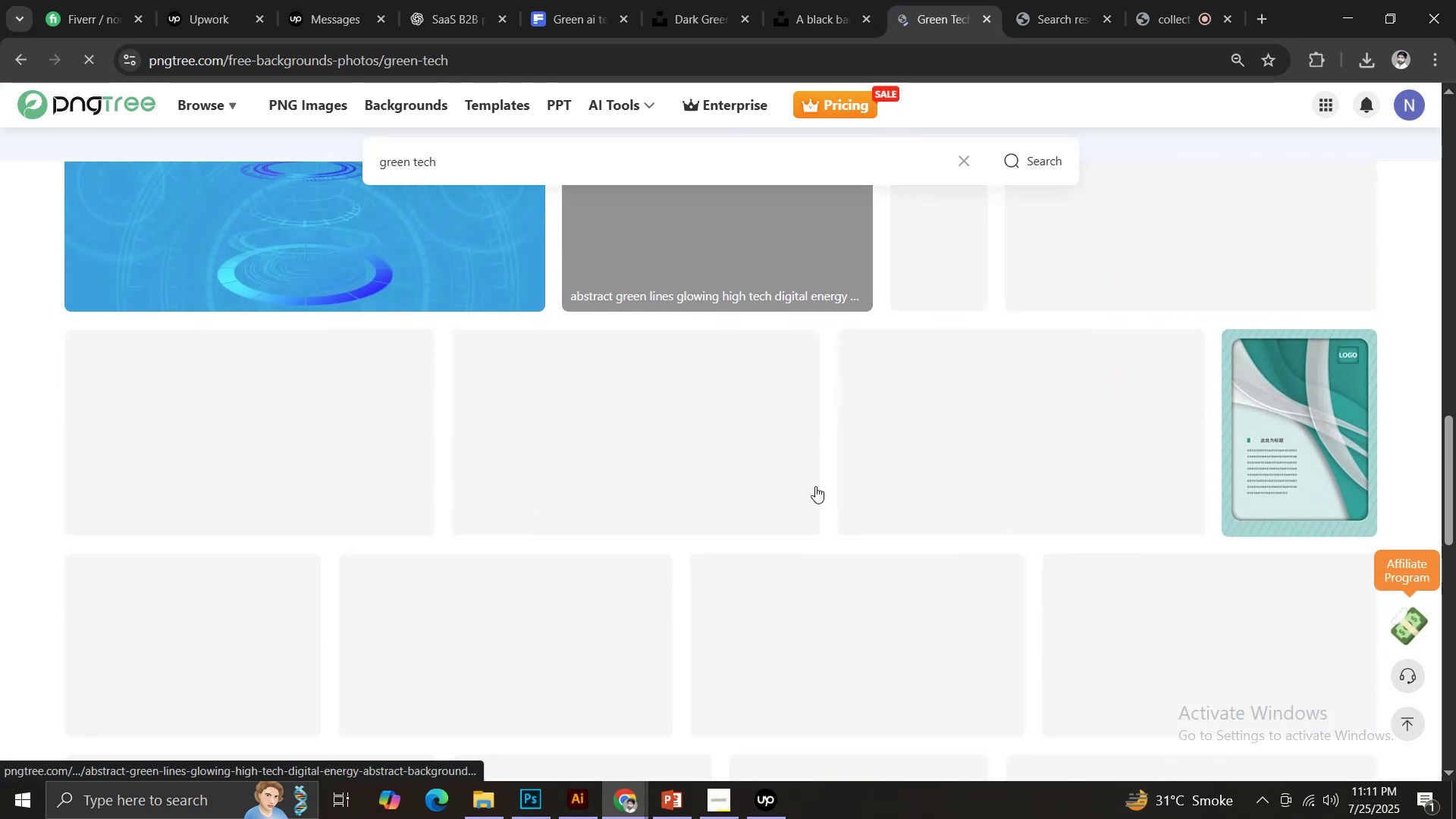 
scroll: coordinate [809, 491], scroll_direction: up, amount: 15.0
 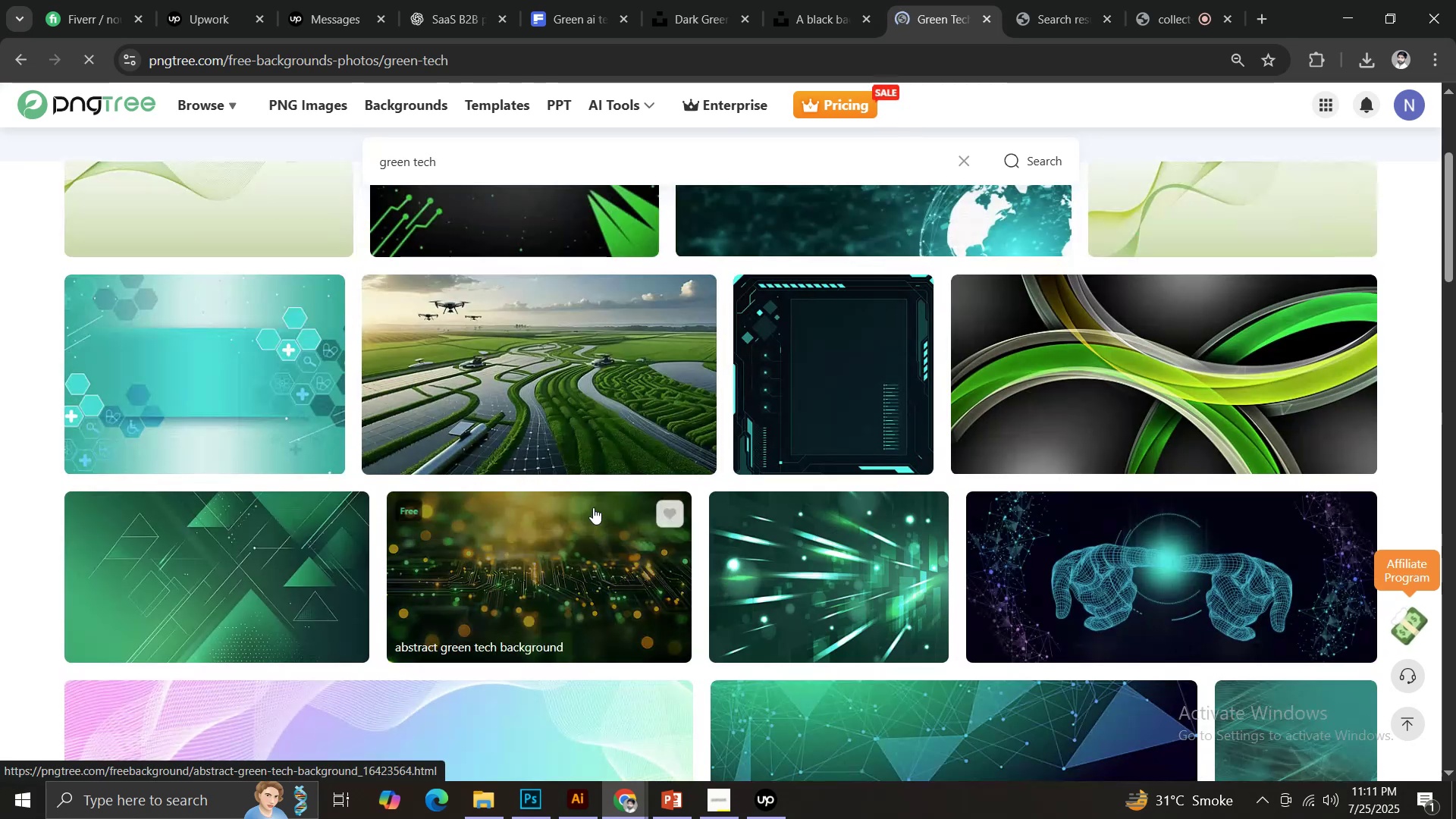 
left_click([556, 539])
 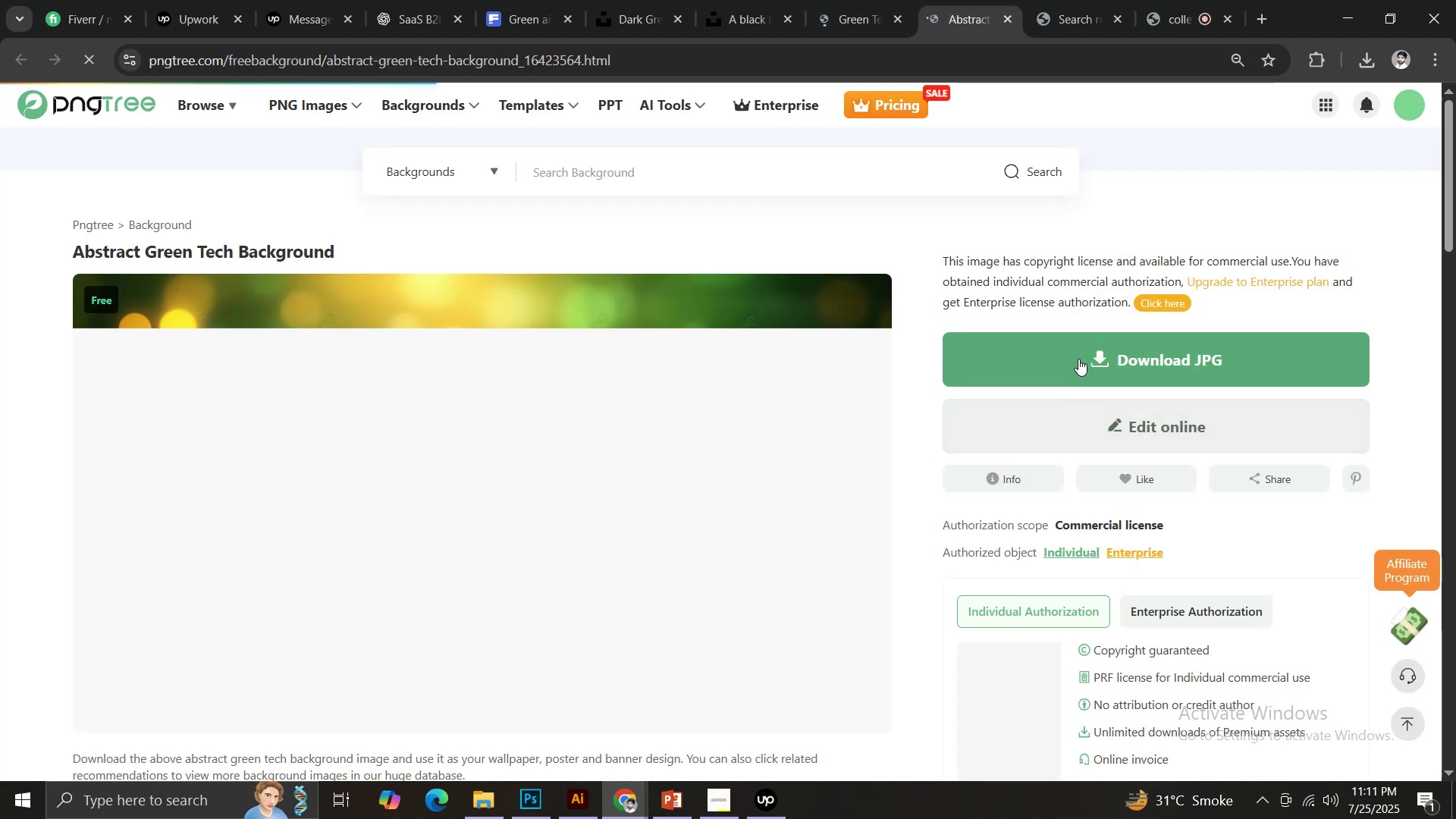 
wait(5.56)
 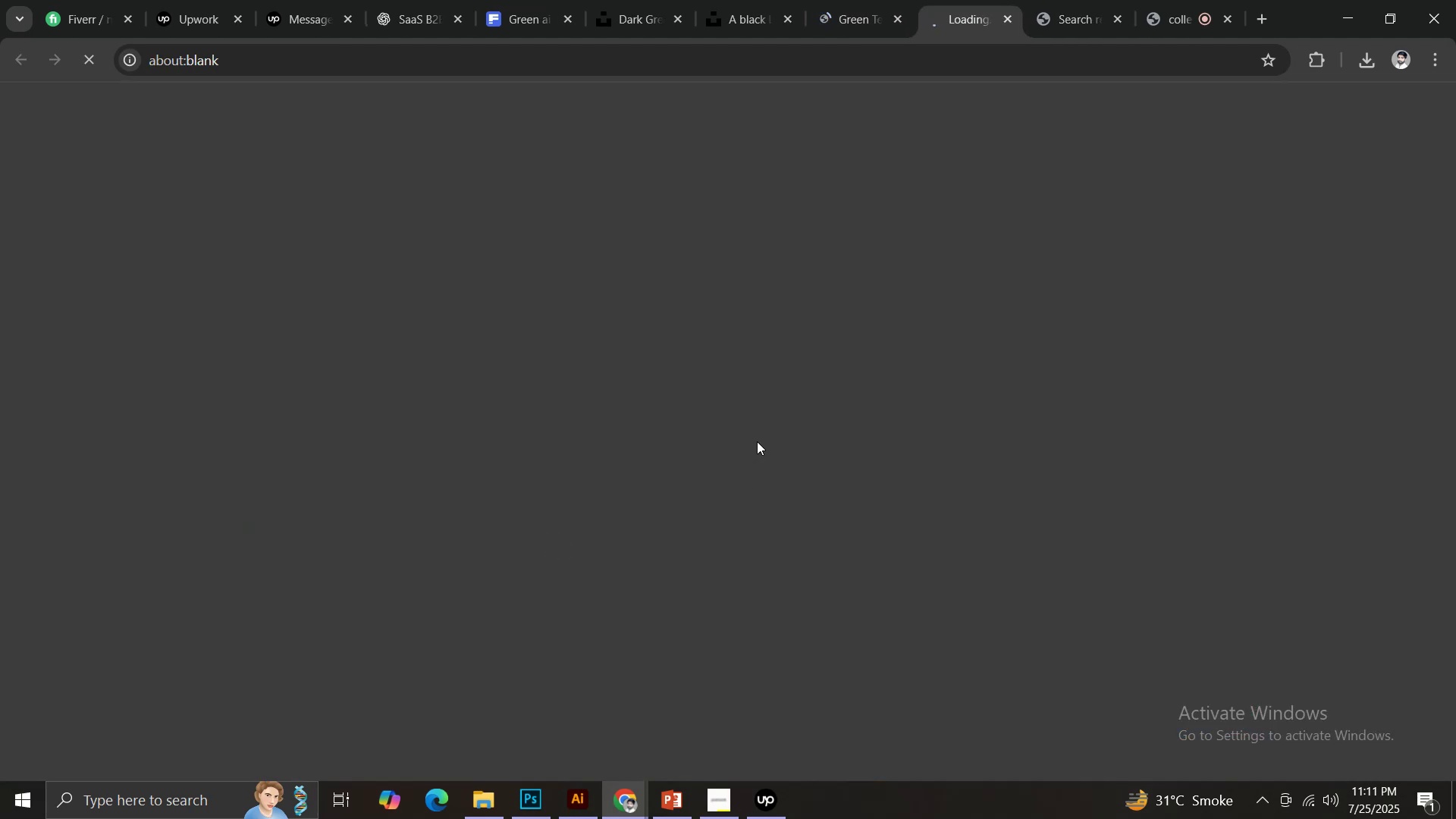 
left_click([1078, 350])
 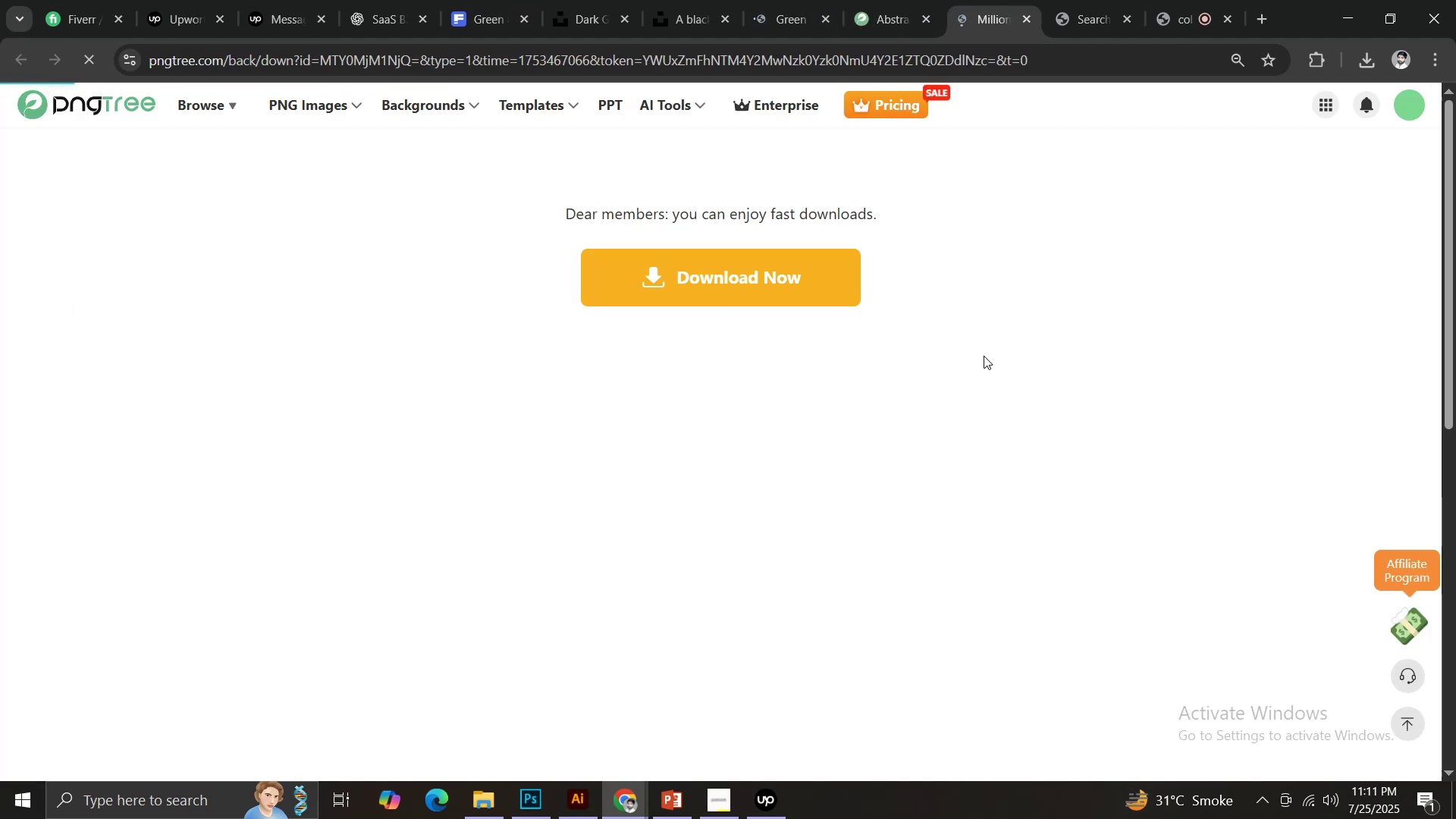 
left_click([783, 274])
 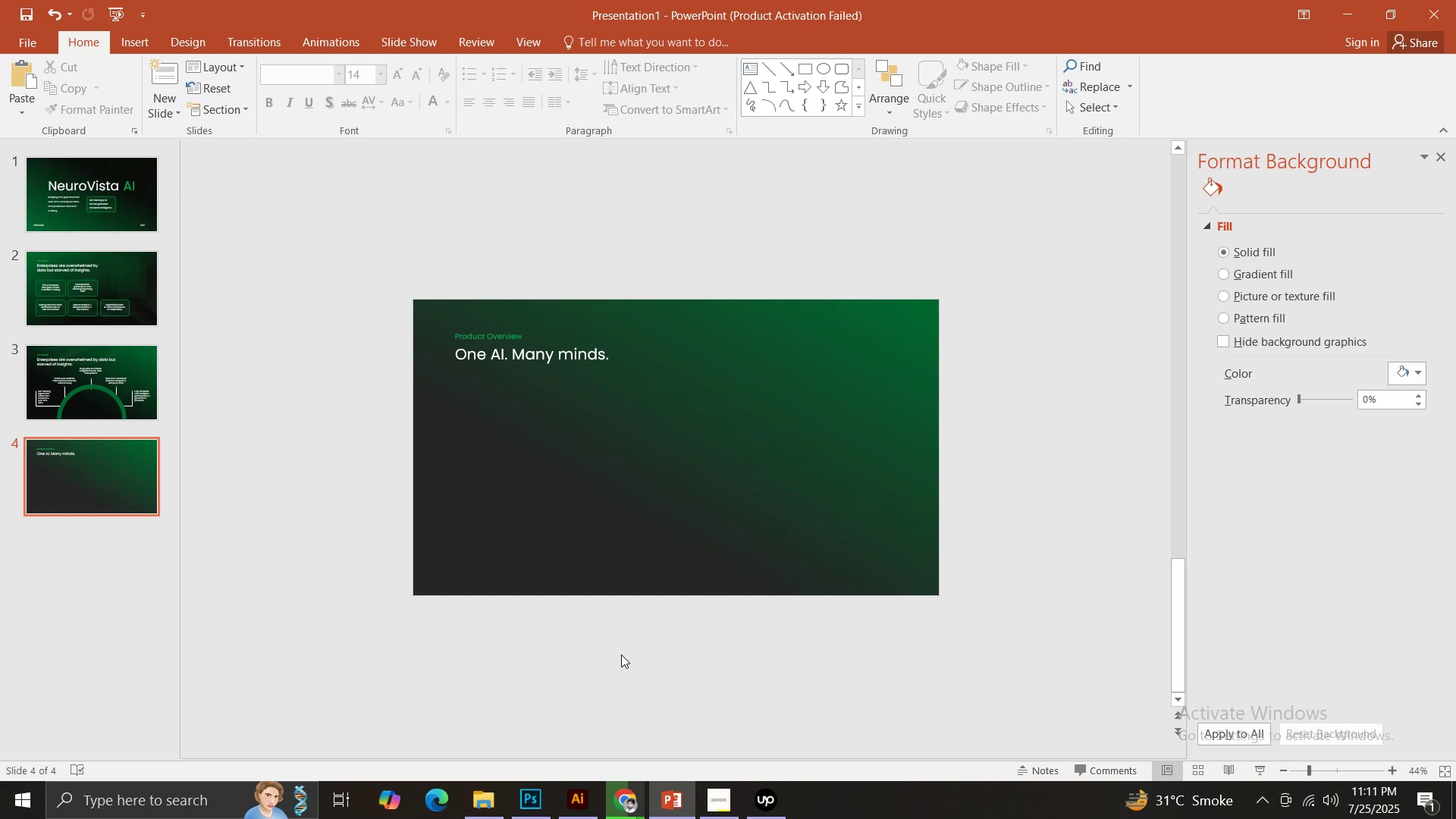 
wait(22.76)
 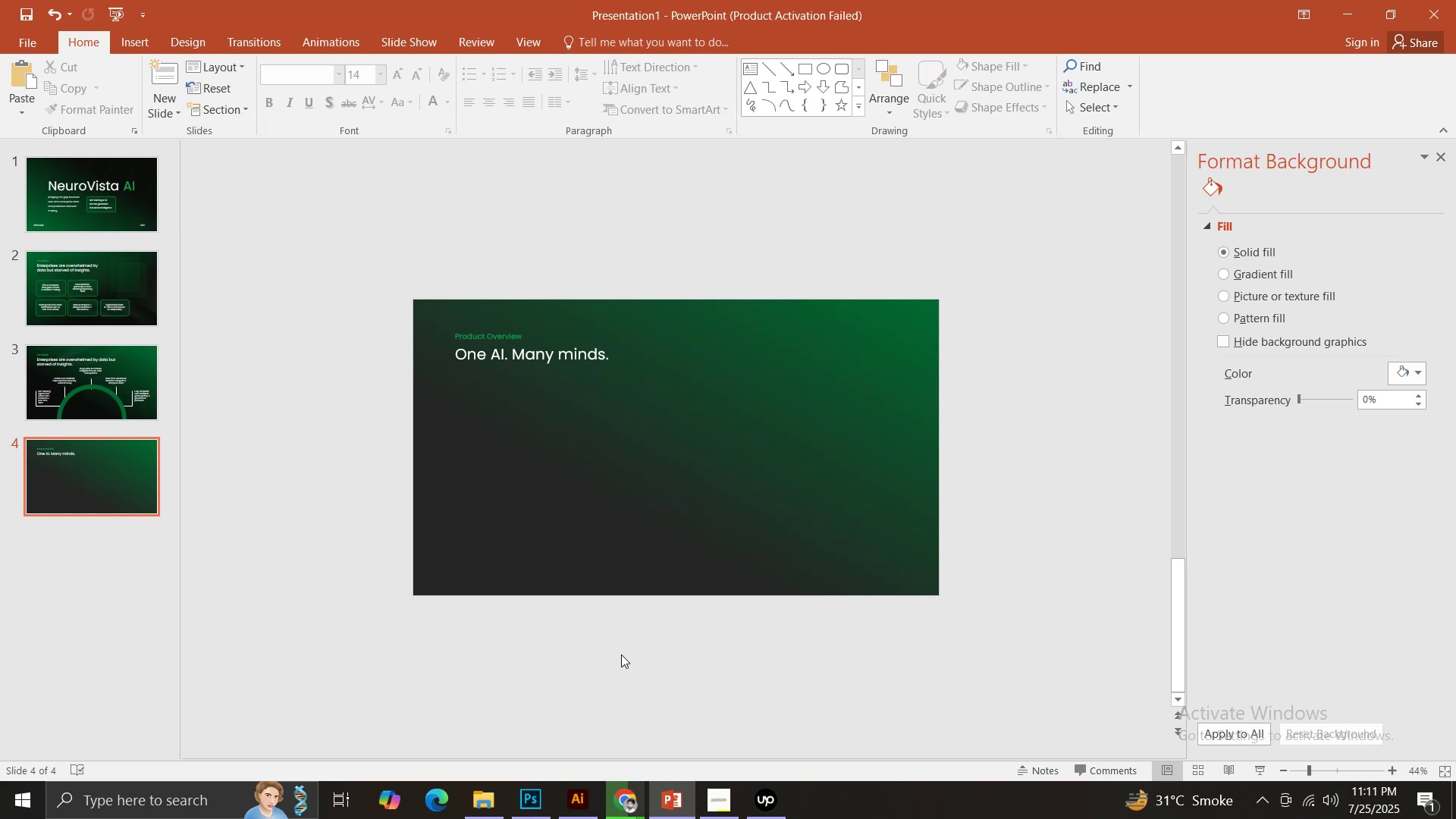 
left_click([123, 487])
 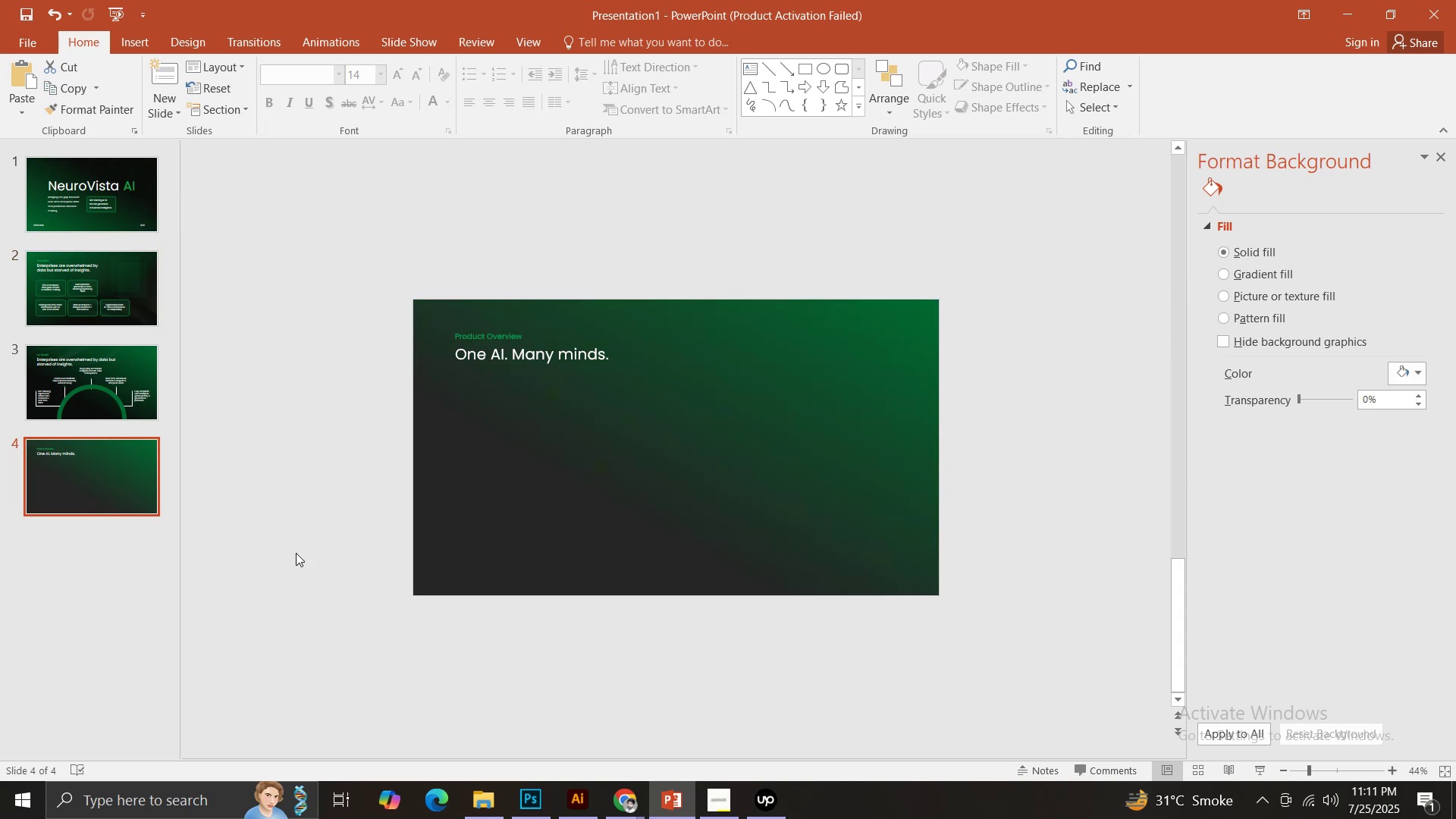 
wait(6.78)
 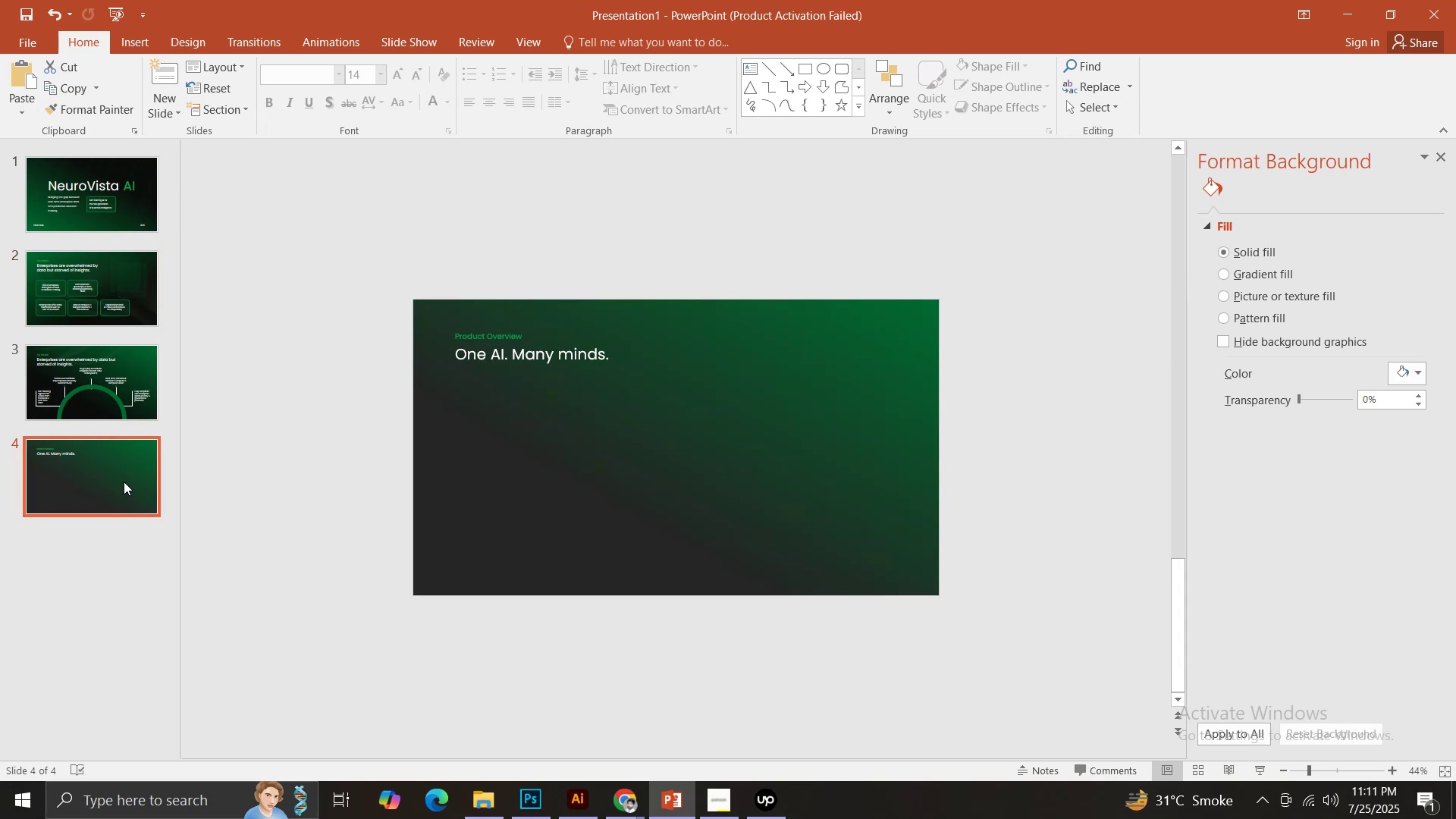 
left_click([84, 306])
 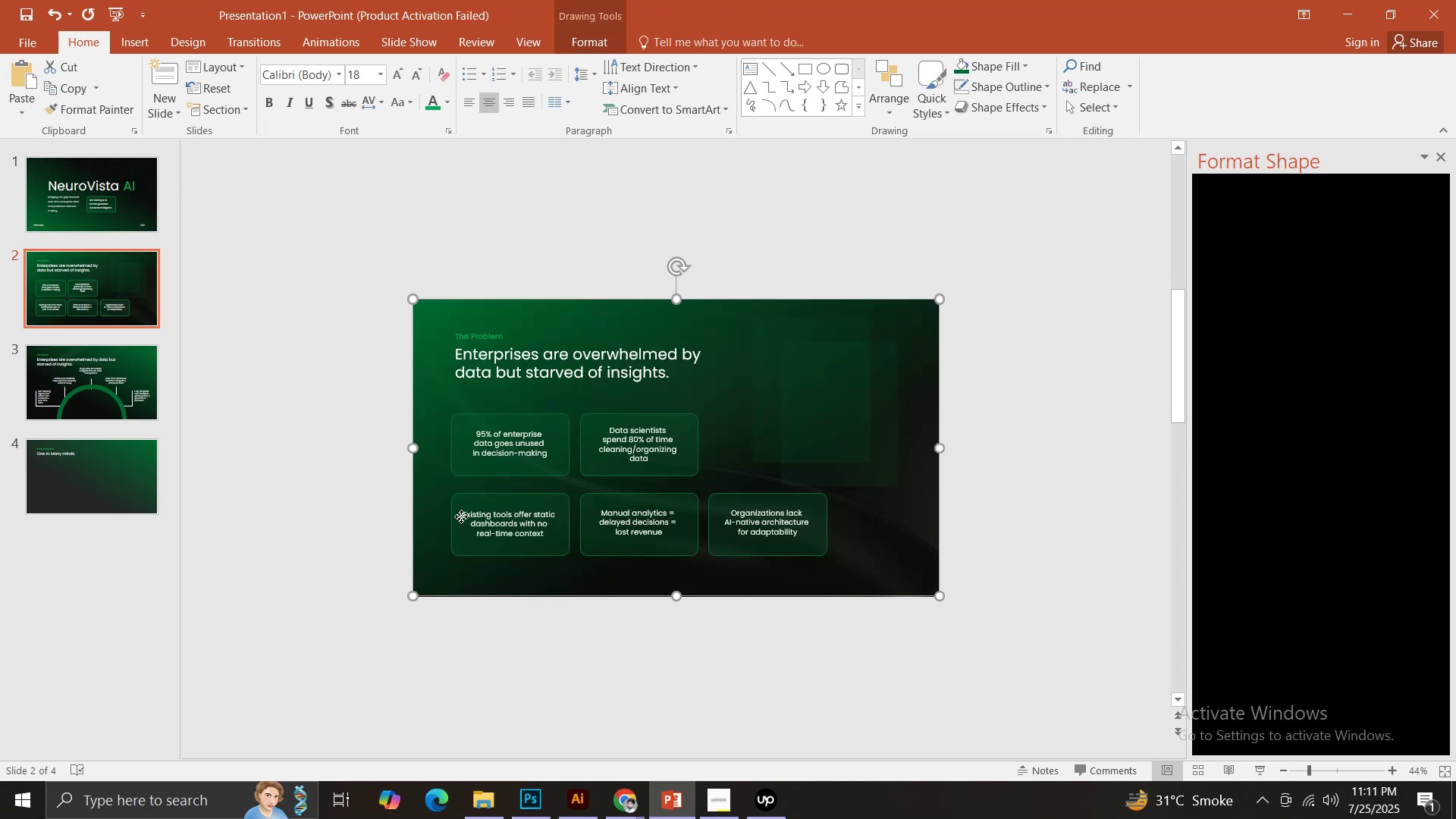 
left_click([454, 500])
 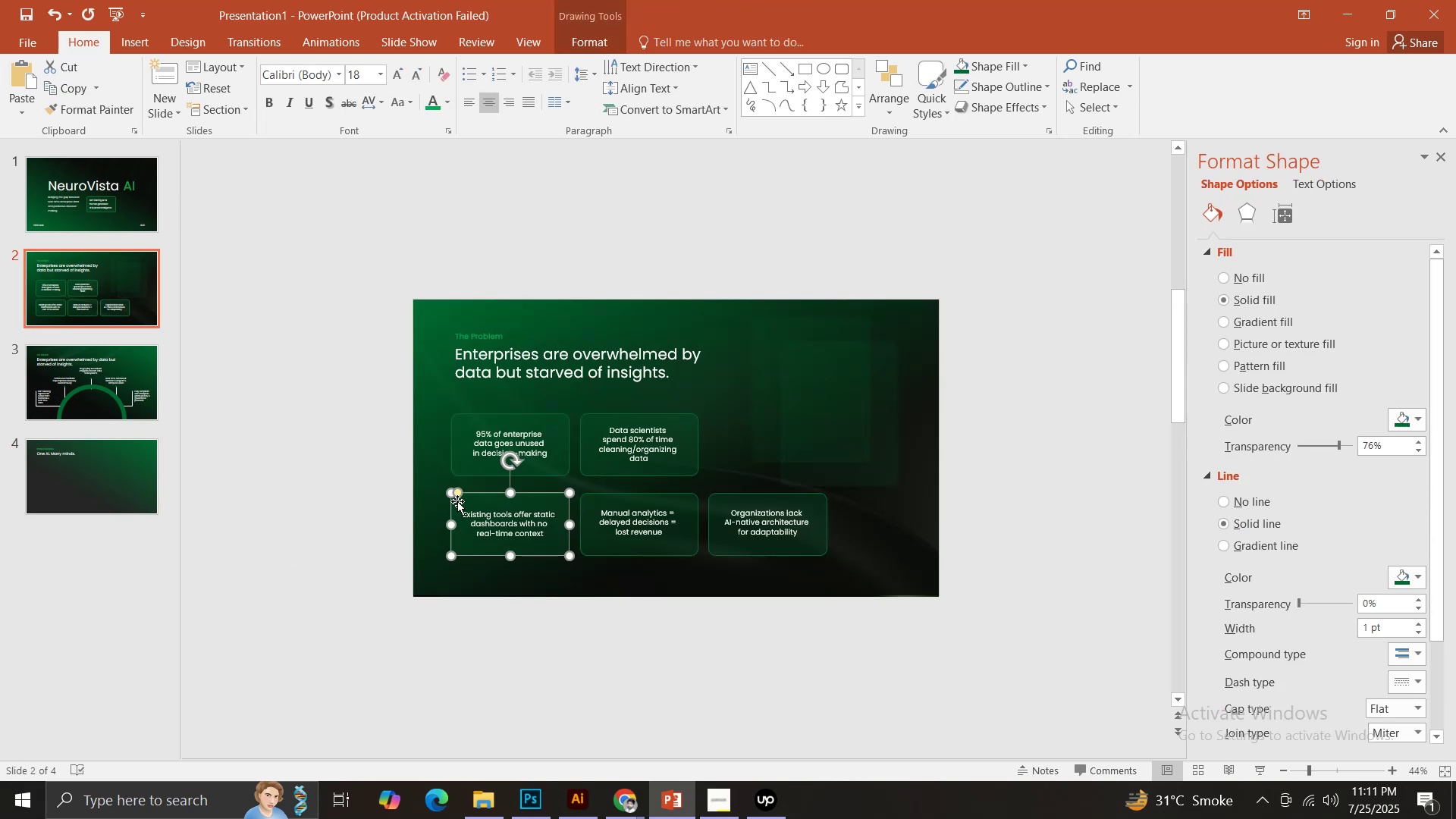 
key(Control+ControlLeft)
 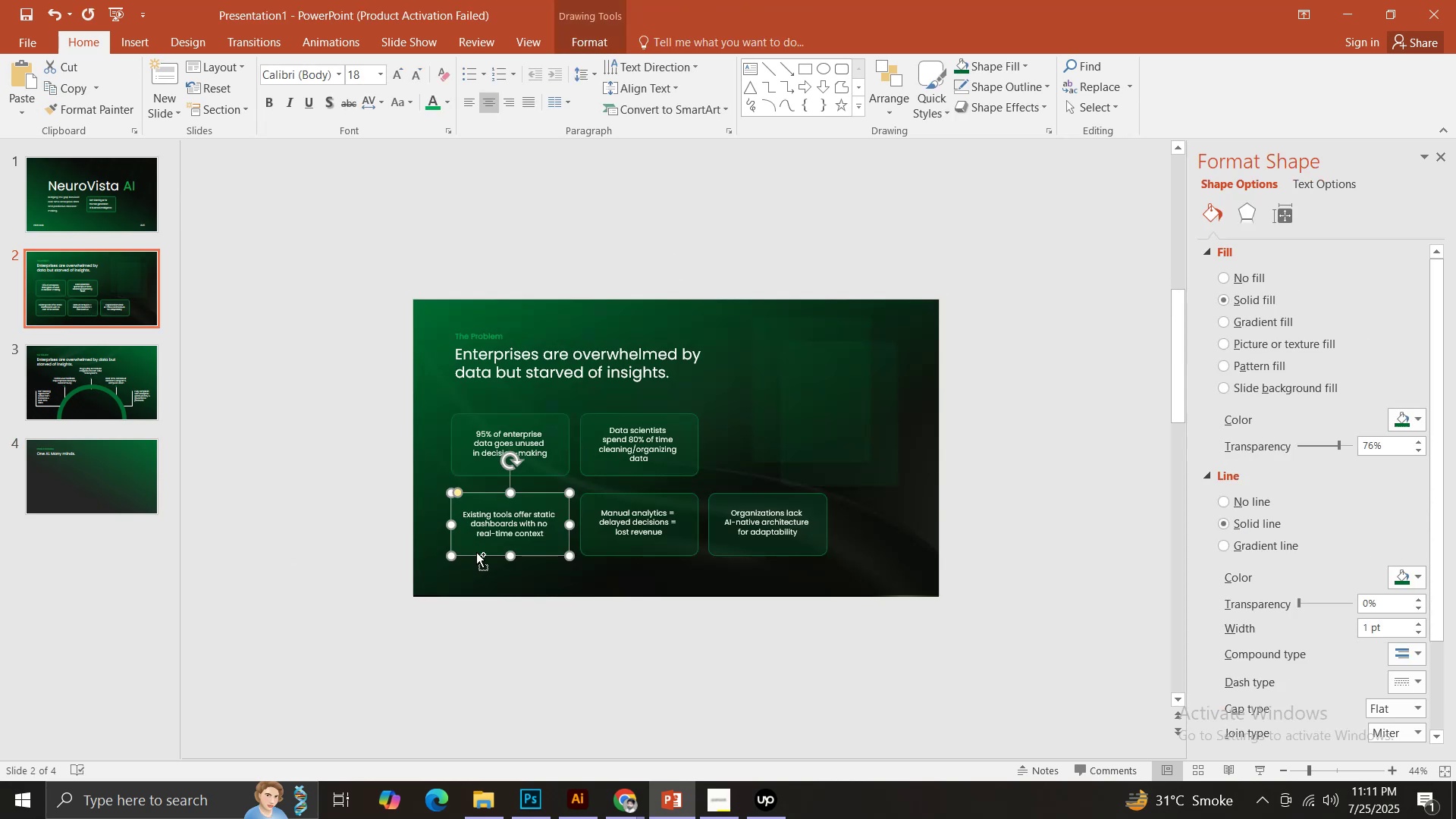 
key(Control+C)
 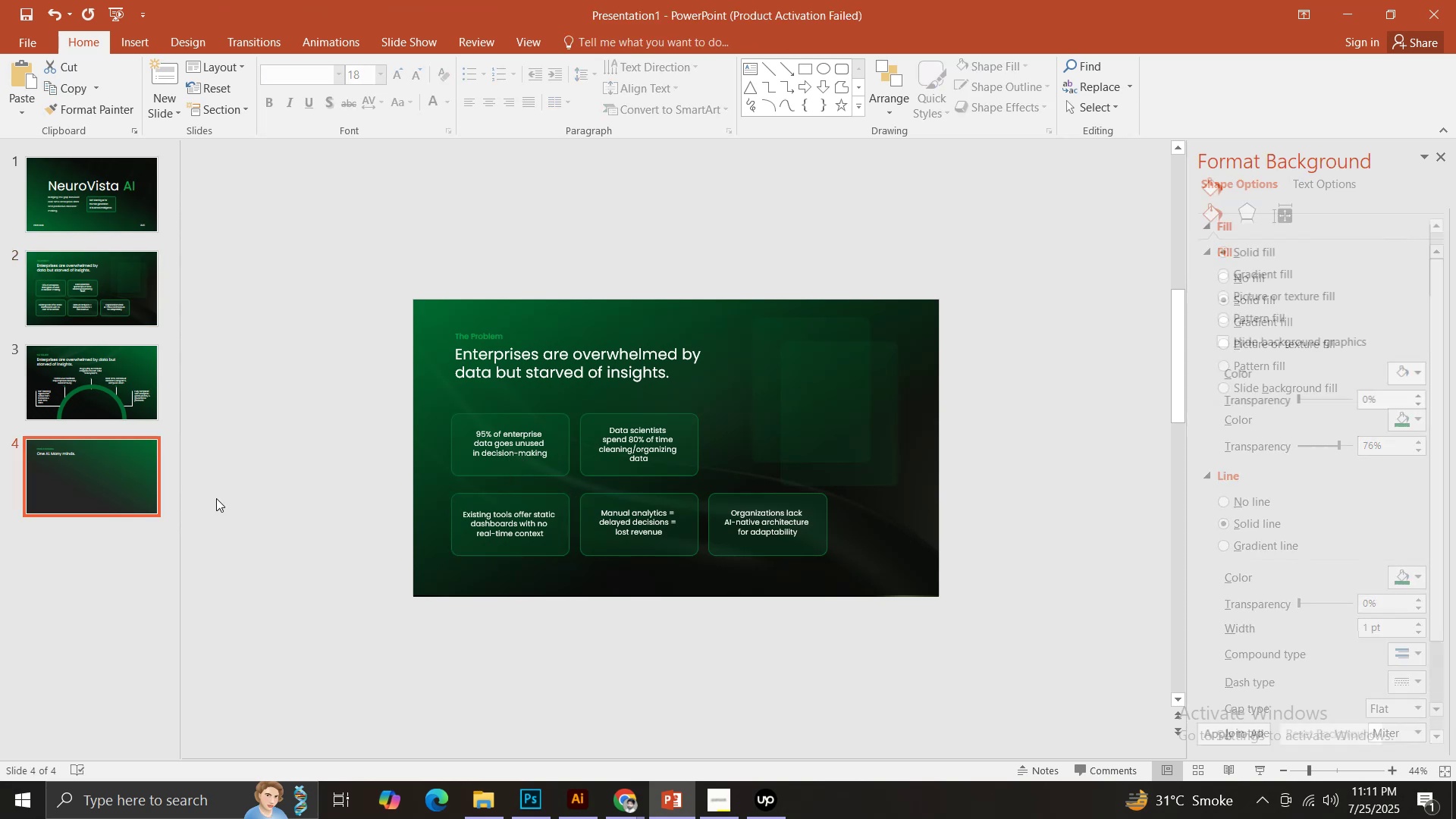 
key(Control+V)
 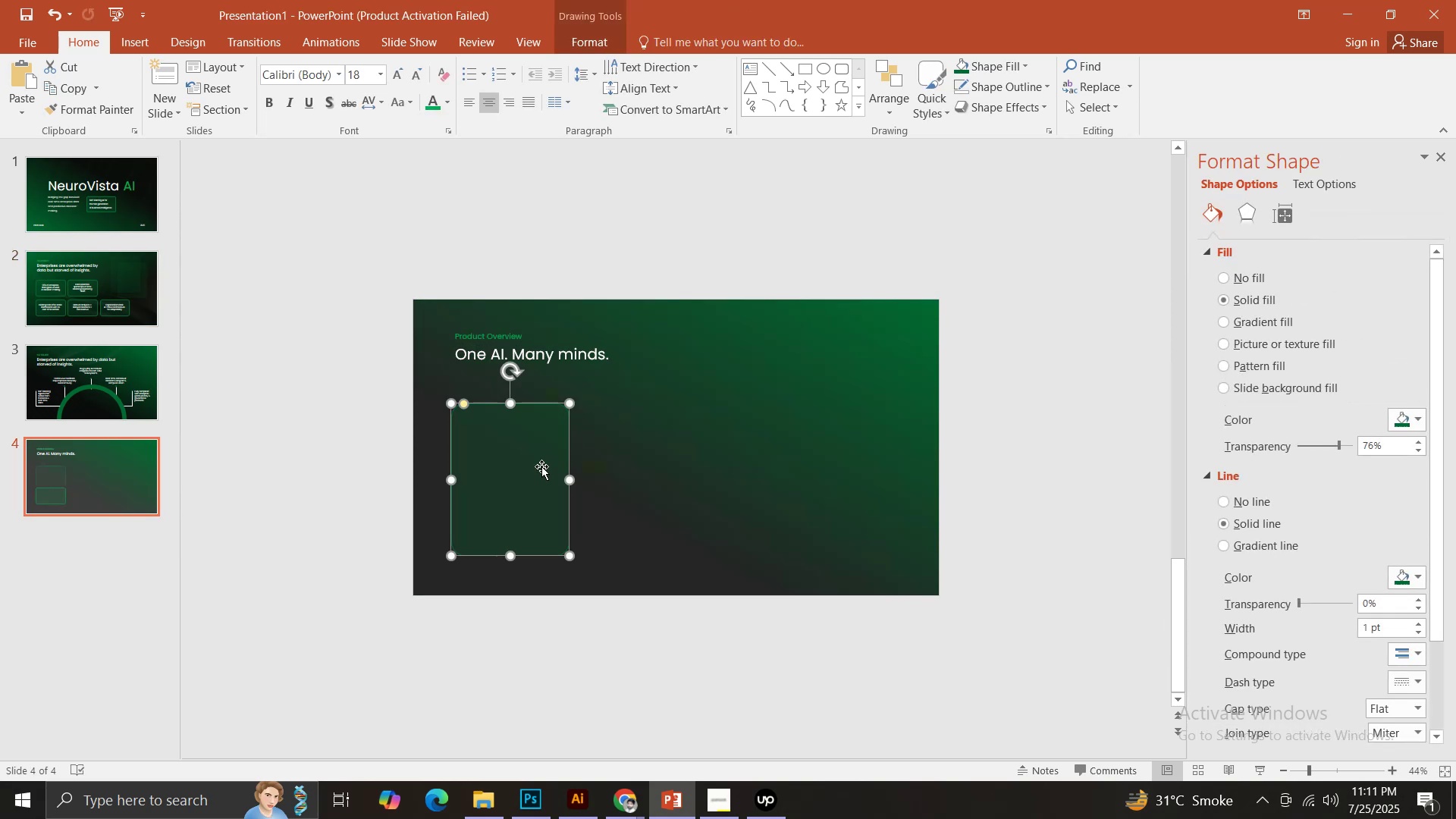 
hold_key(key=ControlLeft, duration=4.09)
 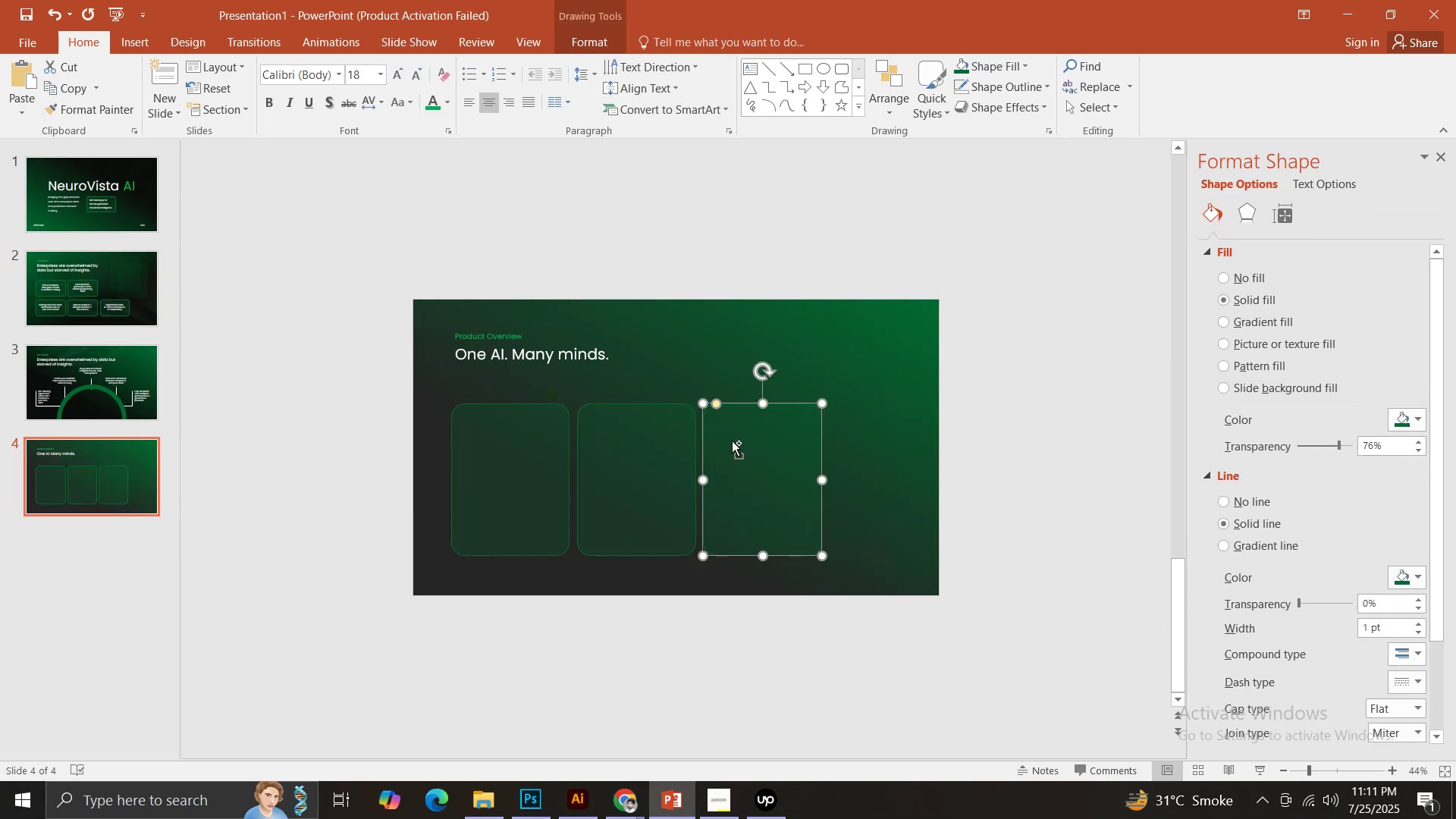 
hold_key(key=ShiftLeft, duration=1.5)
 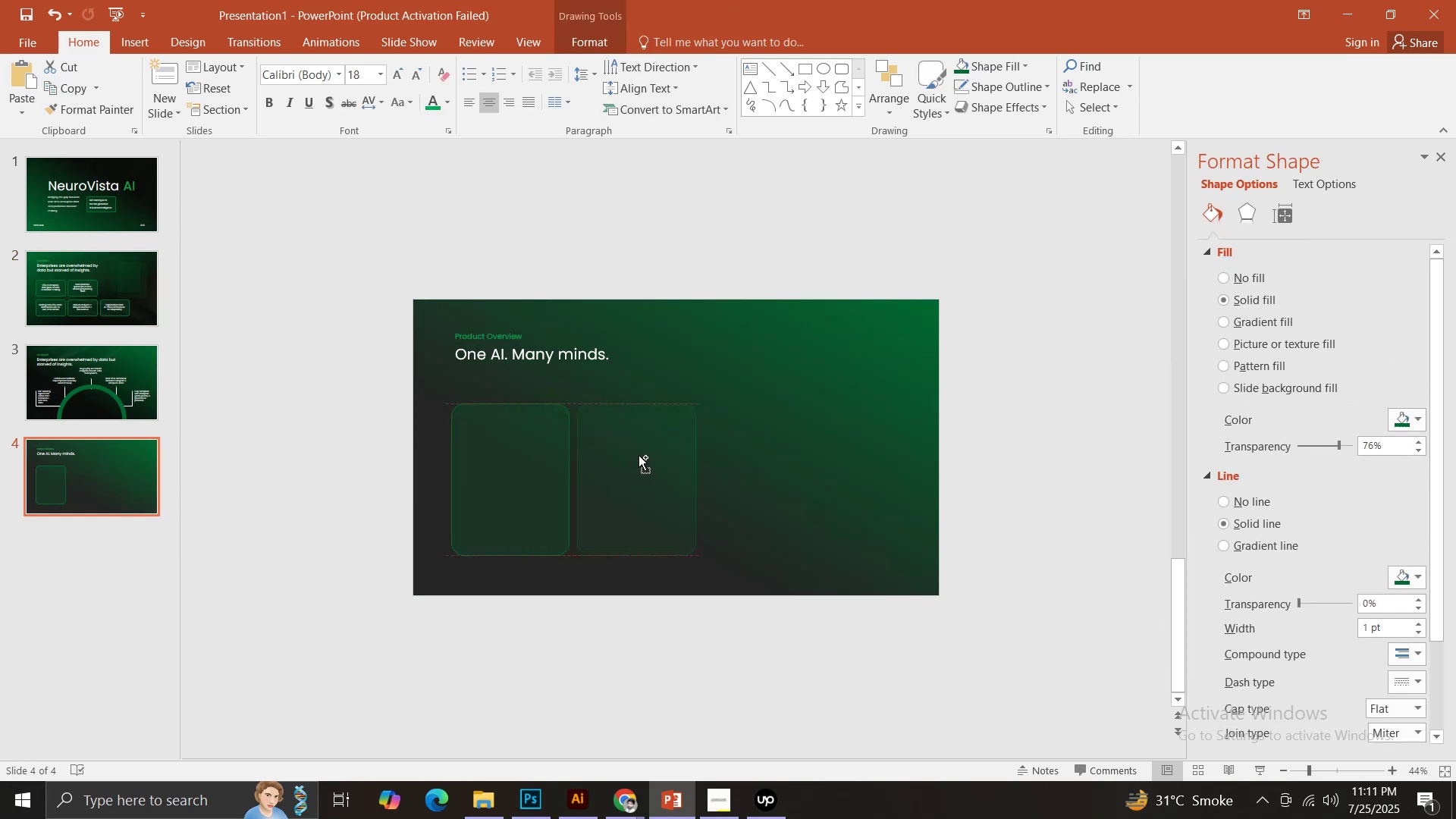 
hold_key(key=ShiftLeft, duration=0.58)
 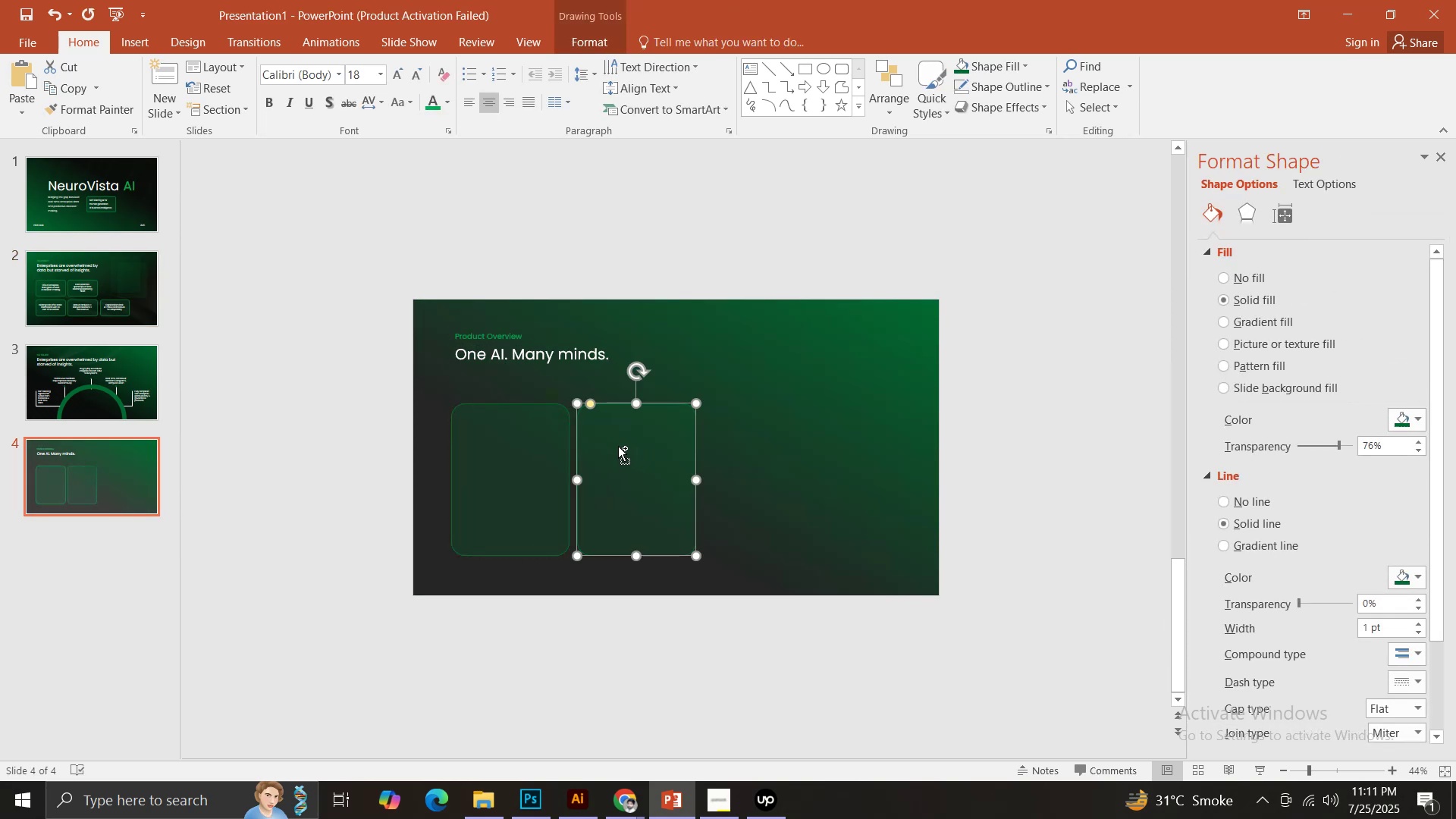 
hold_key(key=ShiftLeft, duration=1.42)
 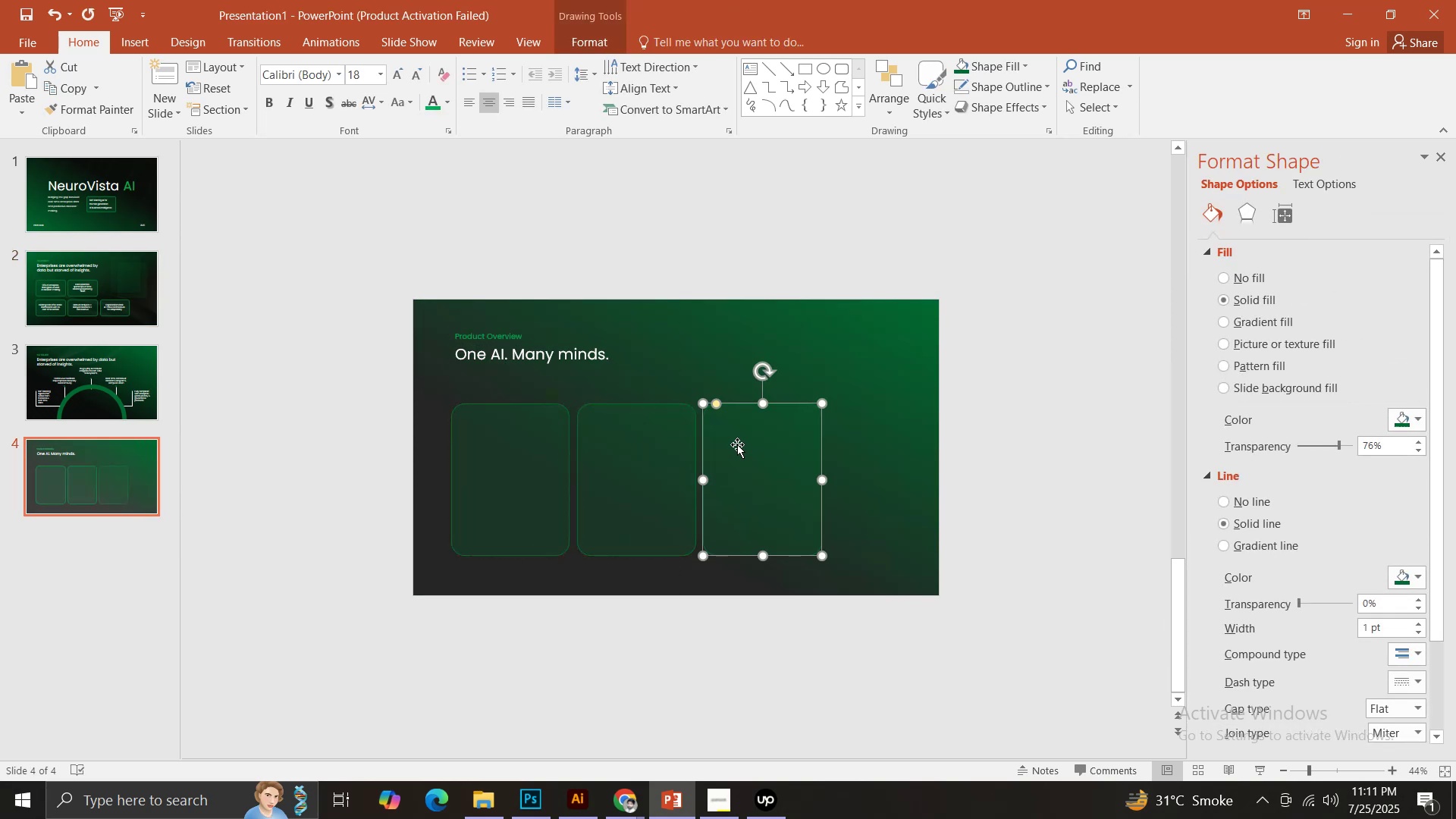 
hold_key(key=ControlLeft, duration=1.82)
 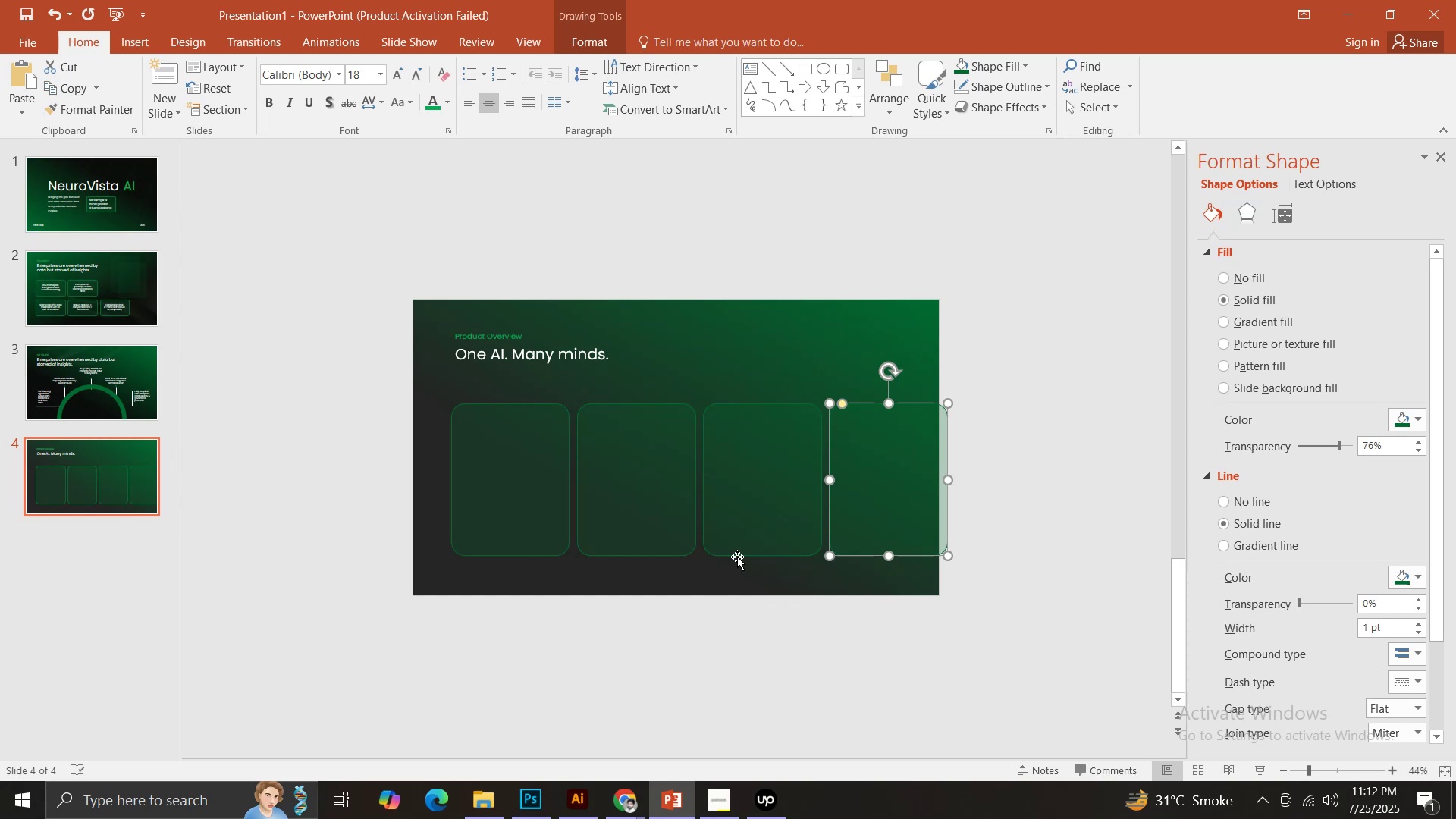 
hold_key(key=ShiftLeft, duration=1.53)
 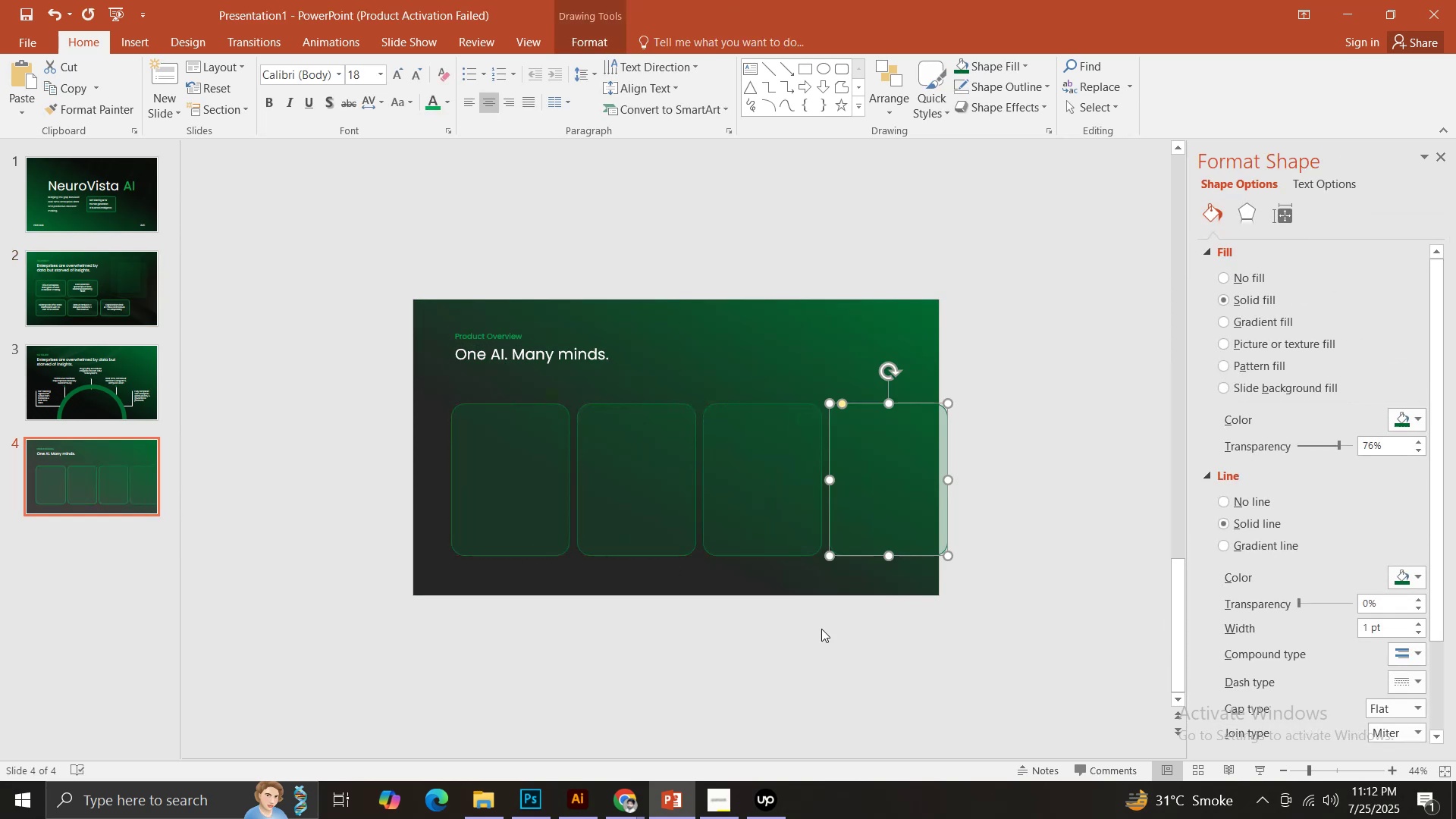 
hold_key(key=ShiftLeft, duration=0.99)
left_click([745, 514])
 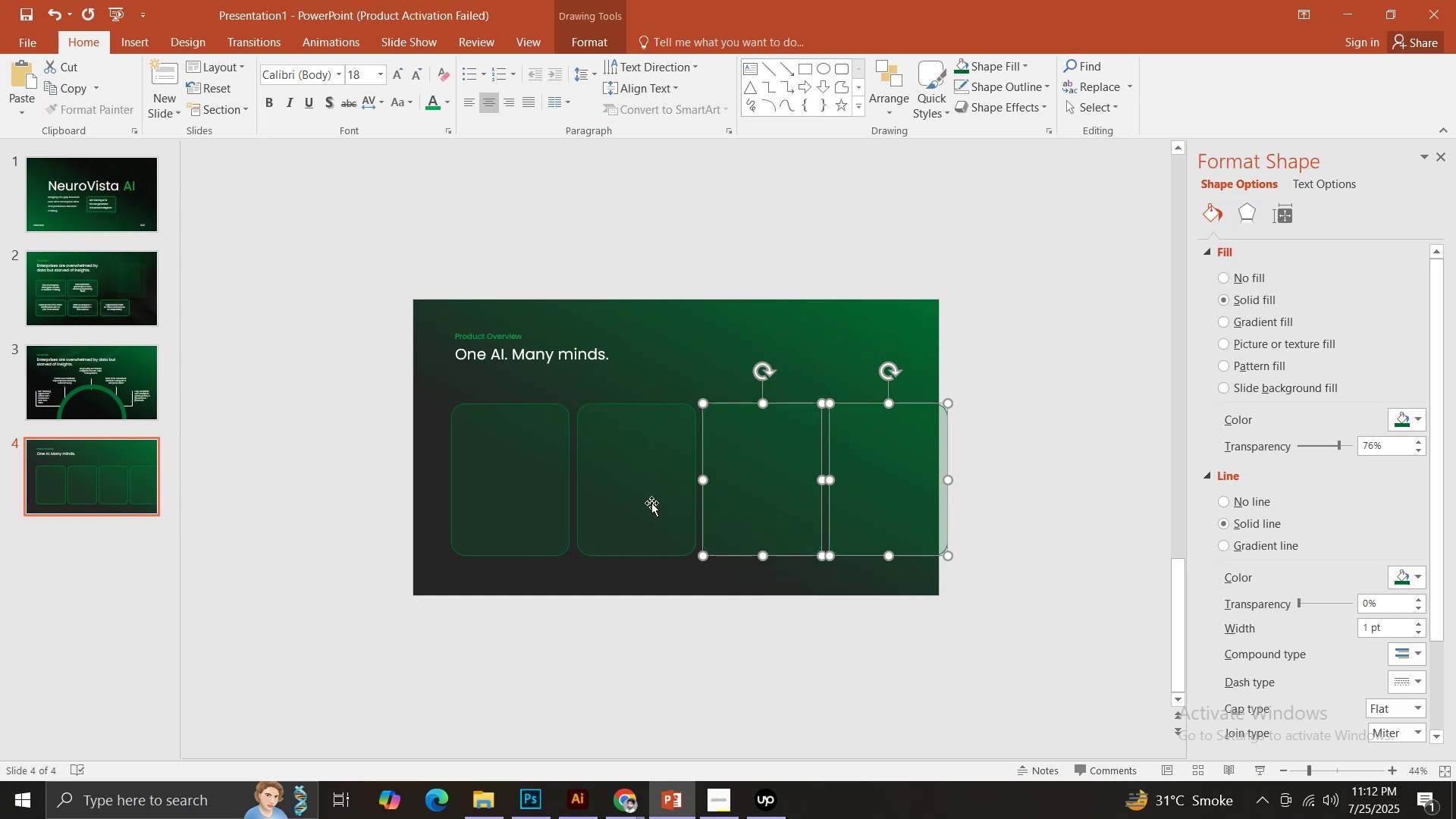 
double_click([651, 503])
 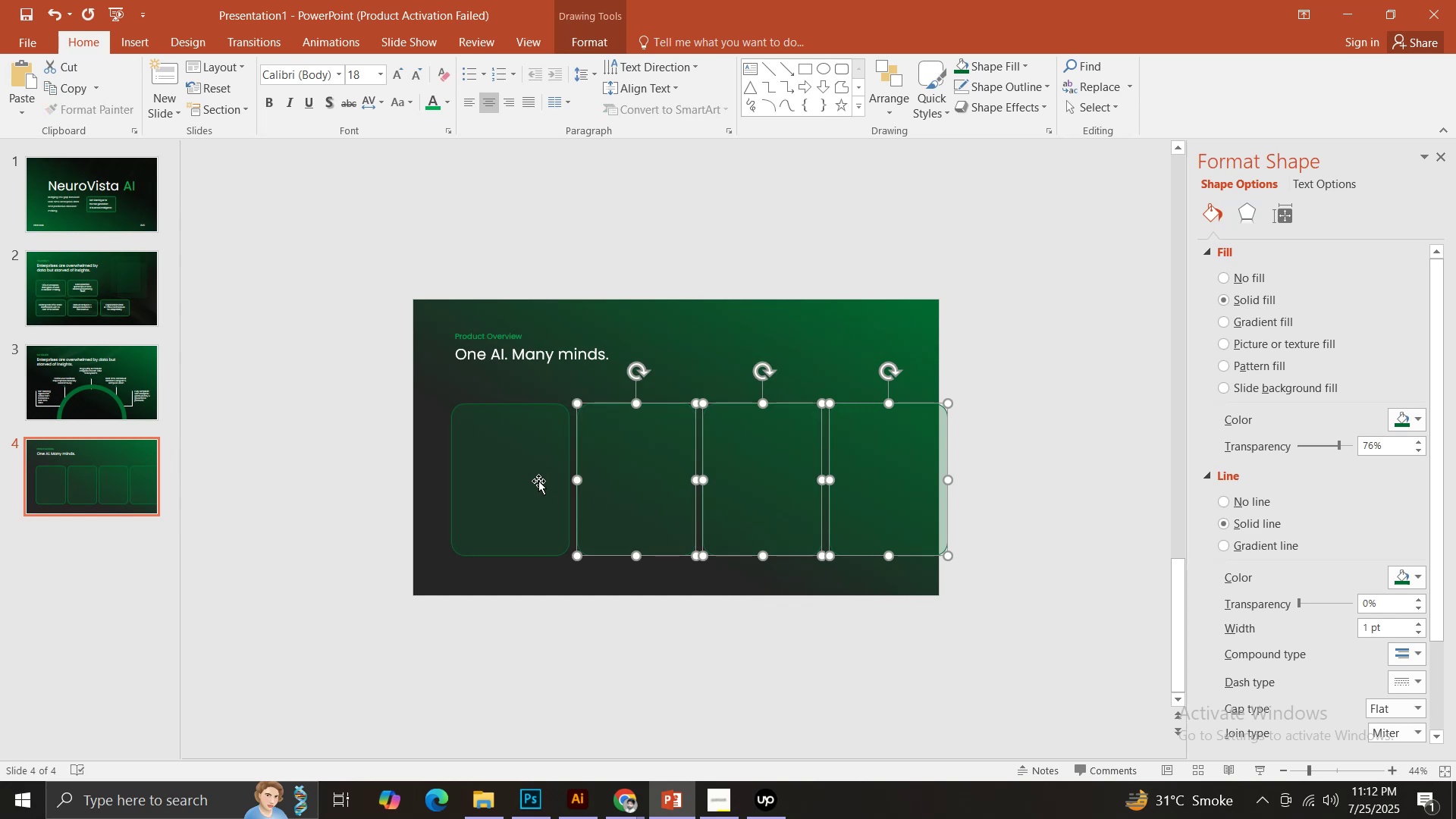 
triple_click([538, 481])
 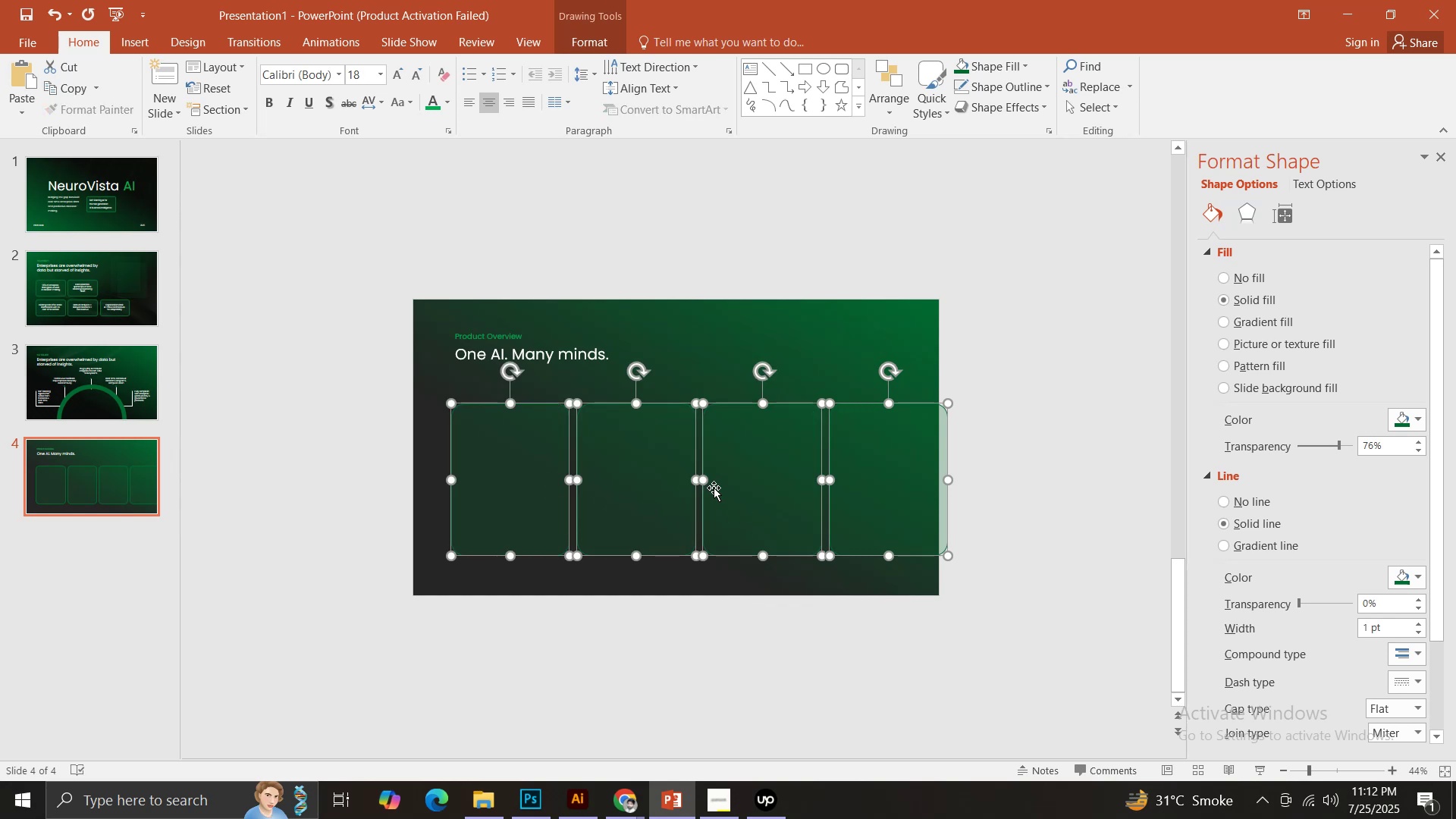 
hold_key(key=ShiftLeft, duration=1.52)
 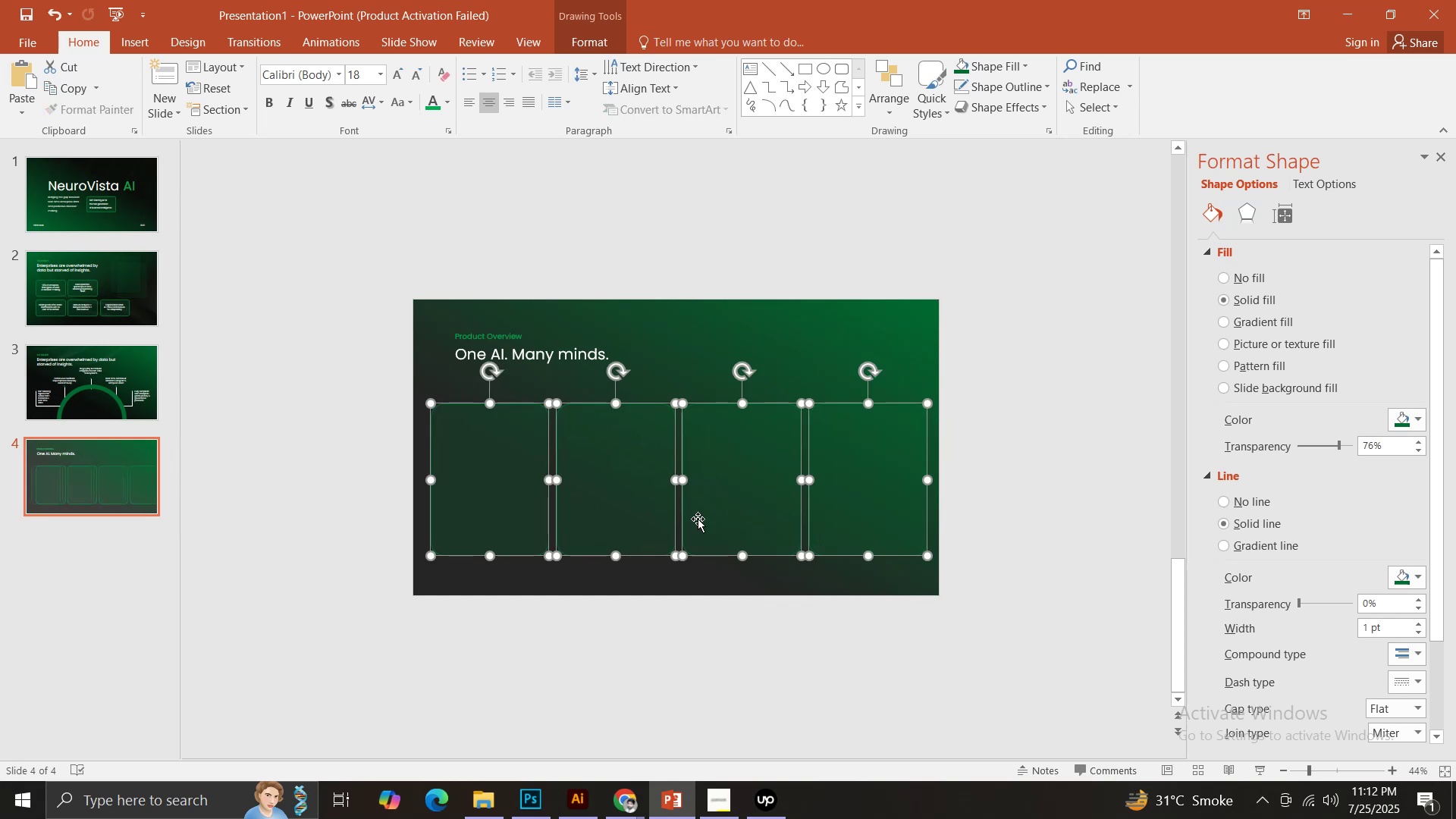 
hold_key(key=ShiftLeft, duration=0.39)
 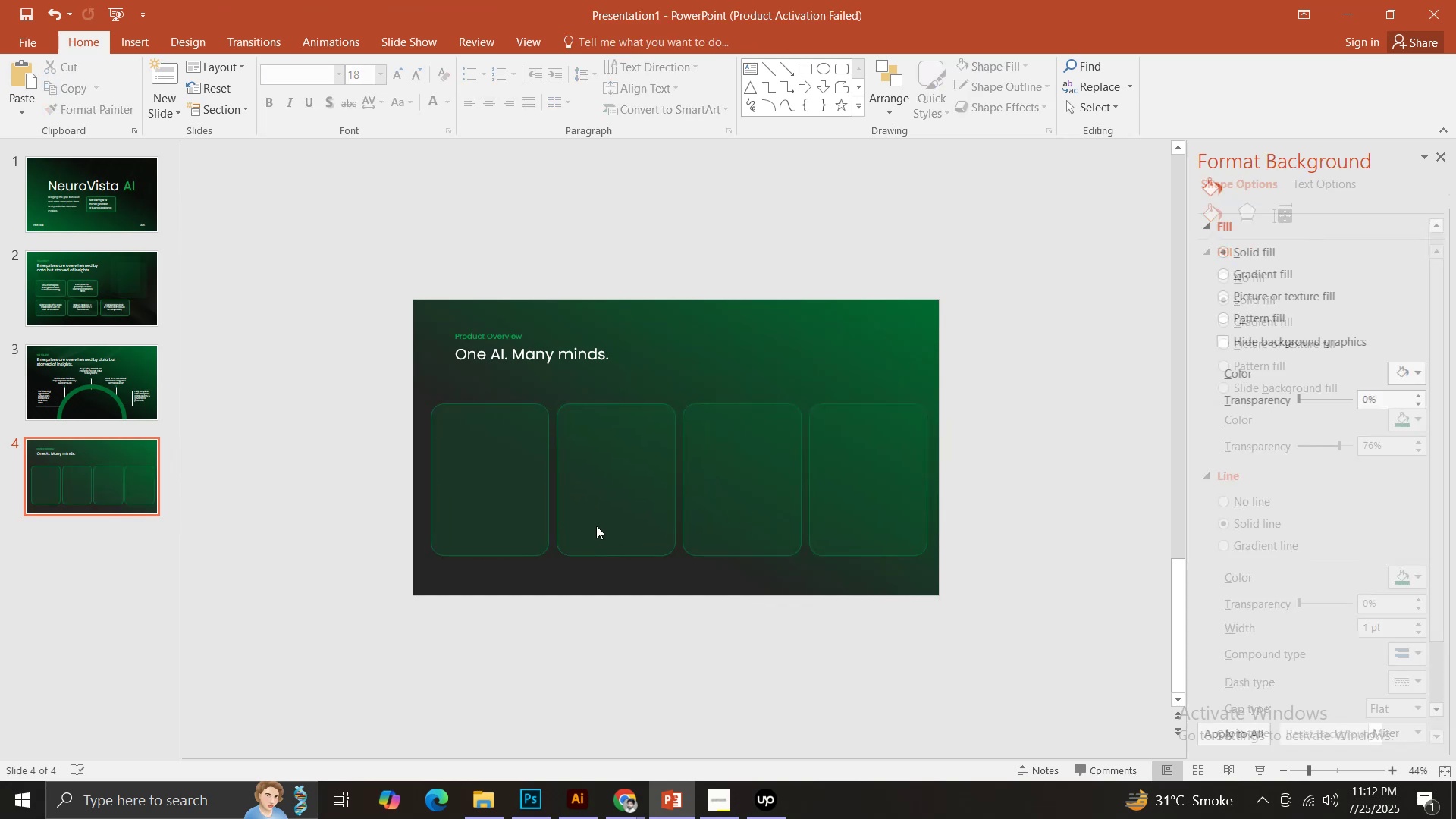 
double_click([601, 520])
 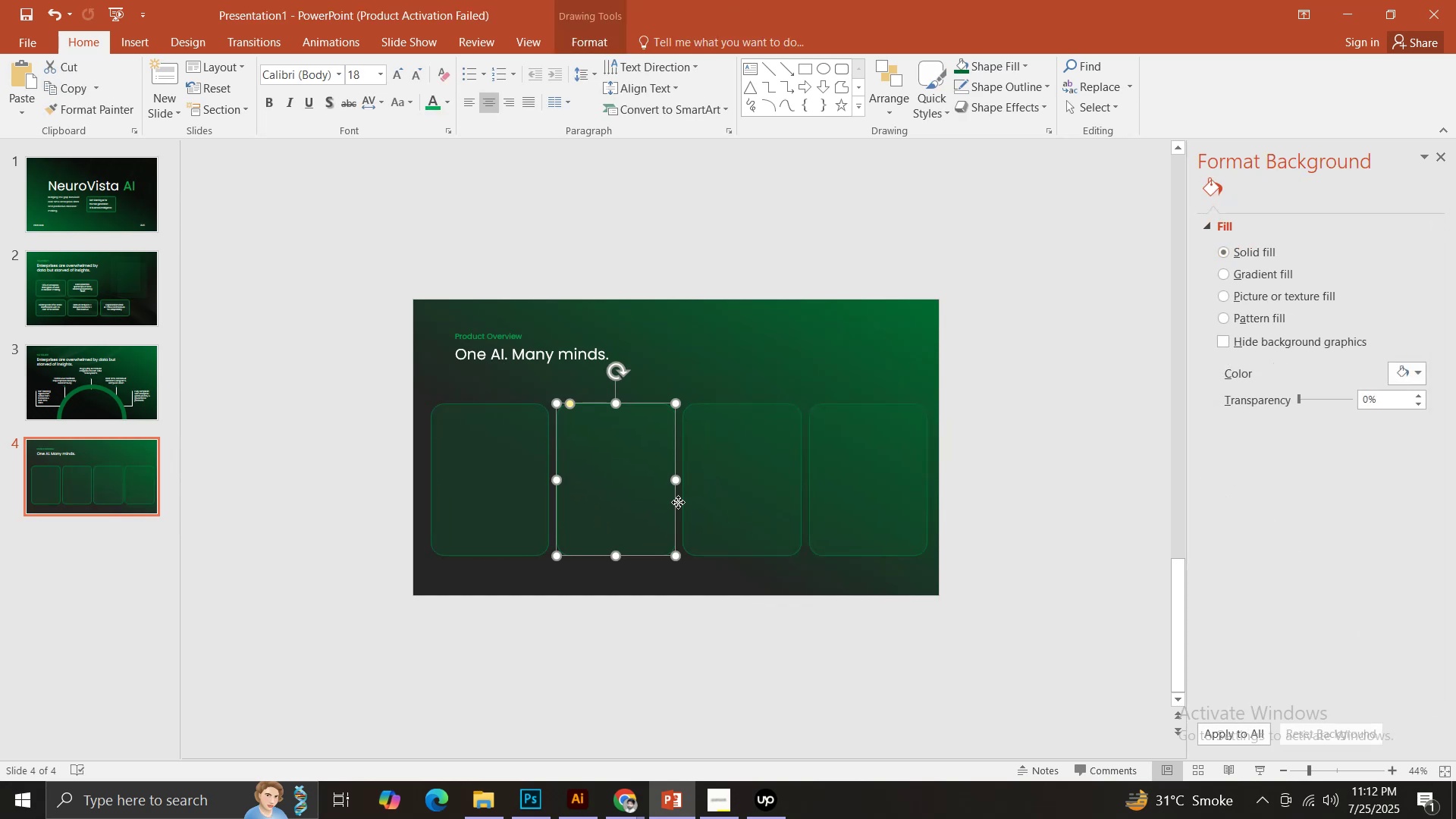 
key(Backspace)
 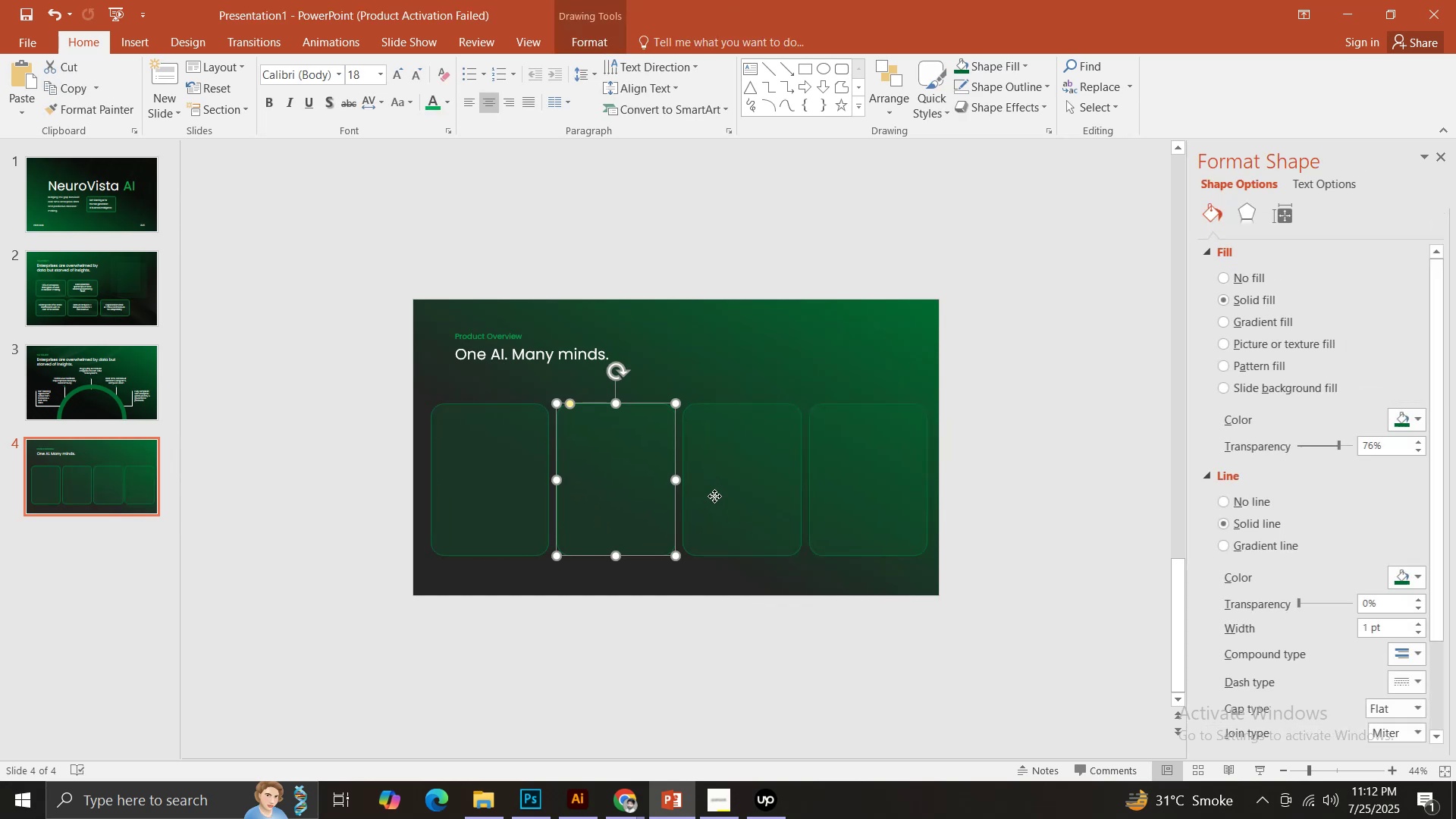 
left_click([714, 496])
 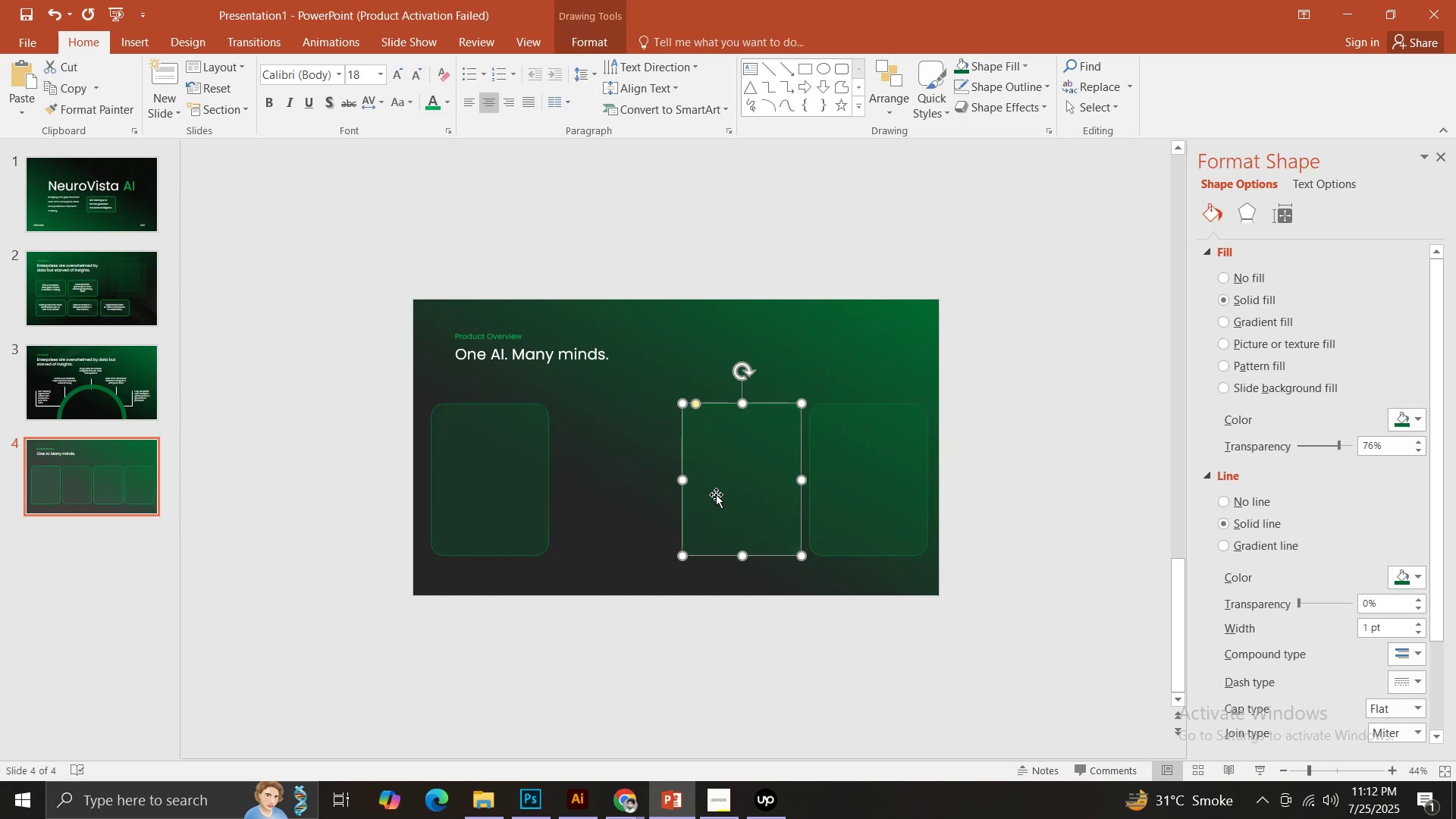 
key(Backspace)
 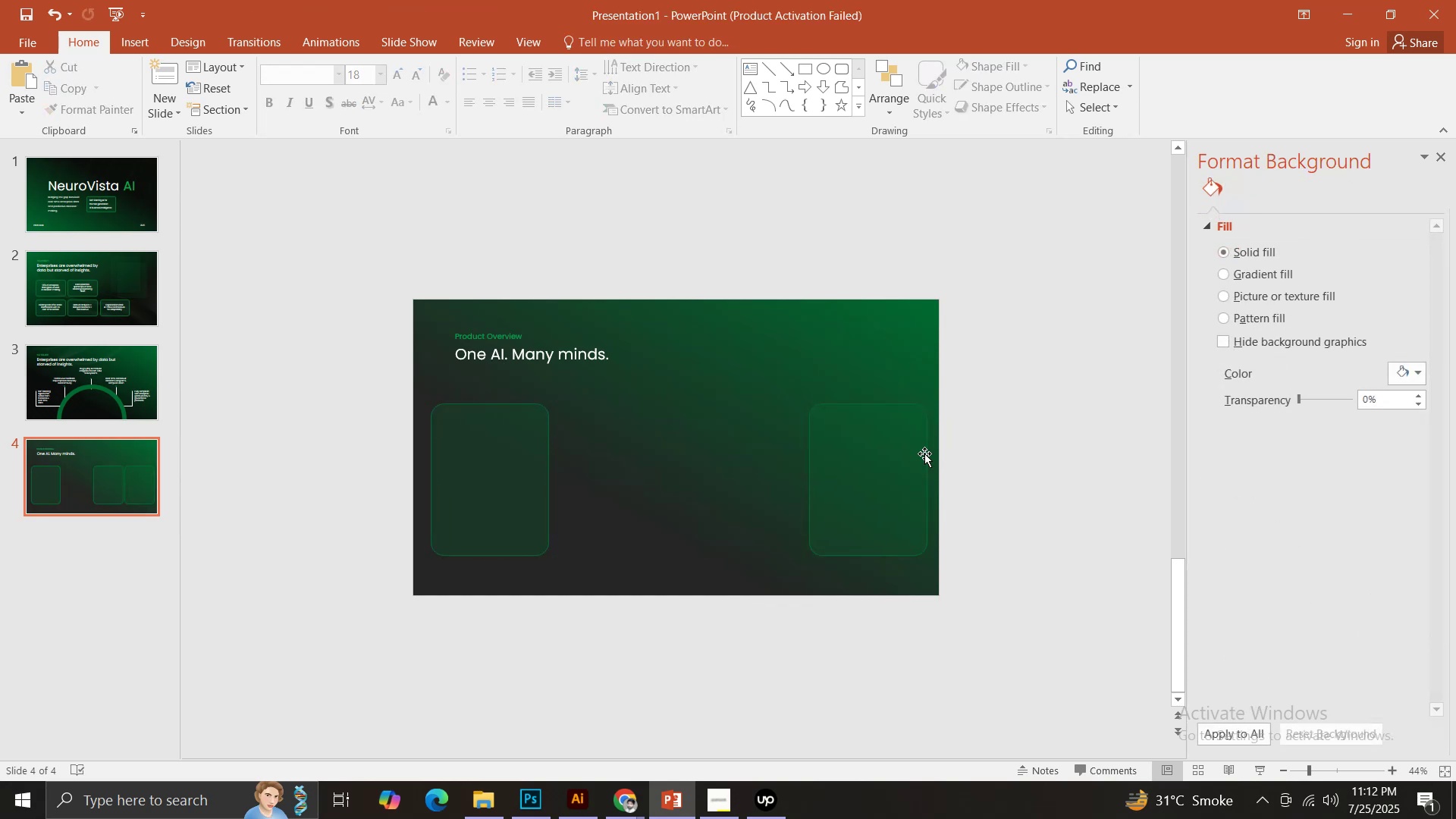 
double_click([912, 452])
 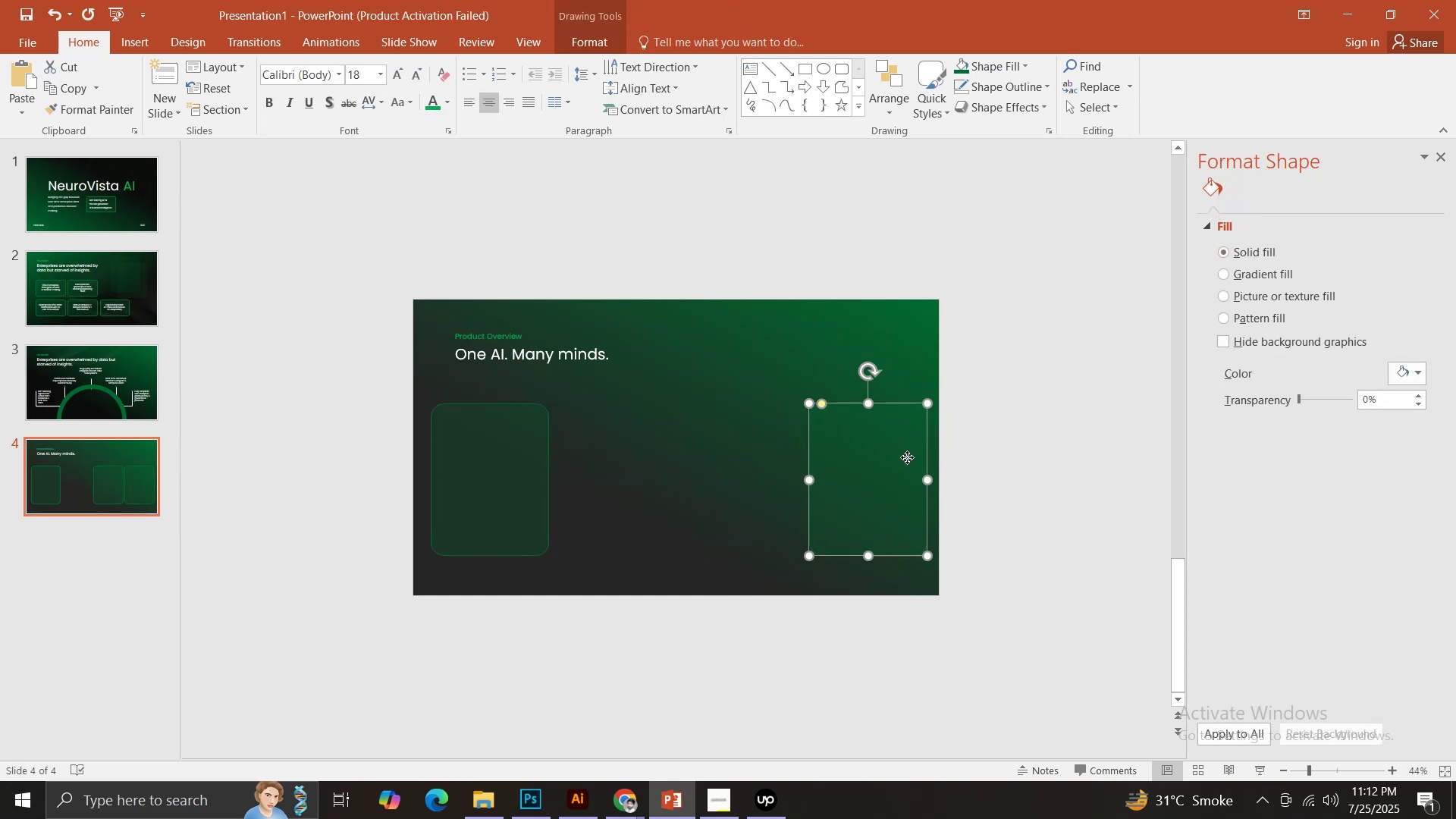 
key(Backspace)
 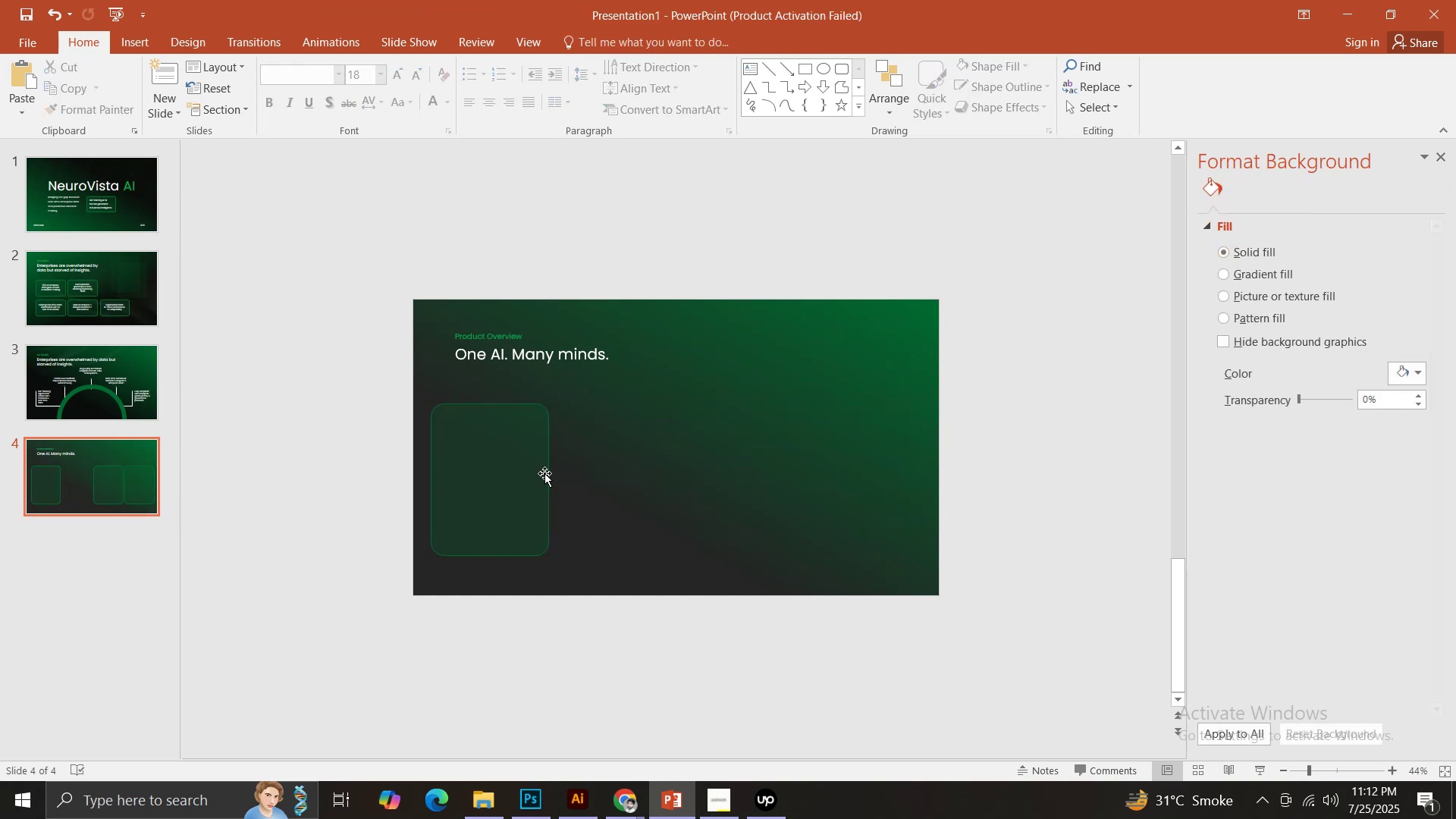 
left_click_drag(start_coordinate=[545, 473], to_coordinate=[551, 473])
 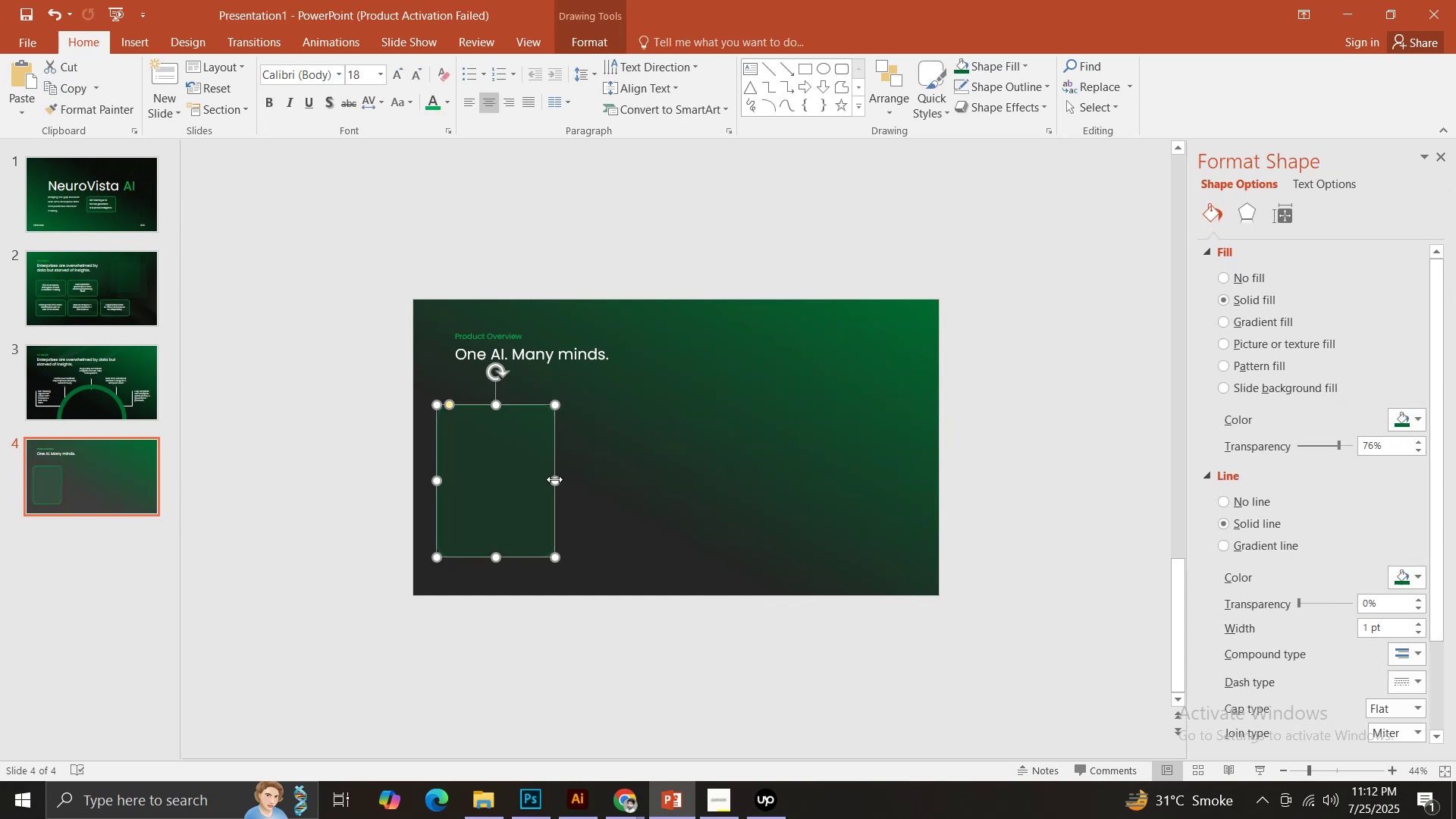 
left_click_drag(start_coordinate=[556, 481], to_coordinate=[670, 502])
 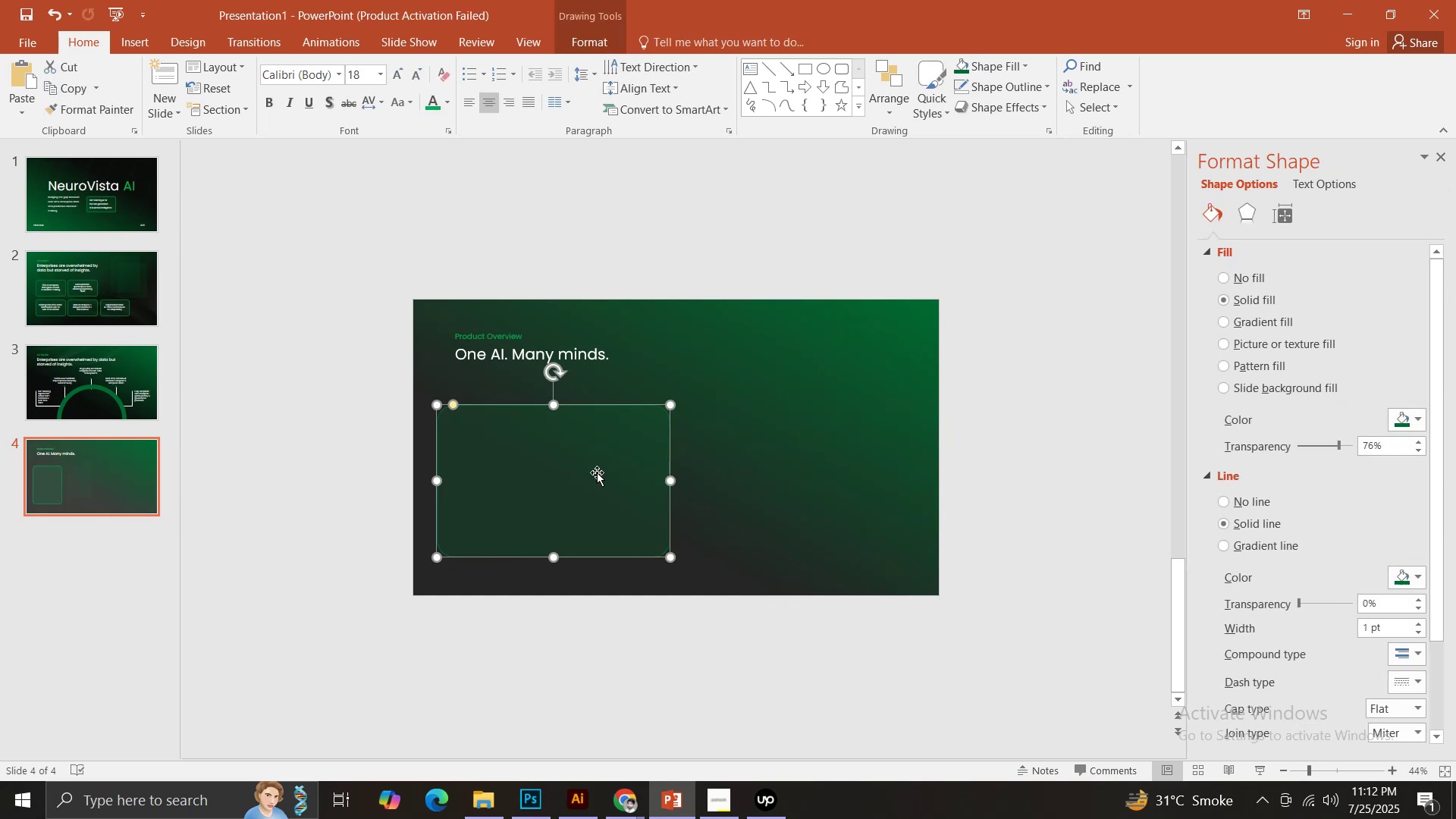 
left_click_drag(start_coordinate=[585, 466], to_coordinate=[799, 466])
 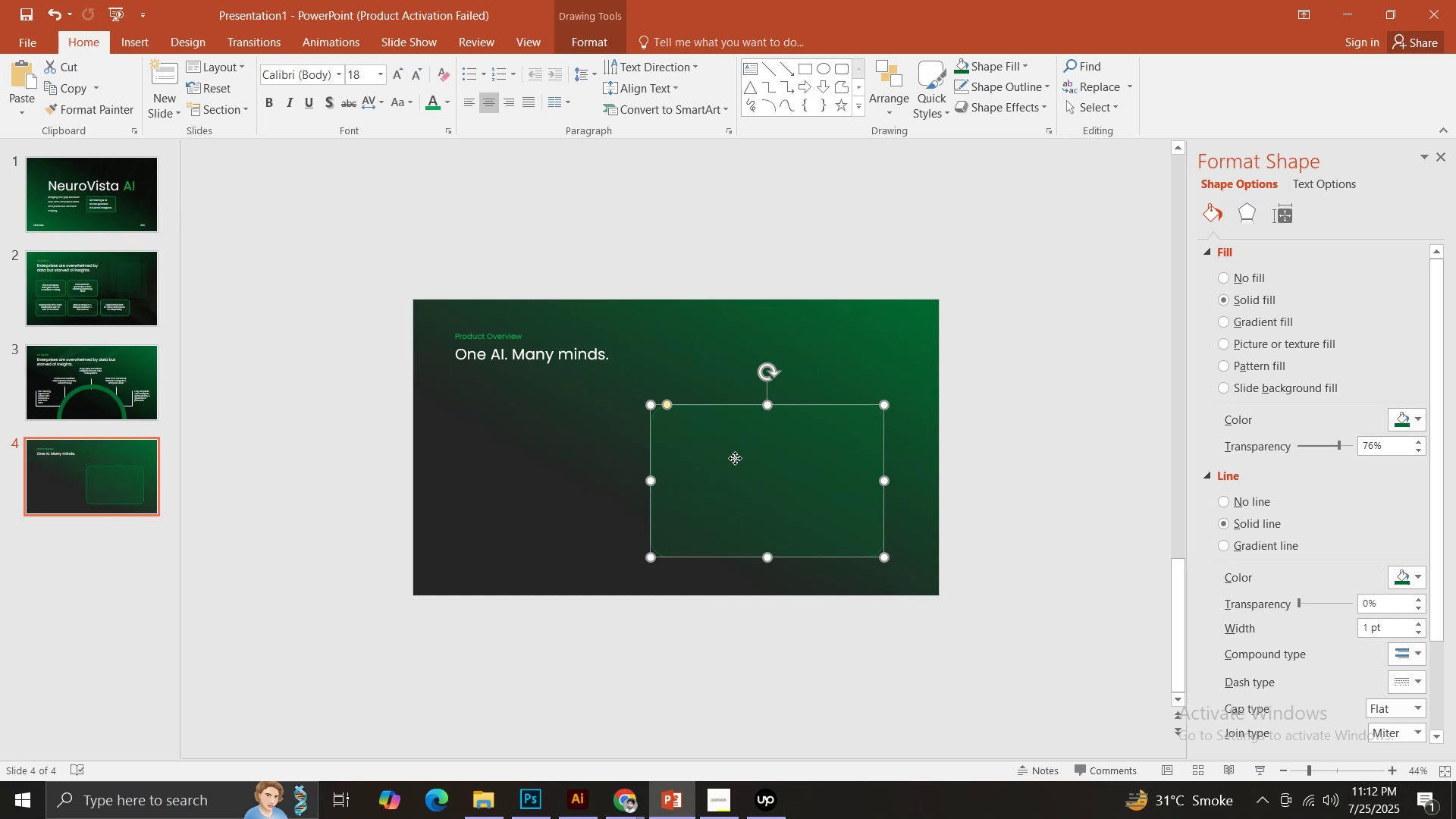 
hold_key(key=ShiftLeft, duration=1.36)
 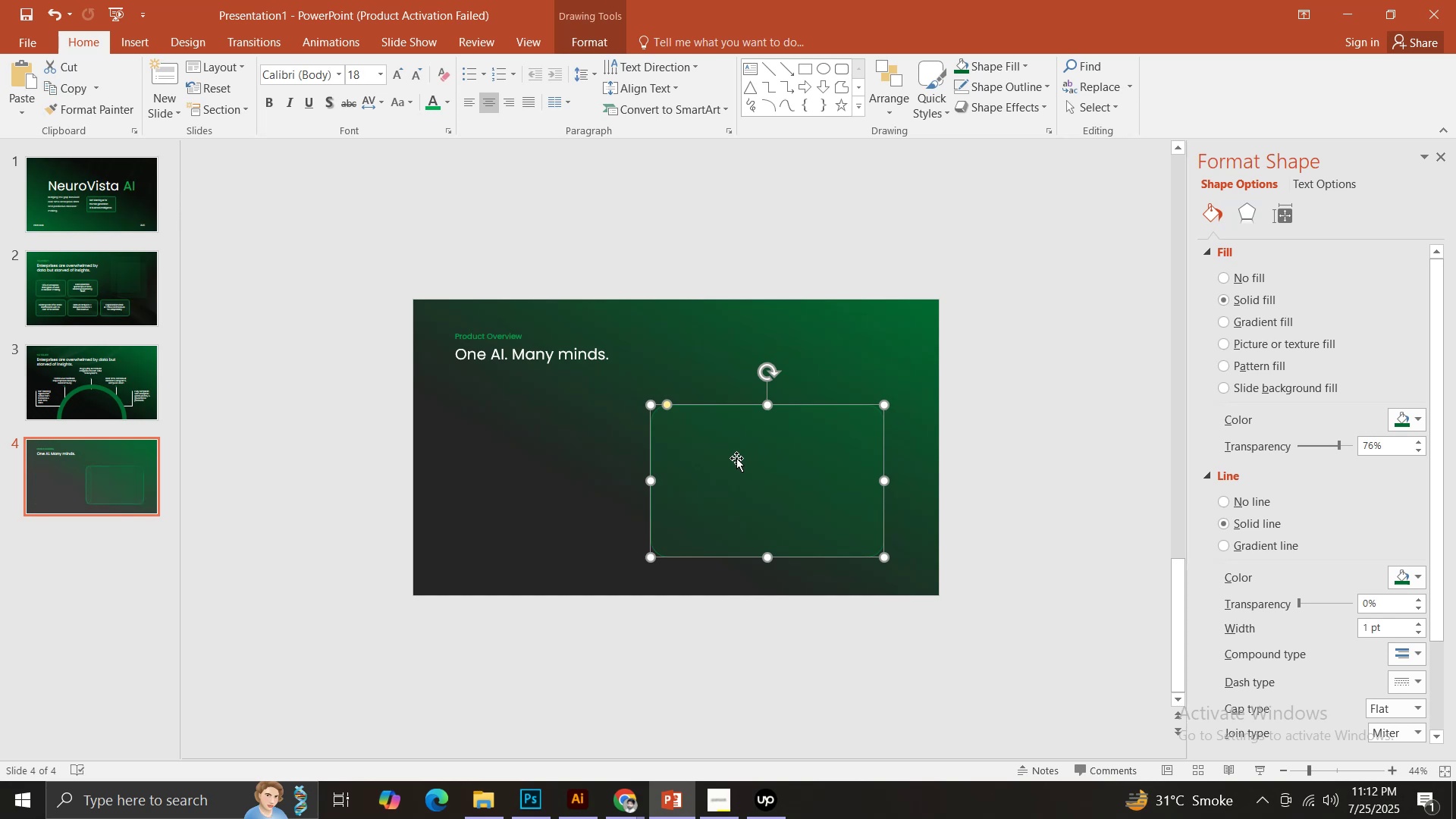 
left_click_drag(start_coordinate=[735, 458], to_coordinate=[745, 456])
 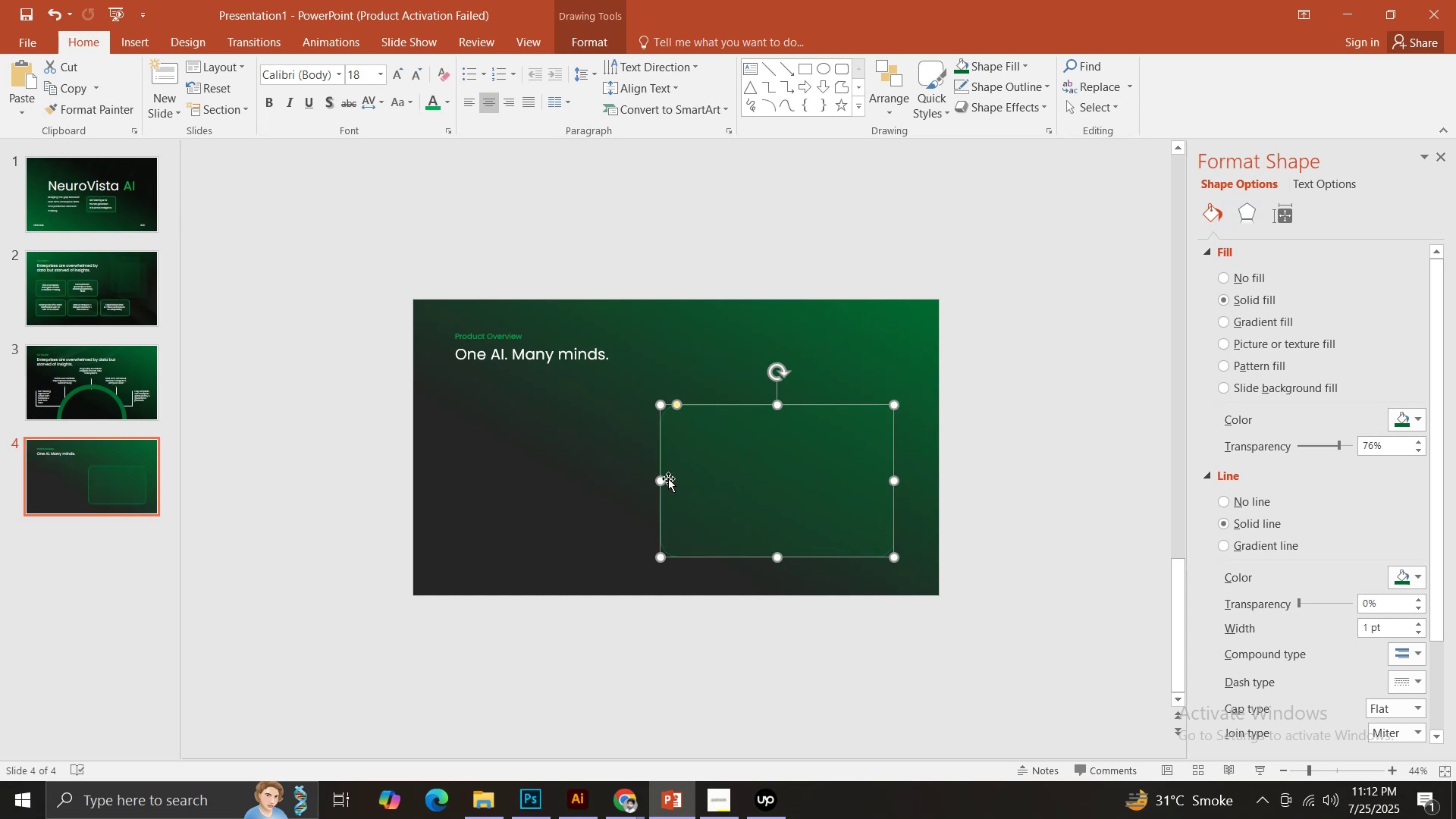 
hold_key(key=ShiftLeft, duration=0.47)
 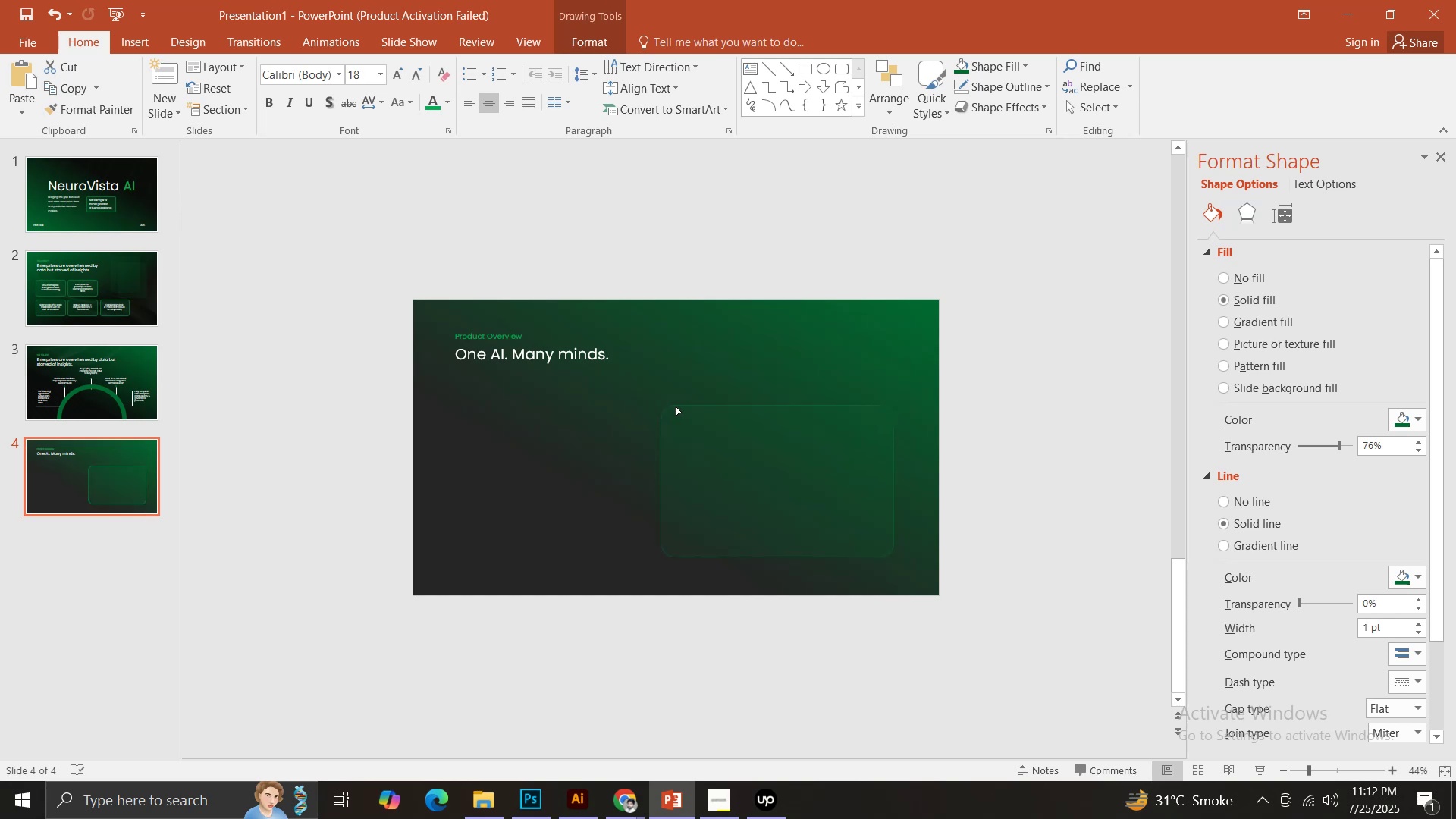 
left_click_drag(start_coordinate=[664, 482], to_coordinate=[693, 482])
 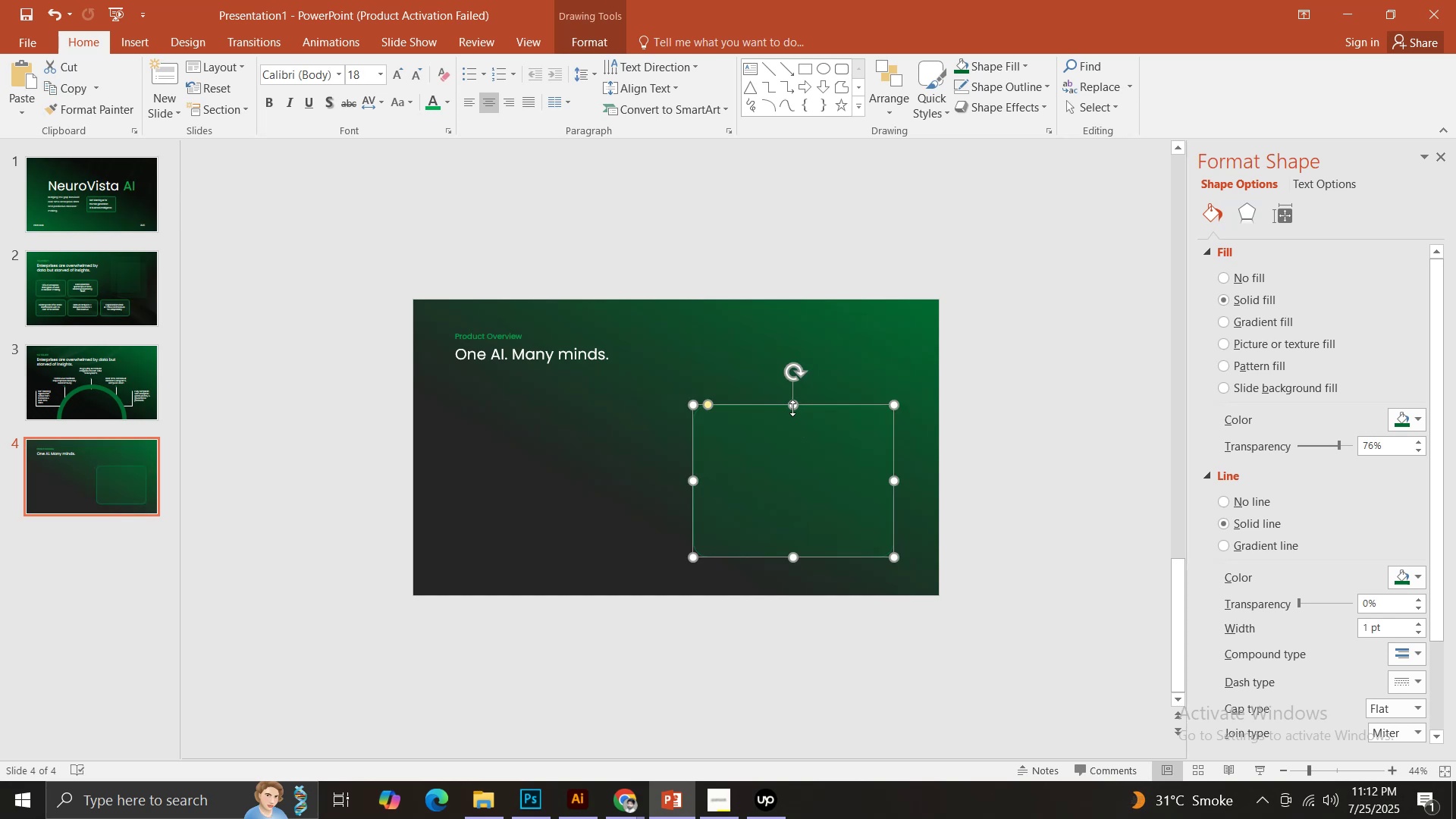 
left_click_drag(start_coordinate=[792, 404], to_coordinate=[788, 375])
 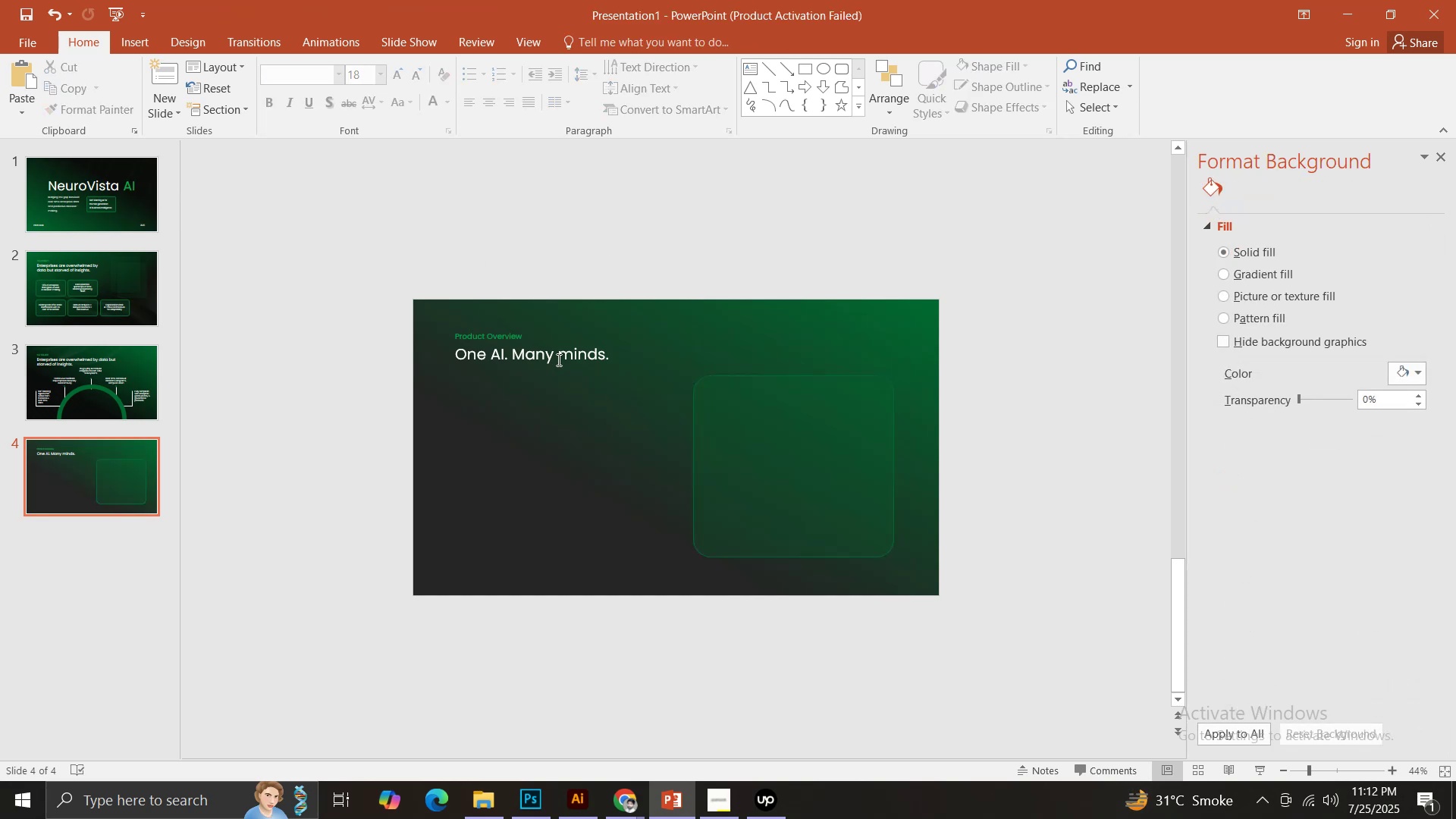 
left_click([130, 46])
 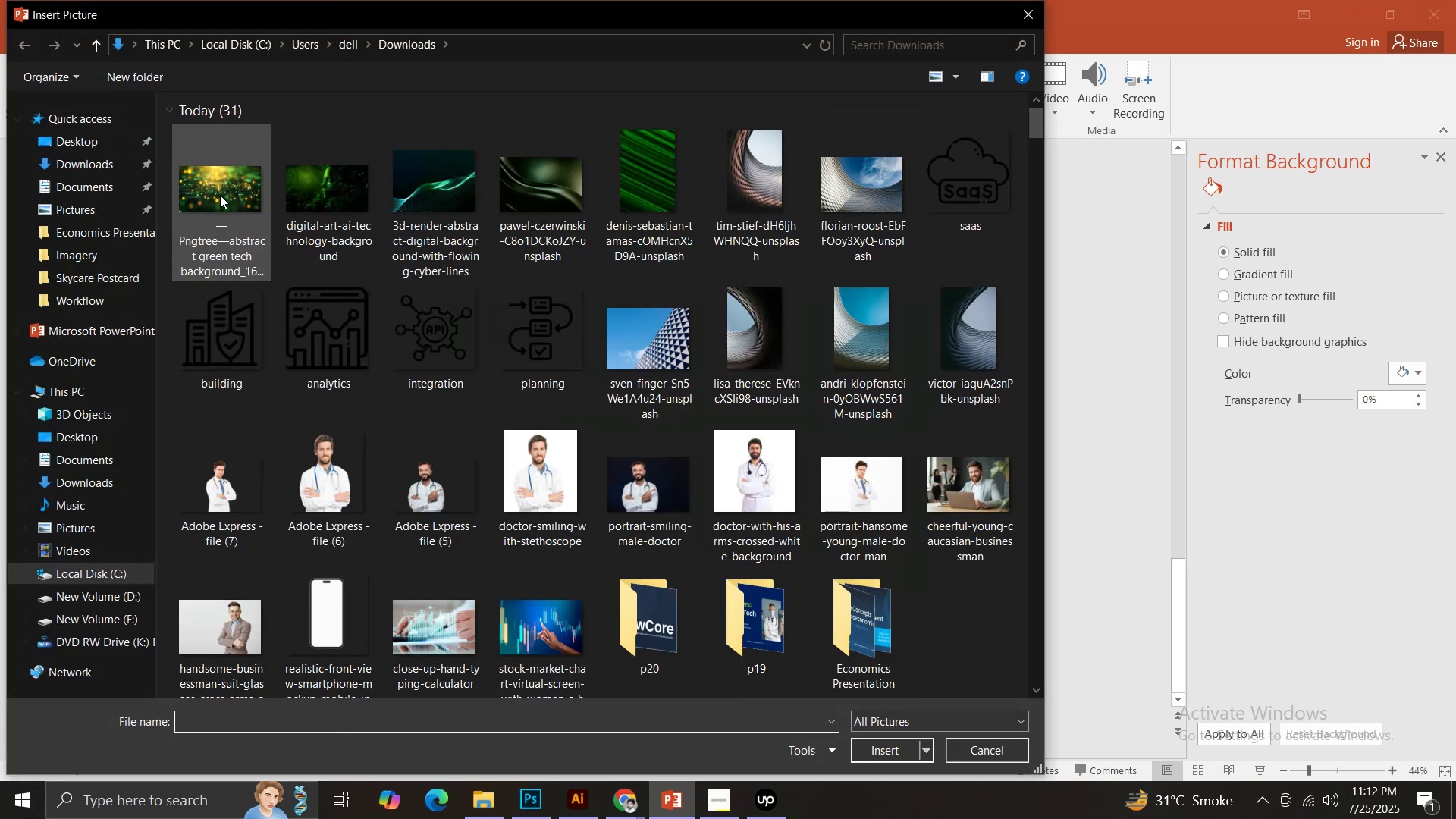 
double_click([220, 195])
 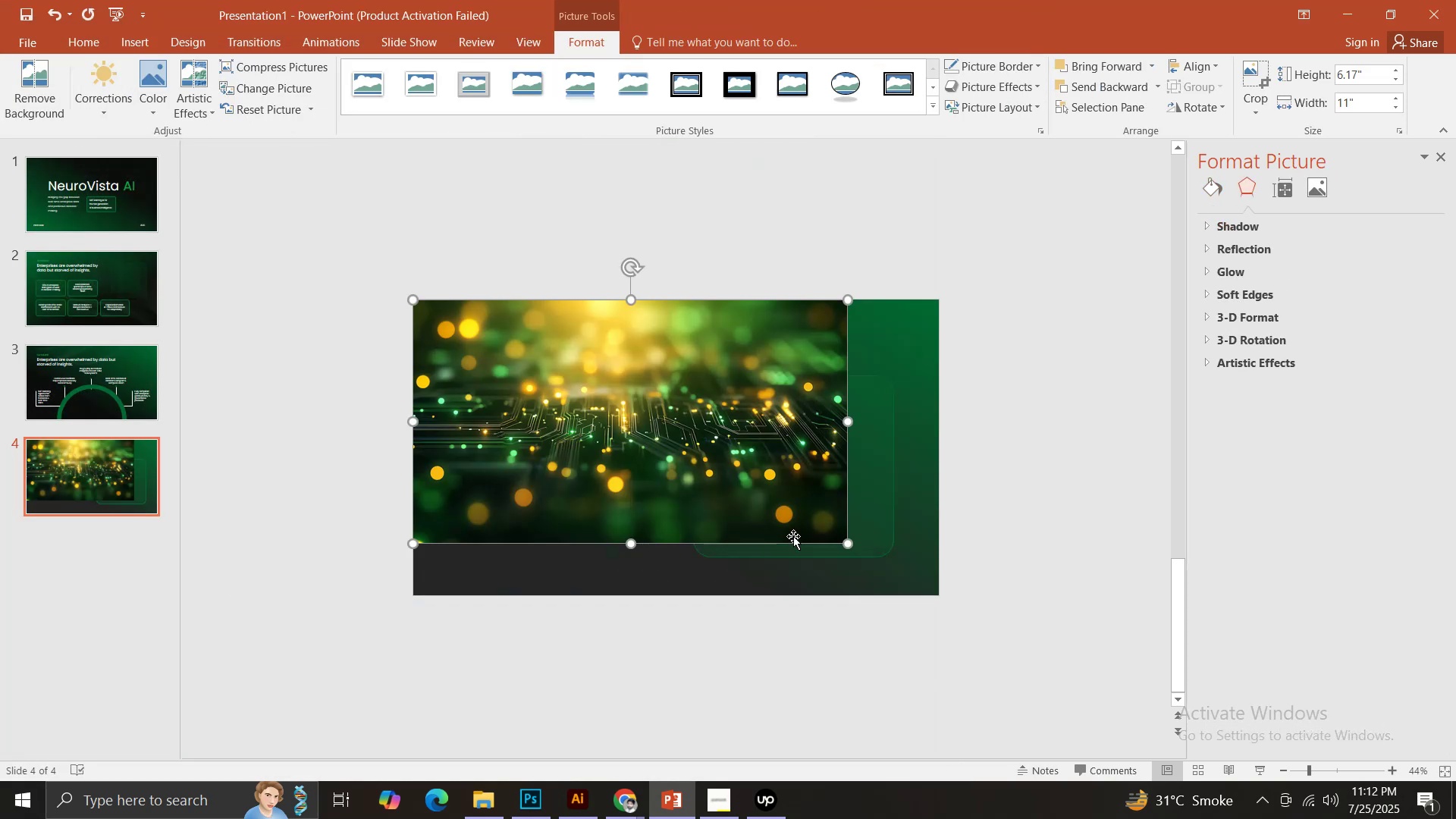 
hold_key(key=ShiftLeft, duration=0.91)
 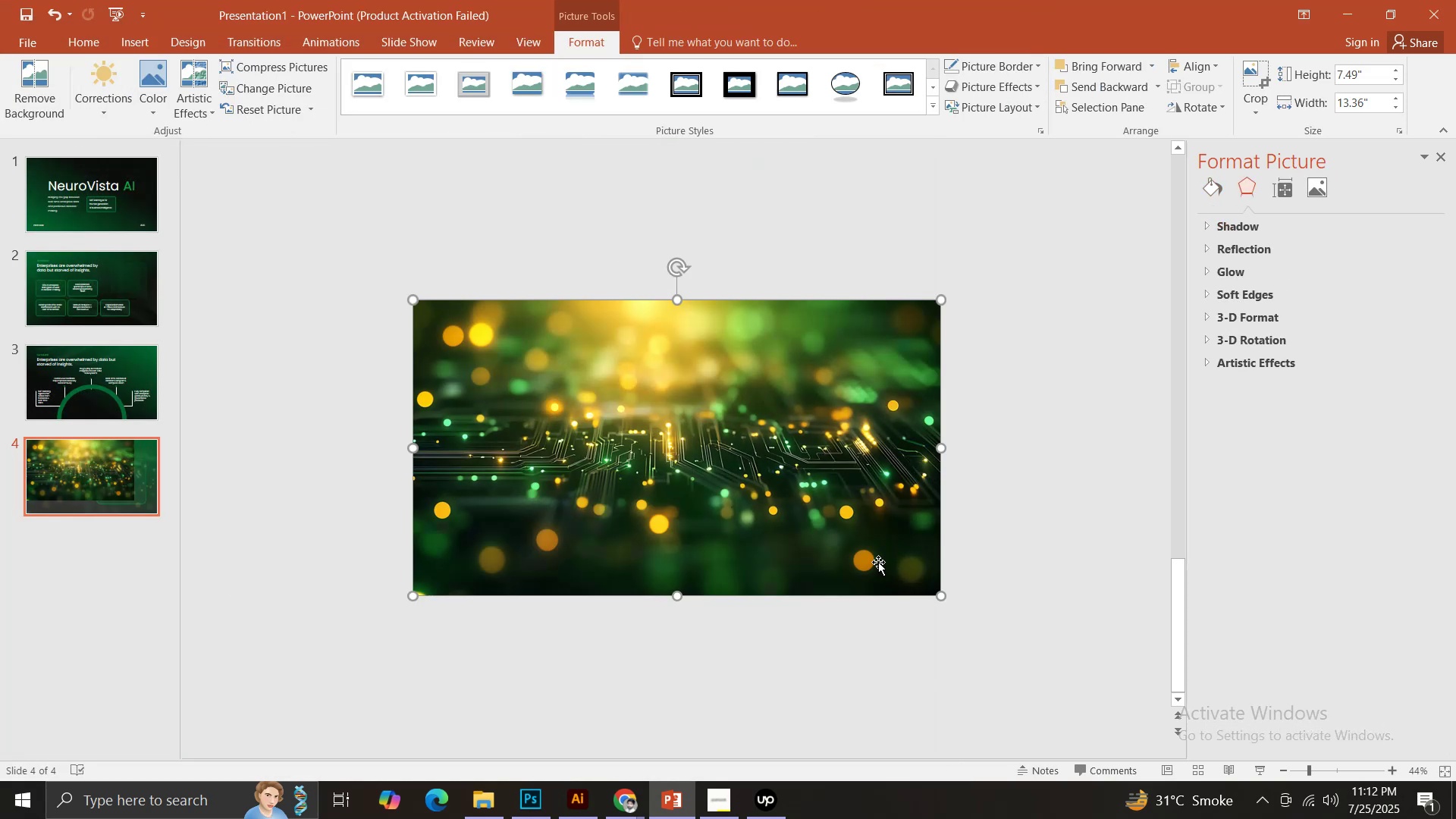 
hold_key(key=ControlLeft, duration=1.81)
 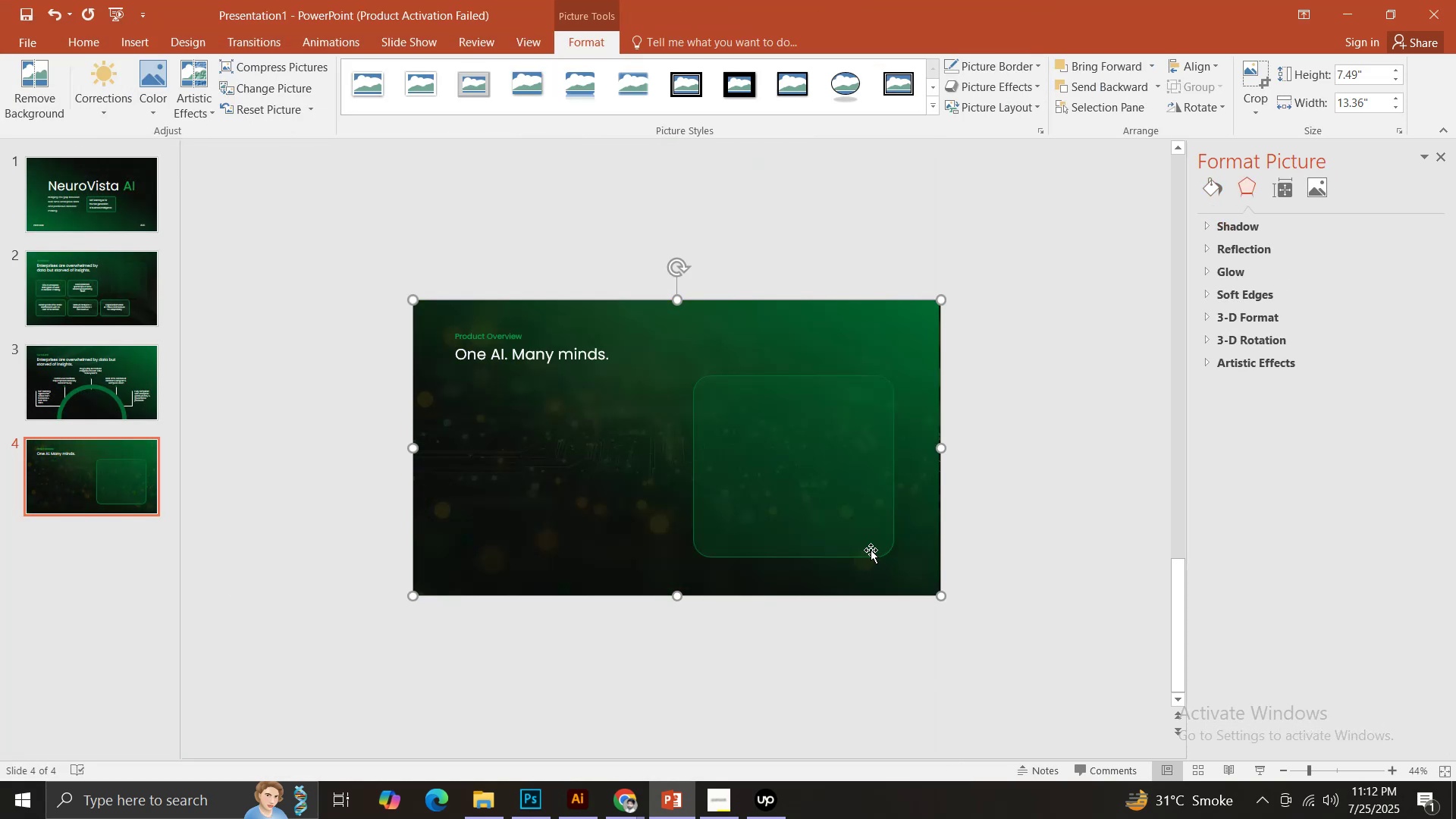 
hold_key(key=ShiftLeft, duration=1.63)
 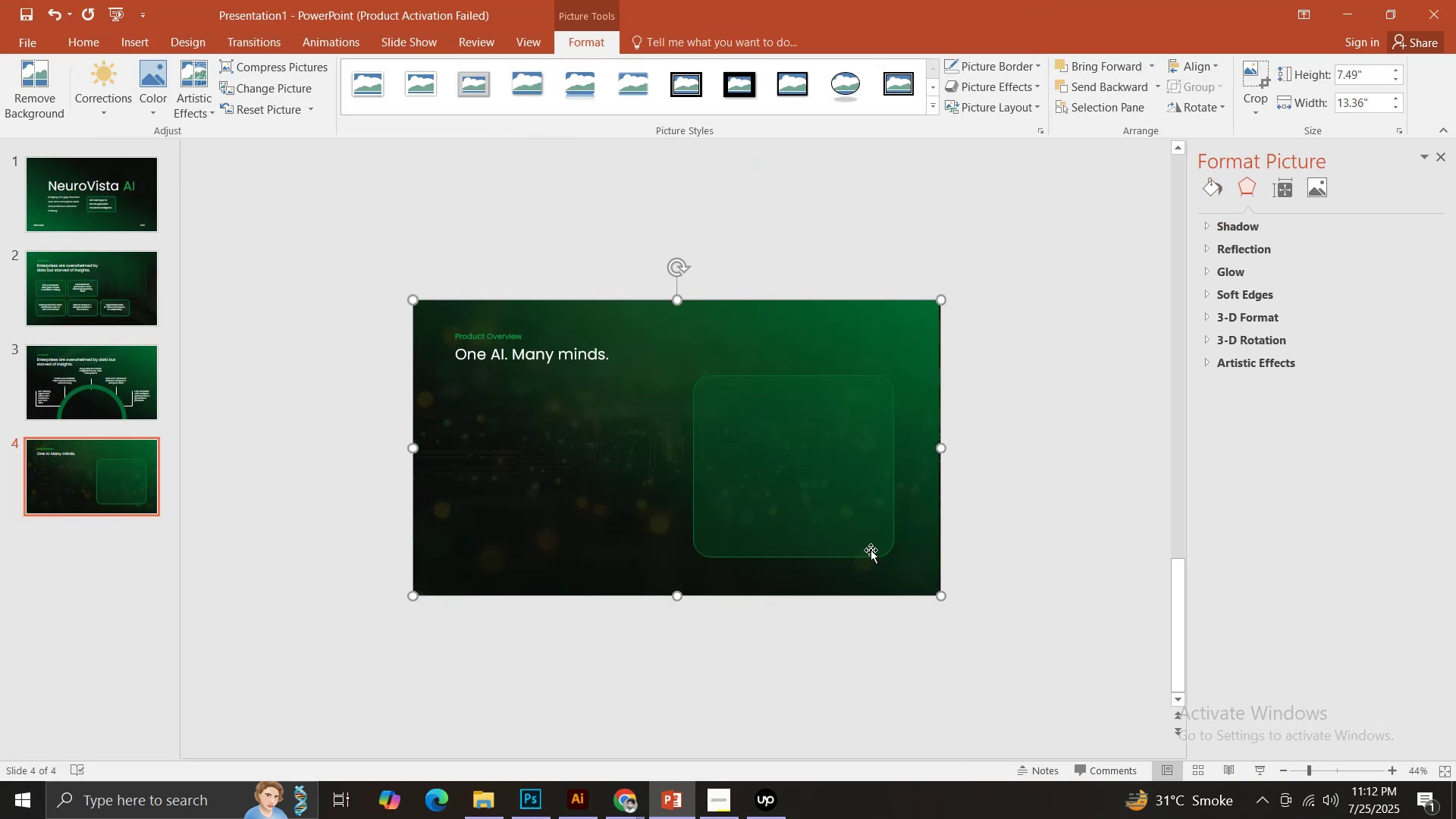 
hold_key(key=BracketLeft, duration=0.9)
 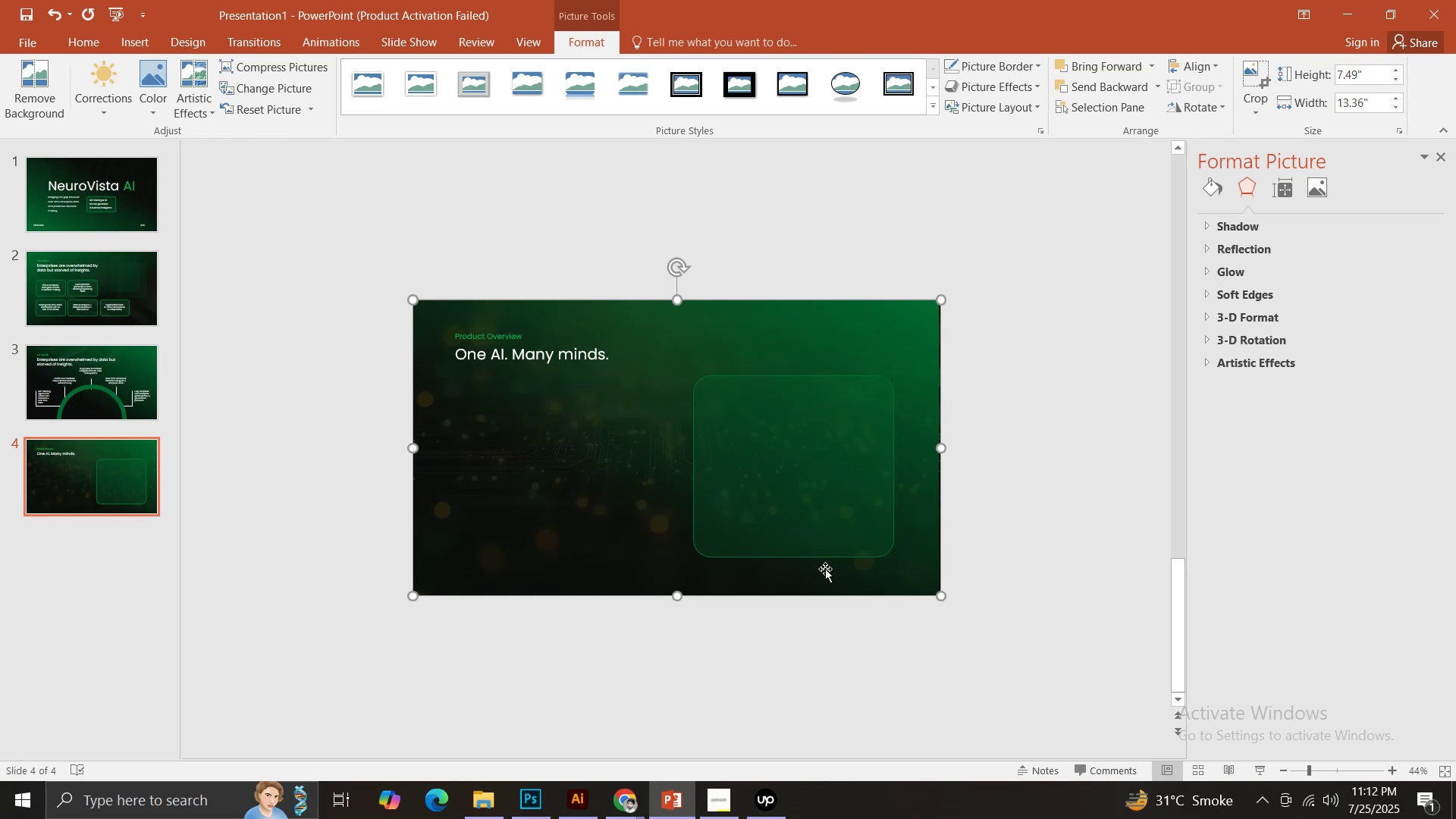 
left_click([696, 337])
 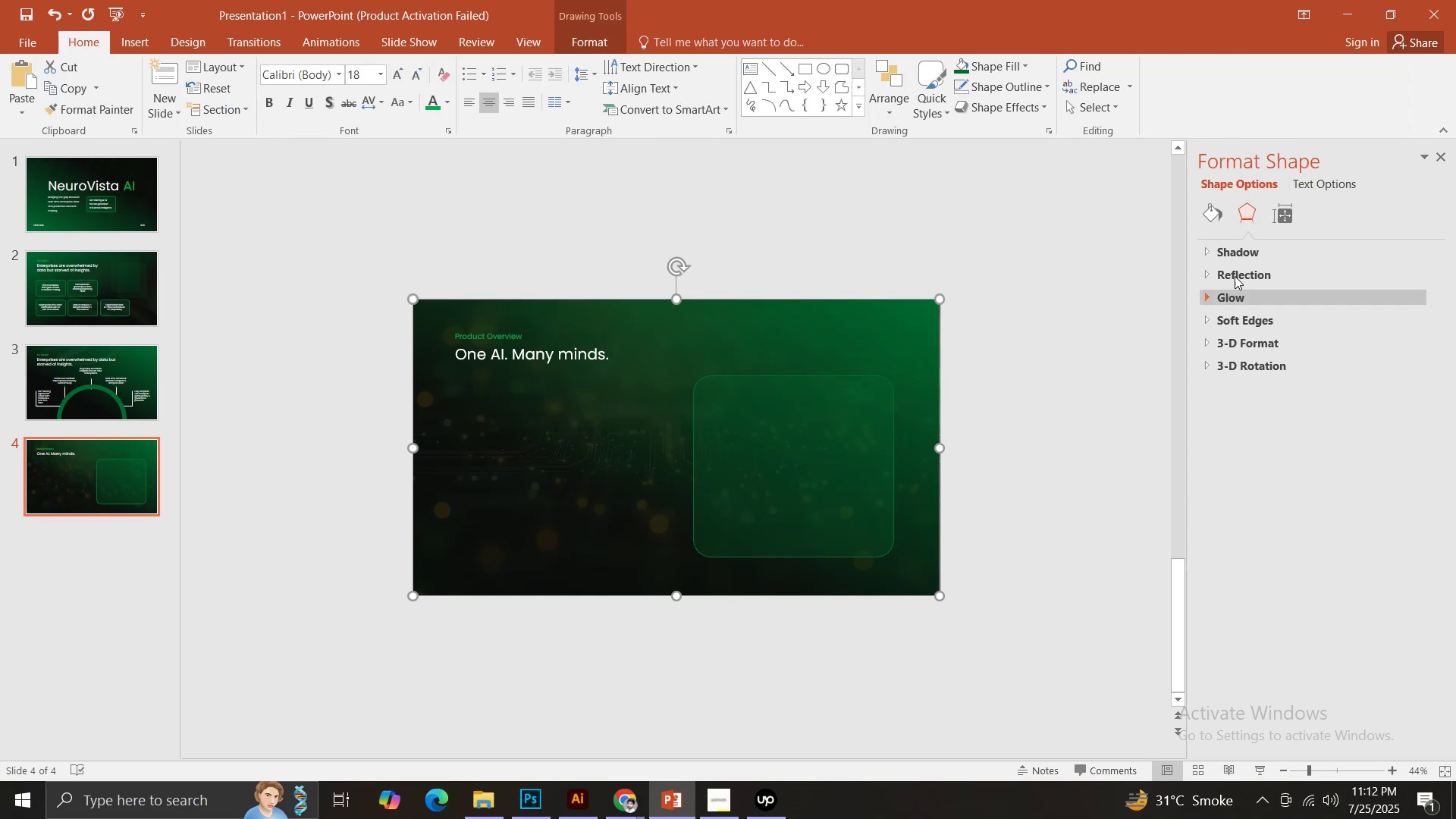 
left_click([1211, 221])
 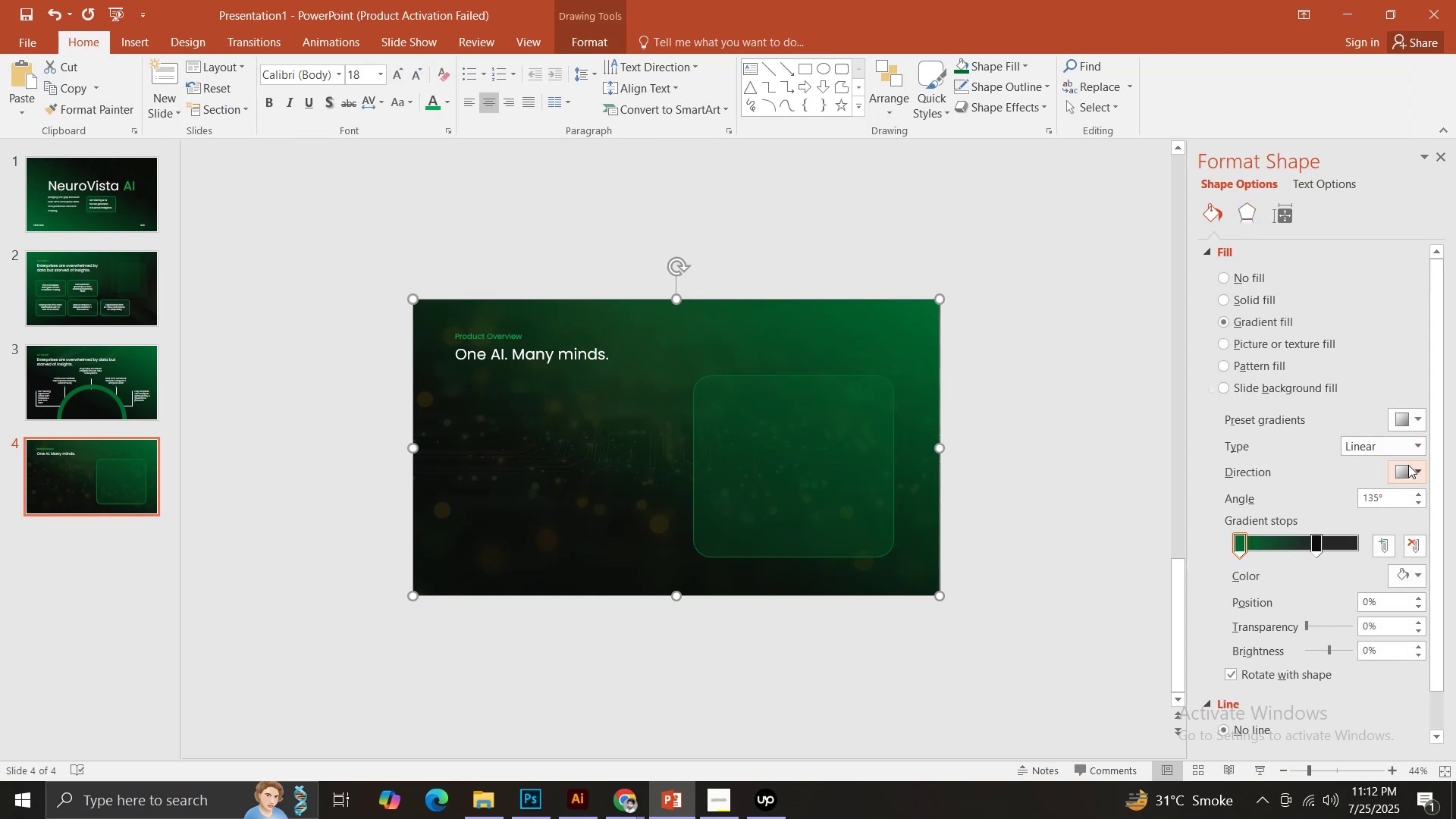 
left_click([1408, 471])
 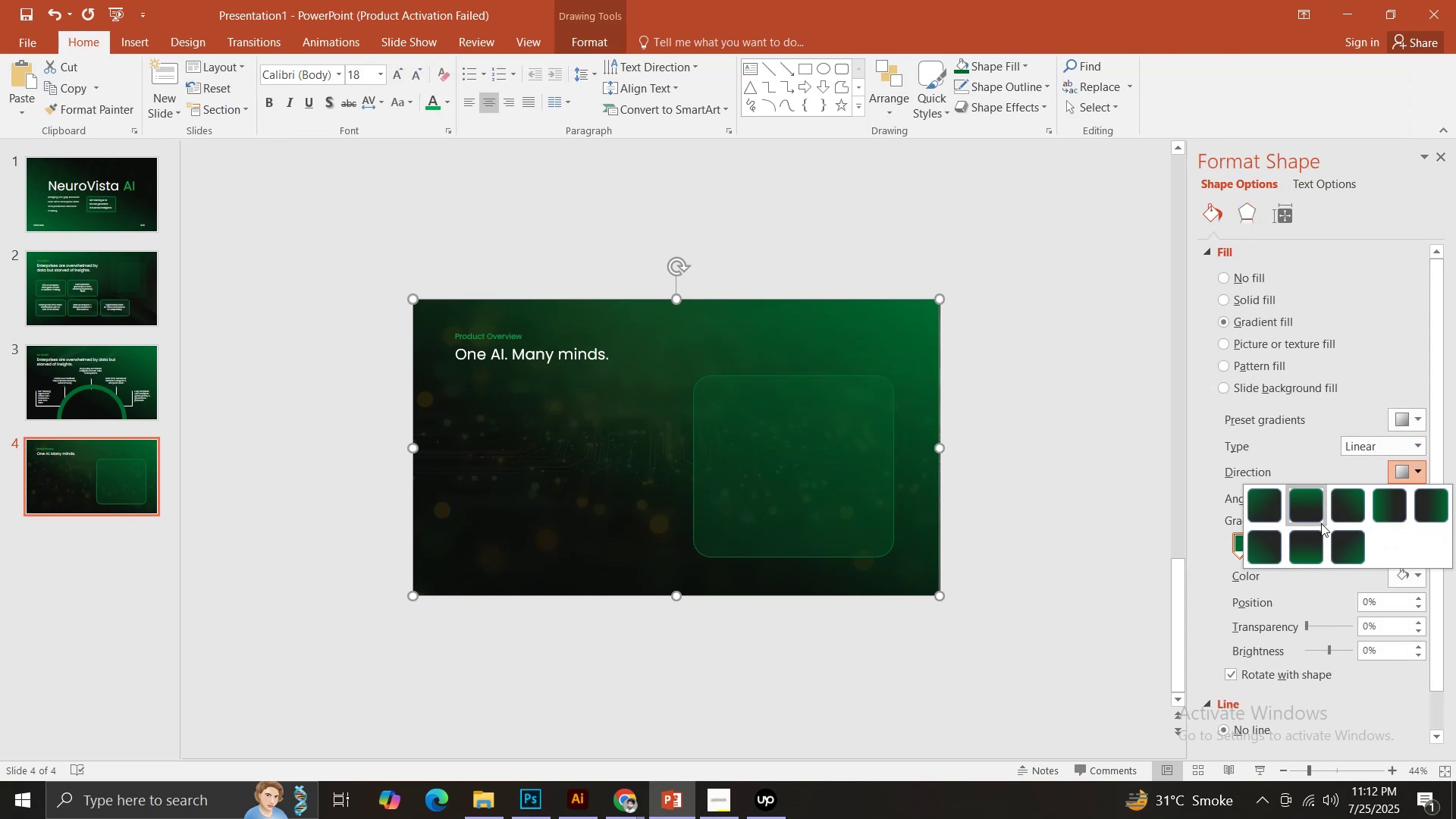 
left_click([1335, 511])
 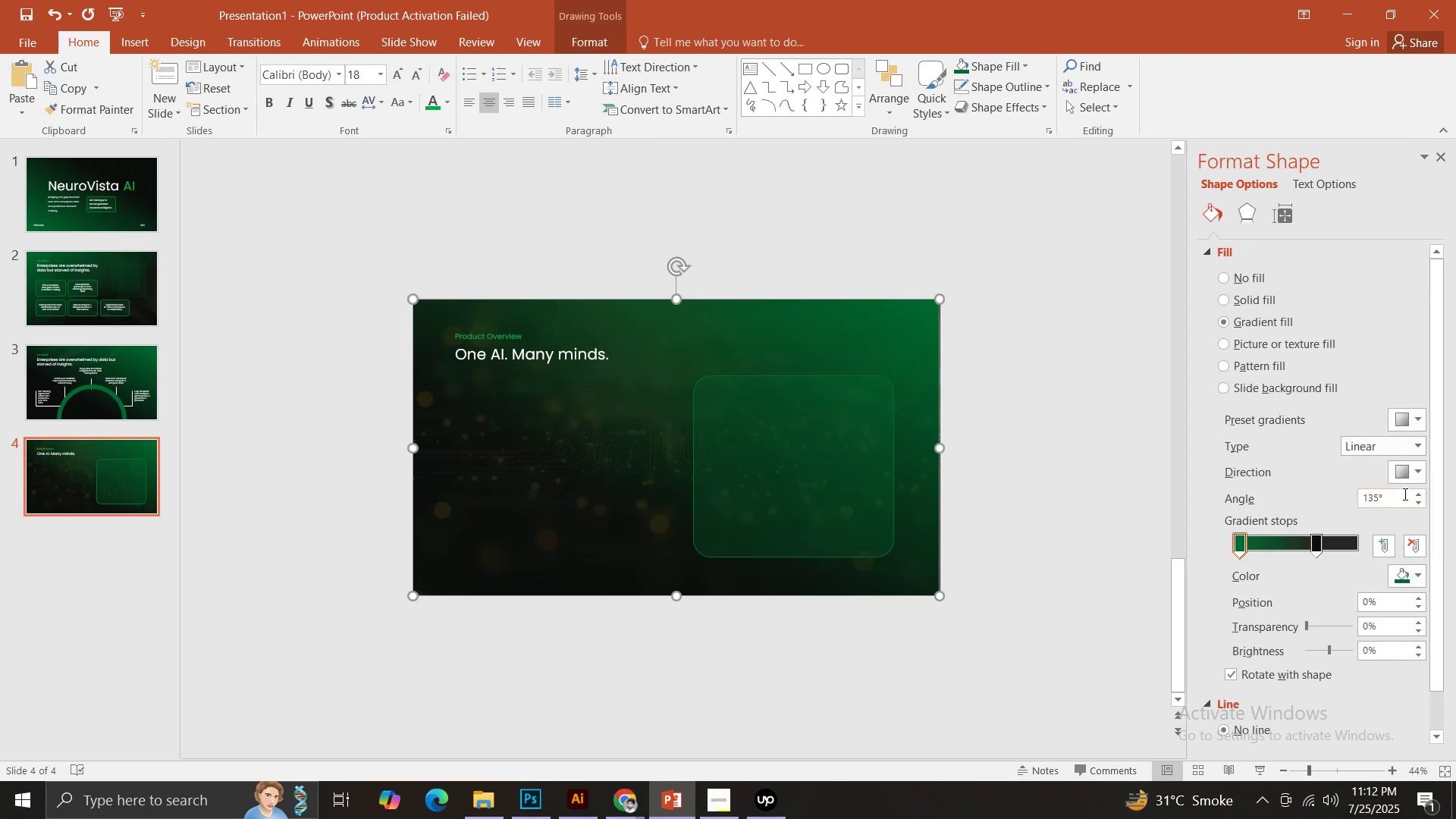 
double_click([1404, 474])
 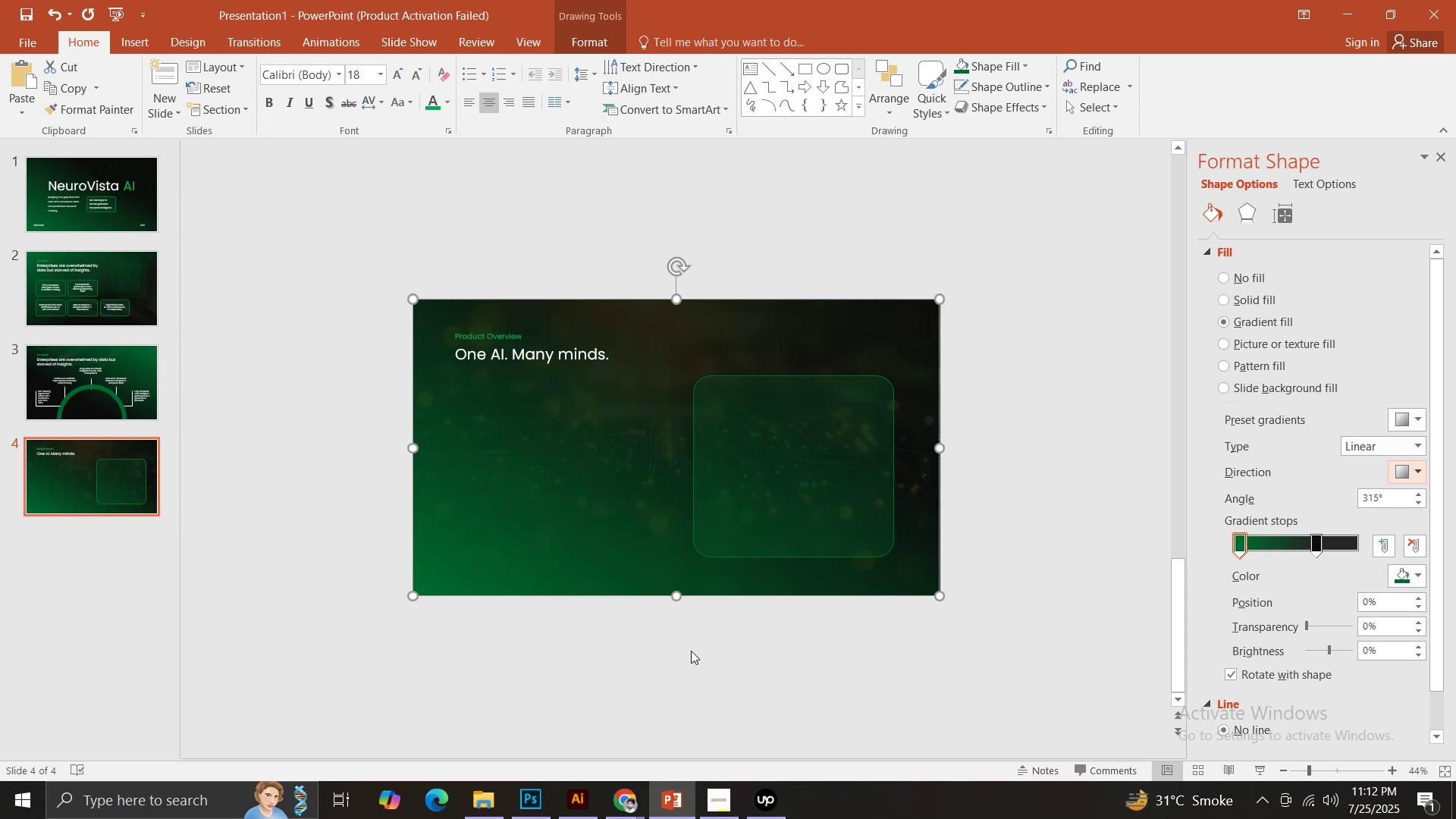 
left_click([1322, 538])
 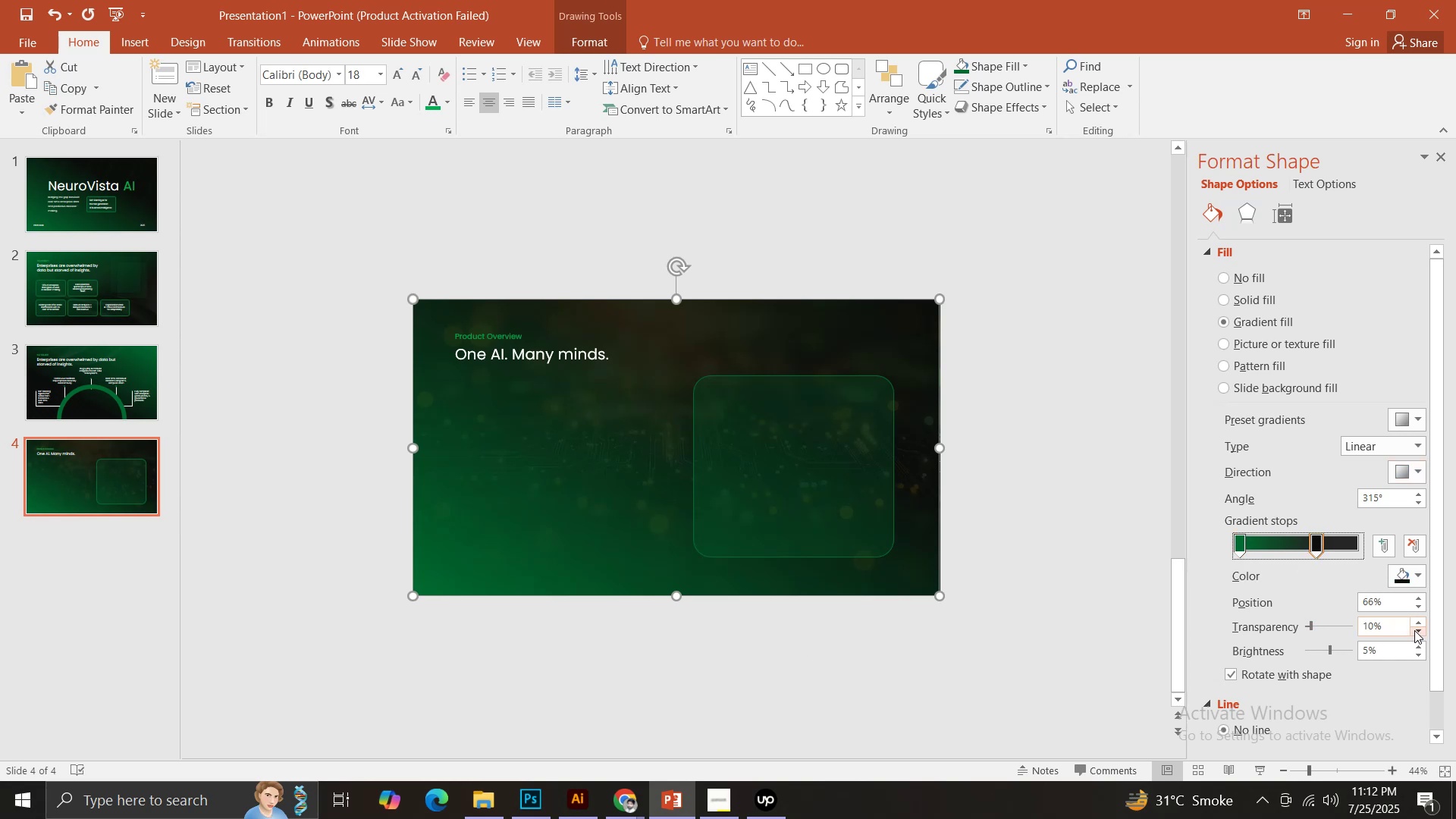 
double_click([1414, 630])
 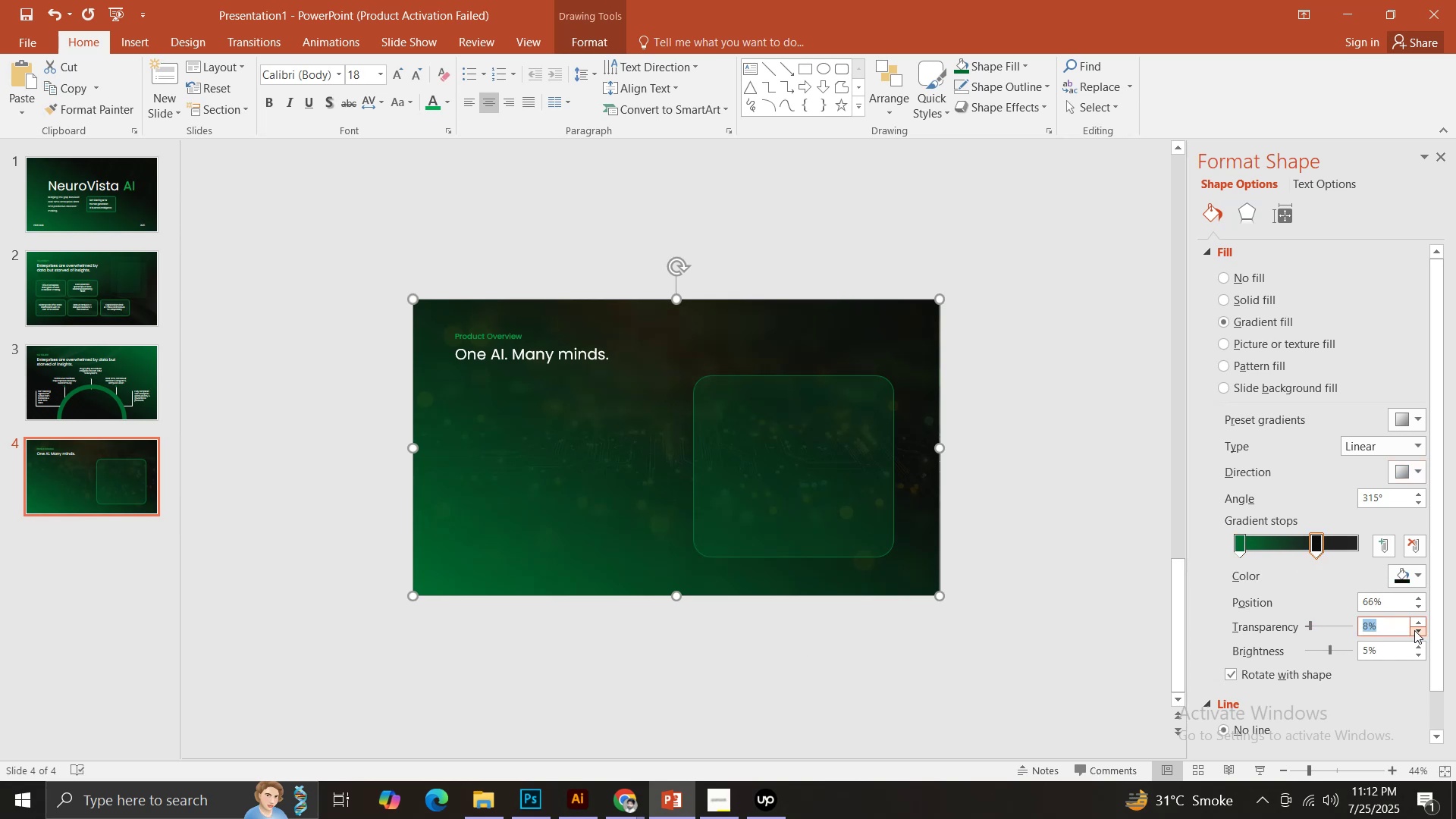 
triple_click([1414, 630])
 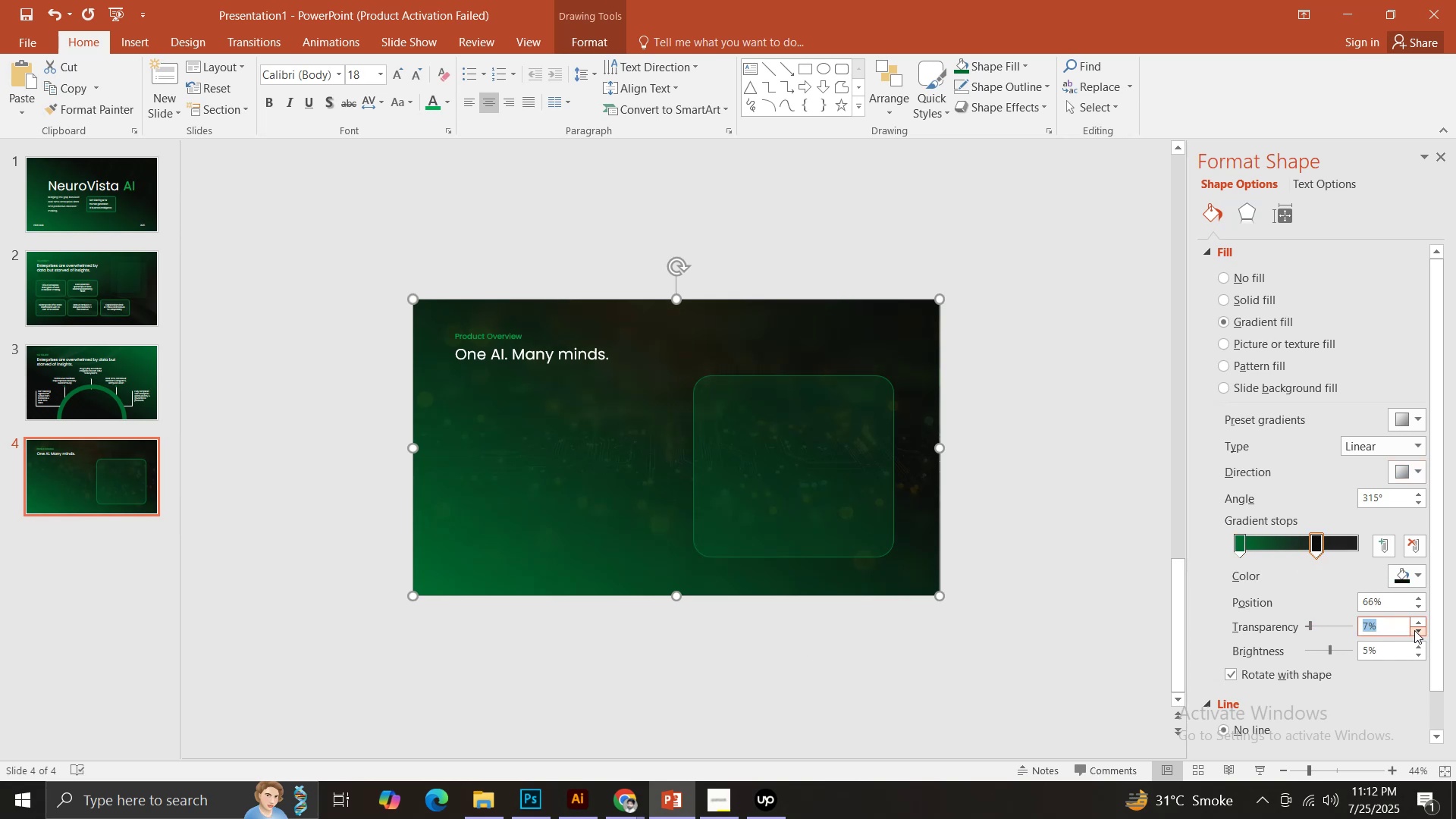 
triple_click([1414, 630])
 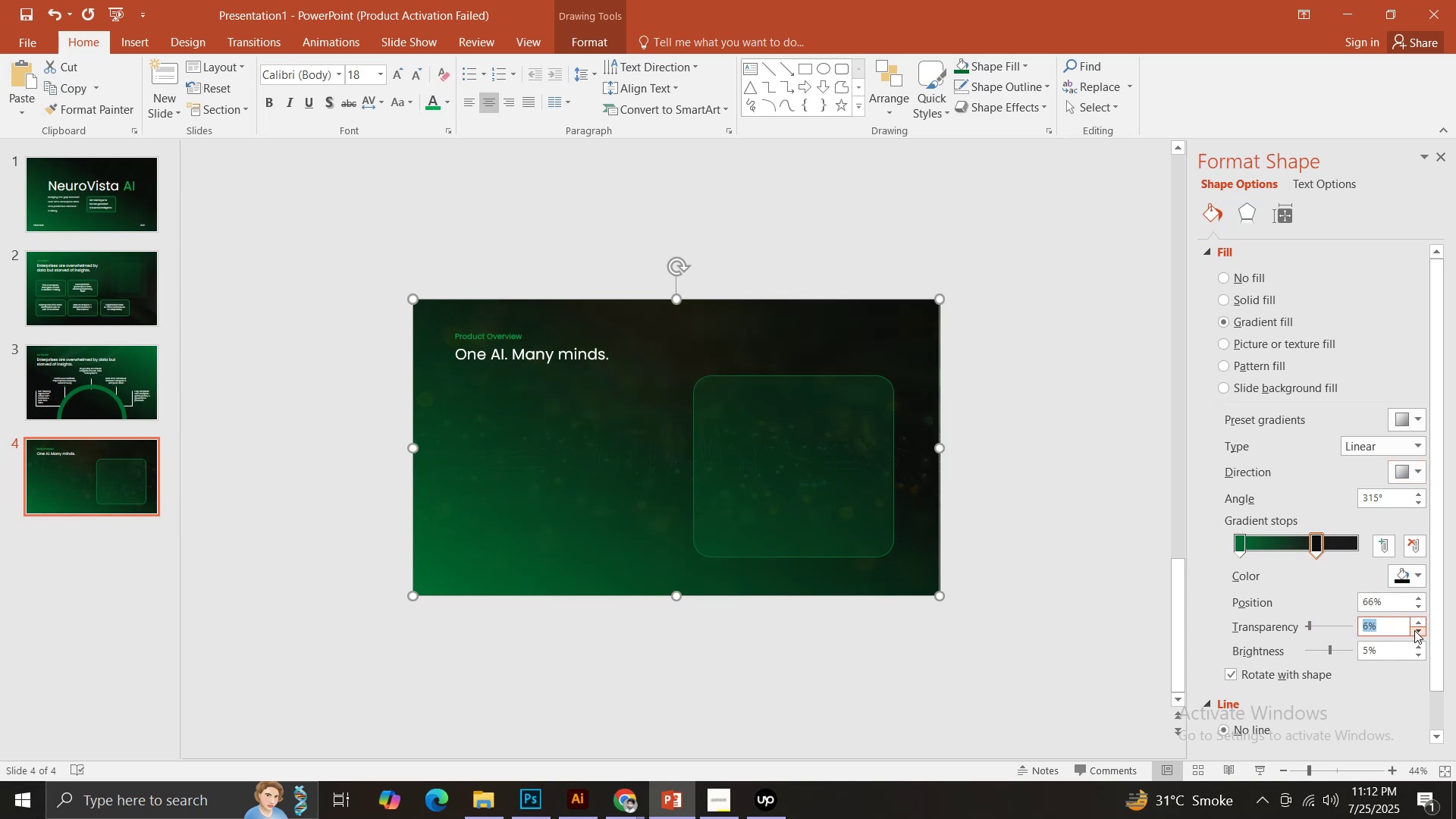 
triple_click([1414, 630])
 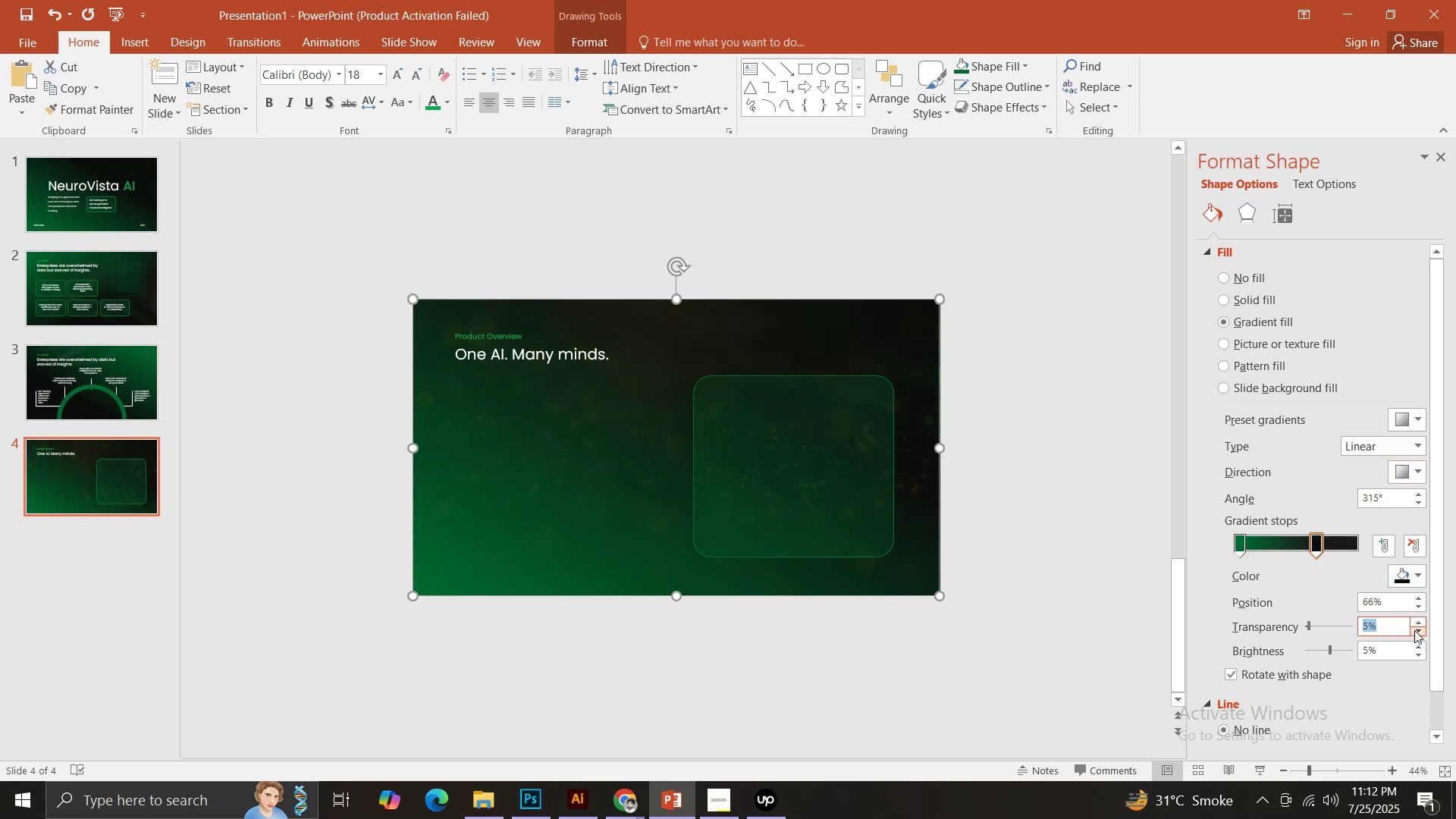 
triple_click([1414, 630])
 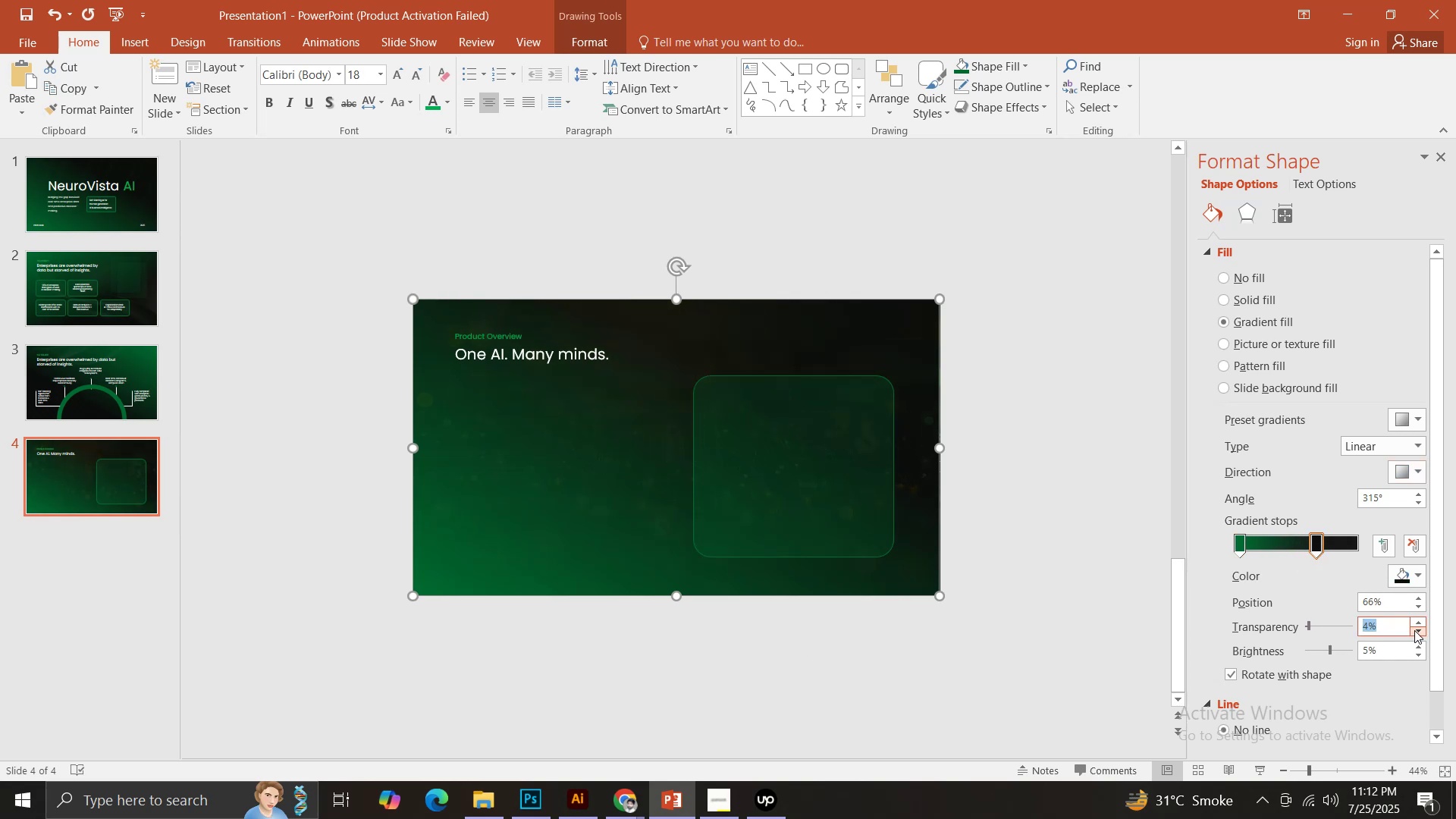 
triple_click([1414, 630])
 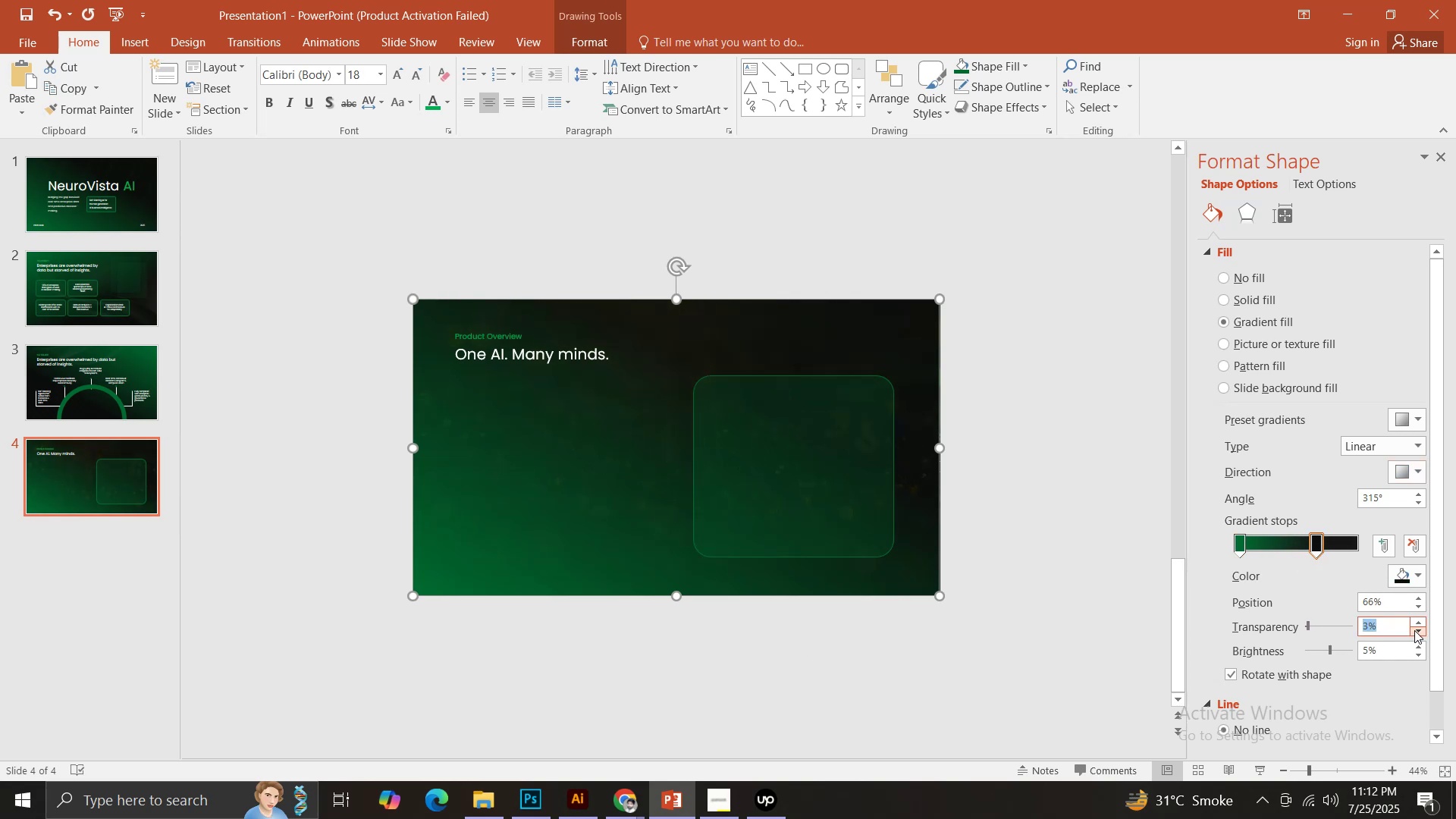 
triple_click([1414, 630])
 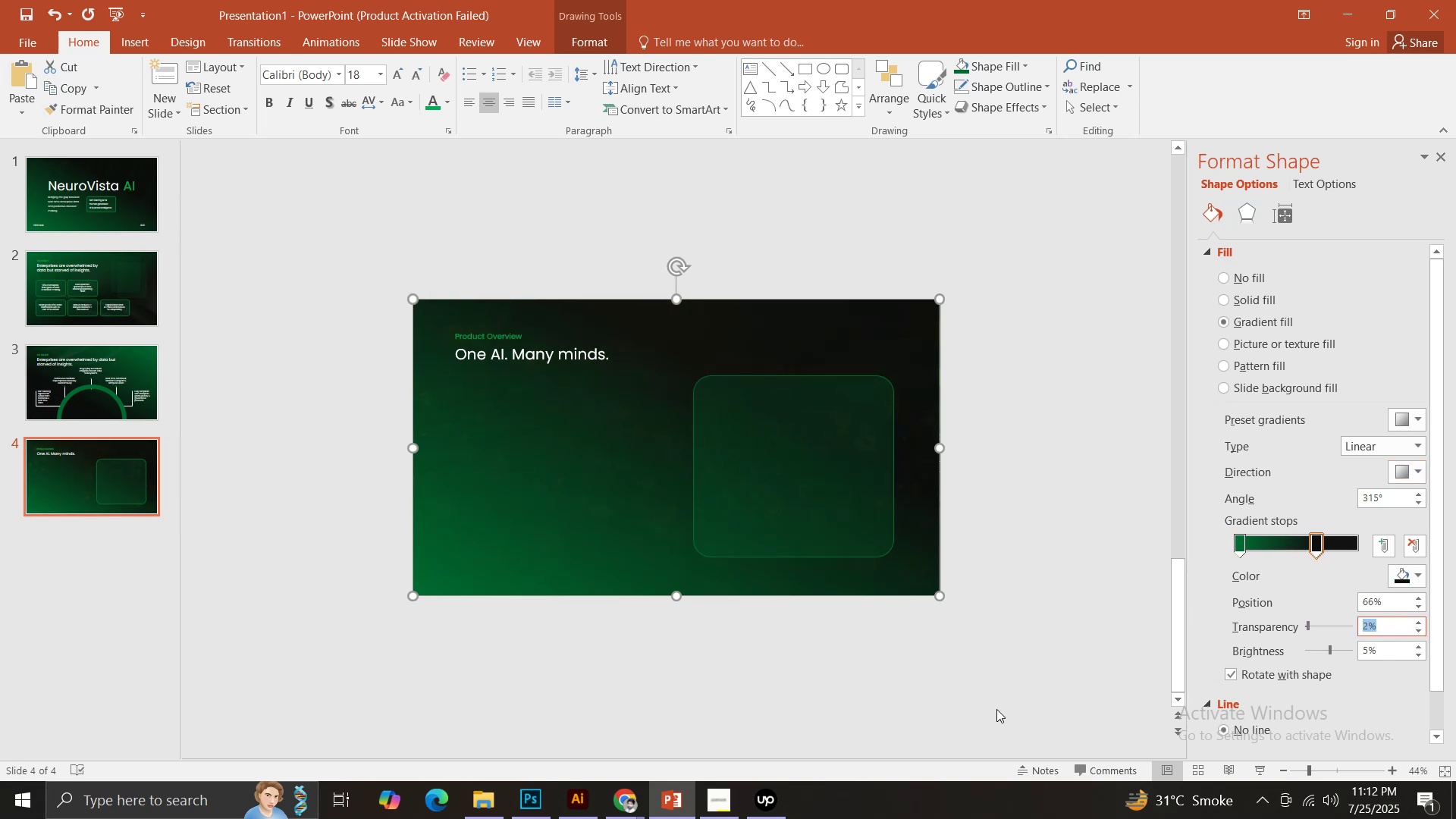 
left_click([887, 705])
 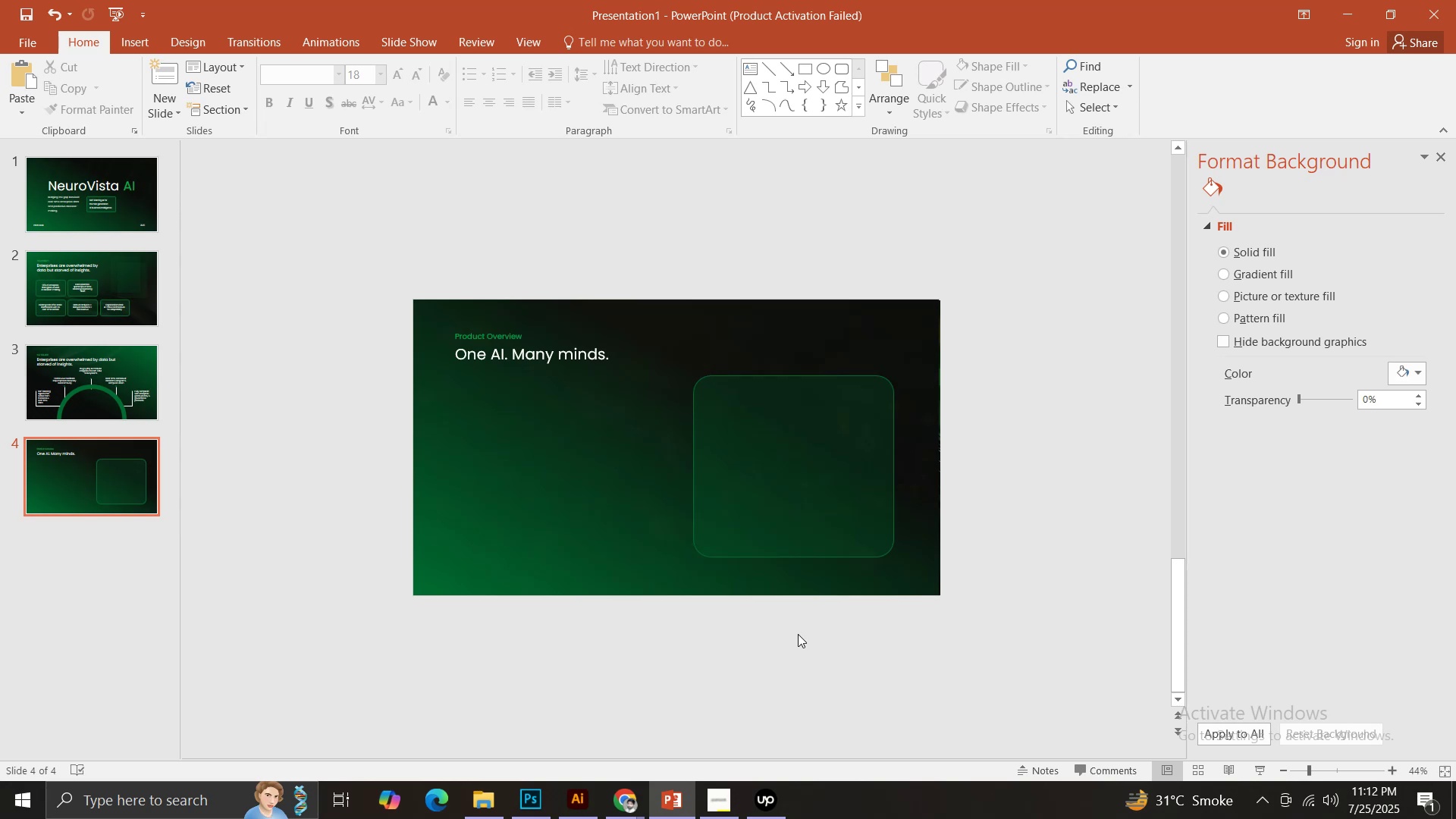 
left_click([748, 507])
 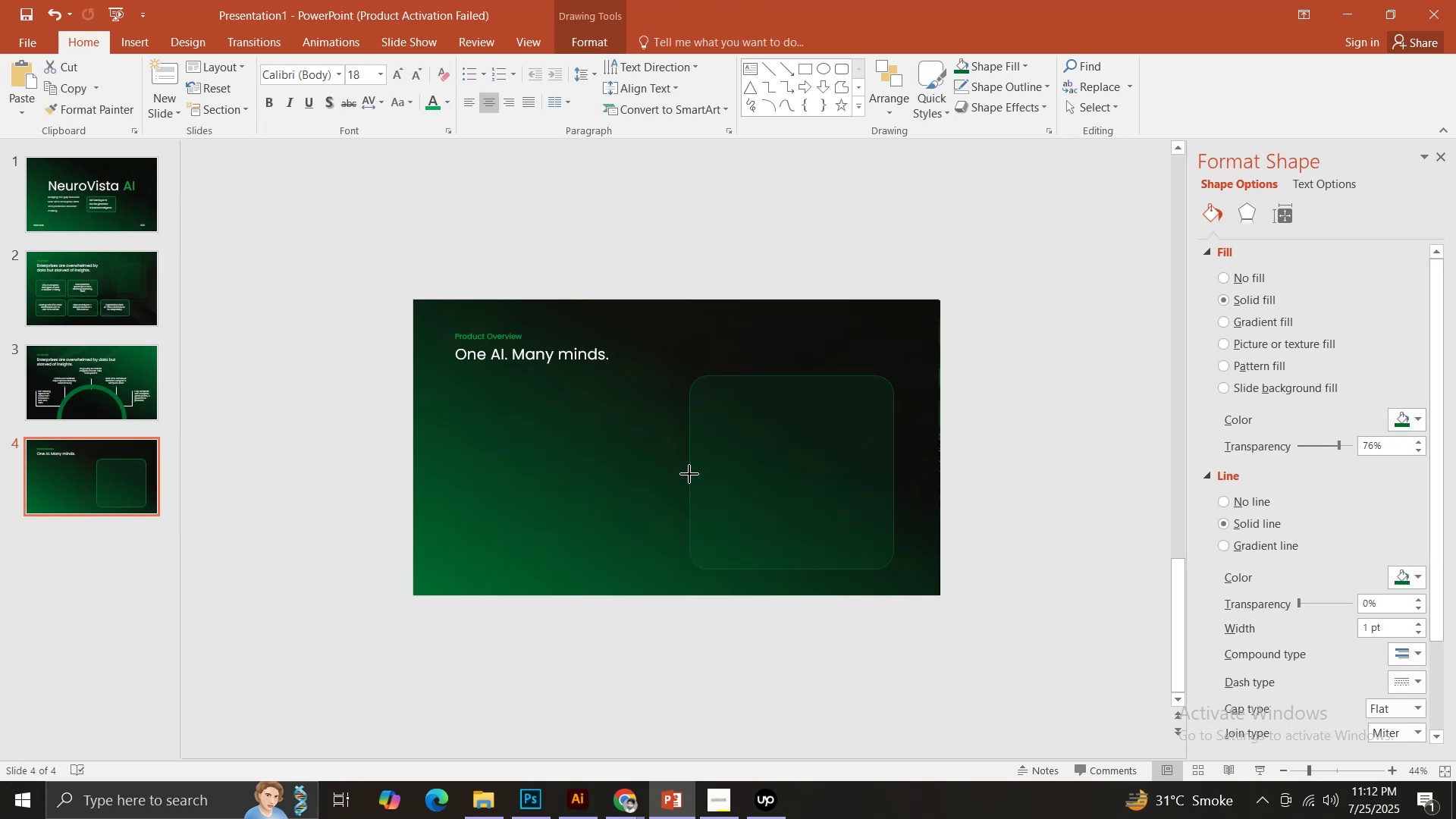 
wait(5.18)
 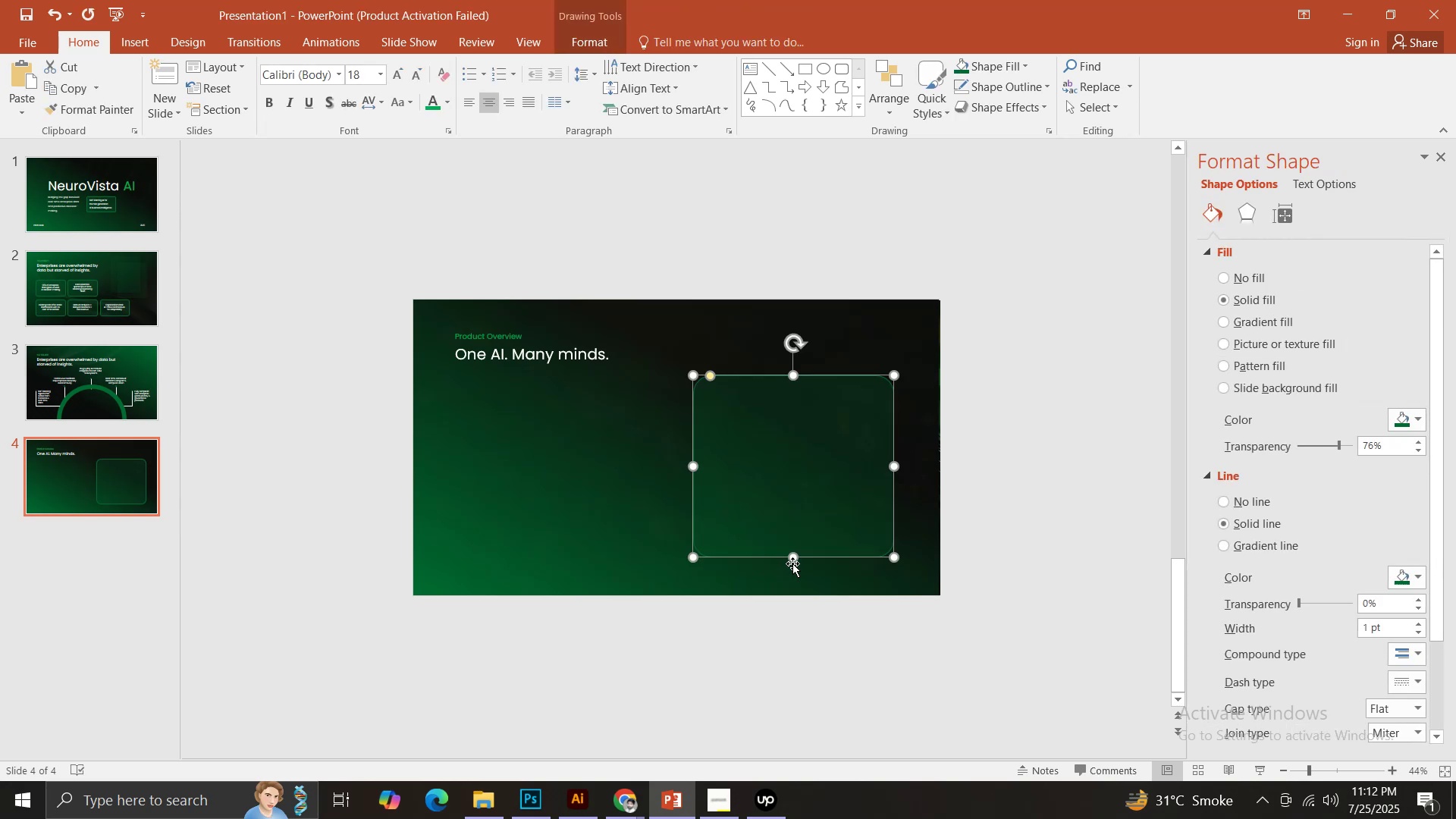 
double_click([560, 722])
 